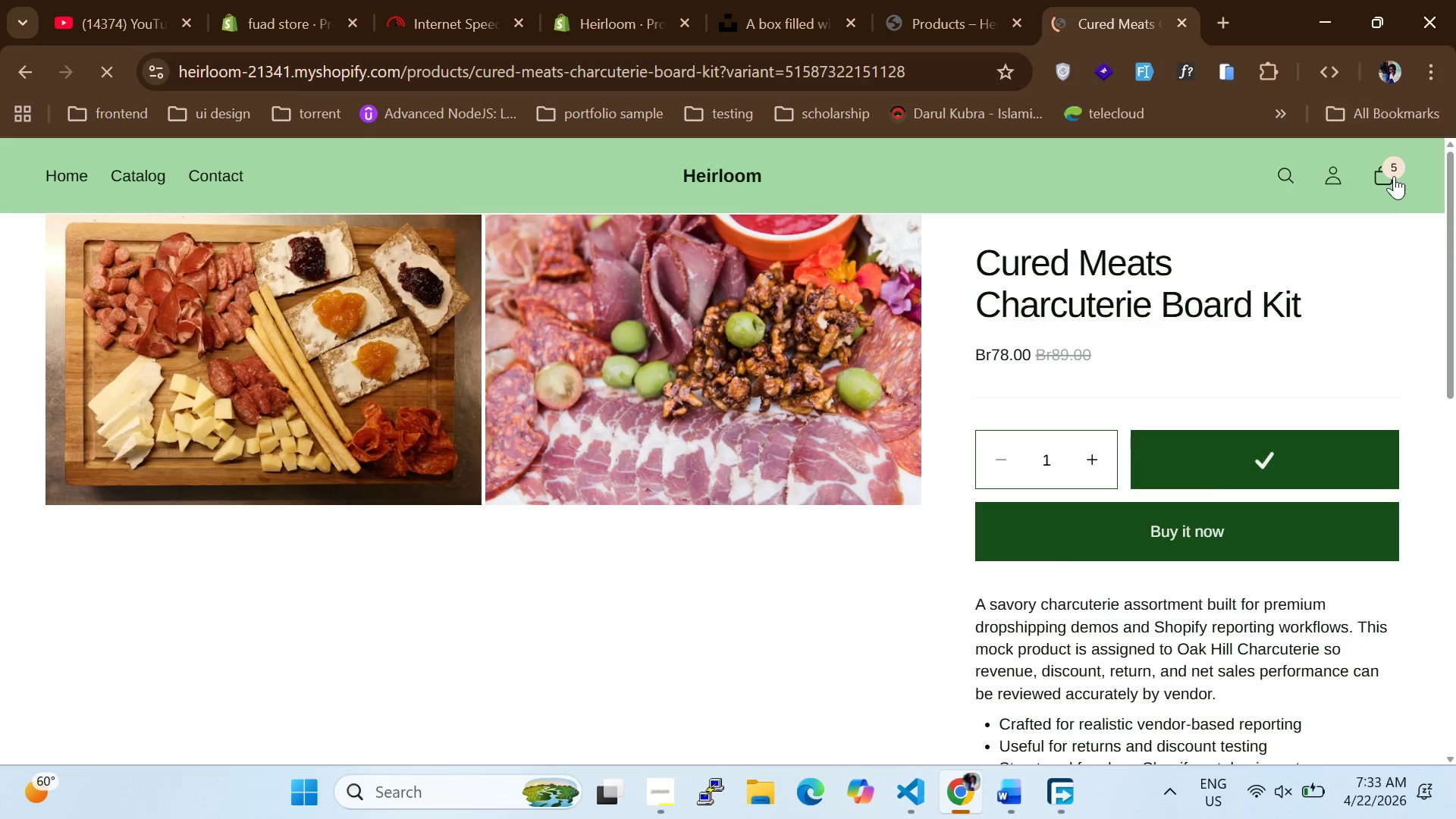 
left_click([1384, 177])
 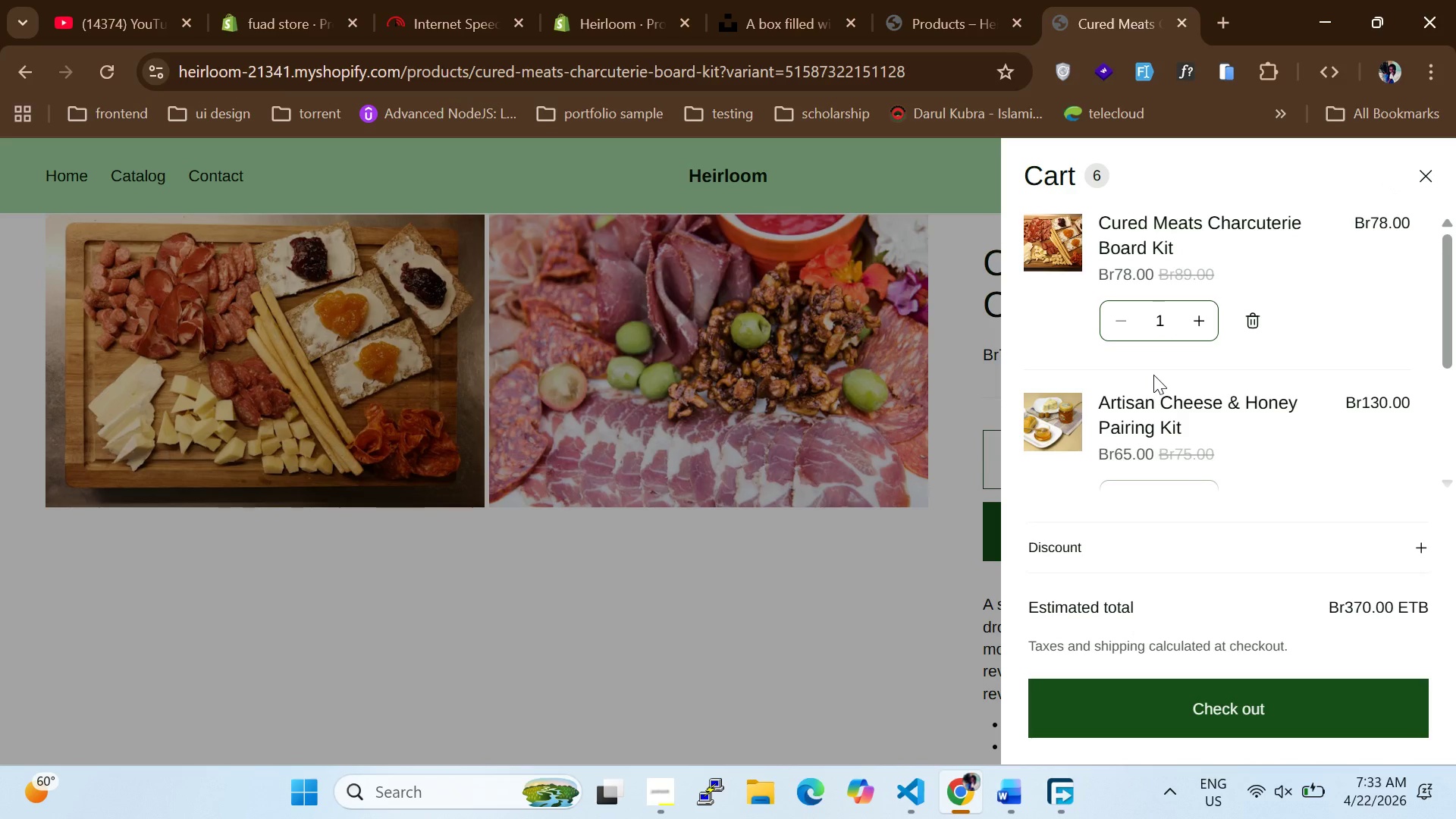 
scroll: coordinate [1155, 369], scroll_direction: down, amount: 8.0
 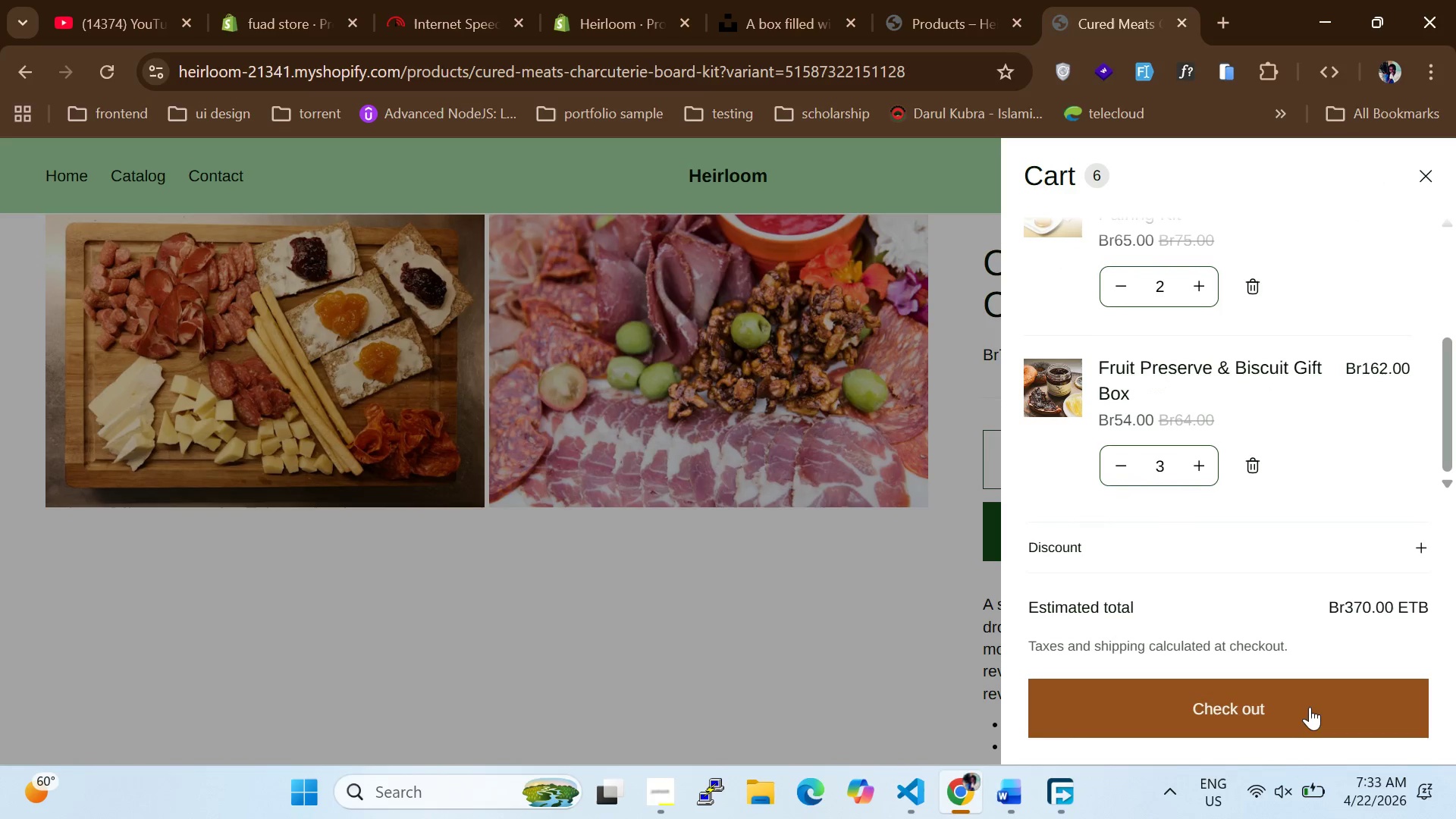 
left_click([1310, 707])
 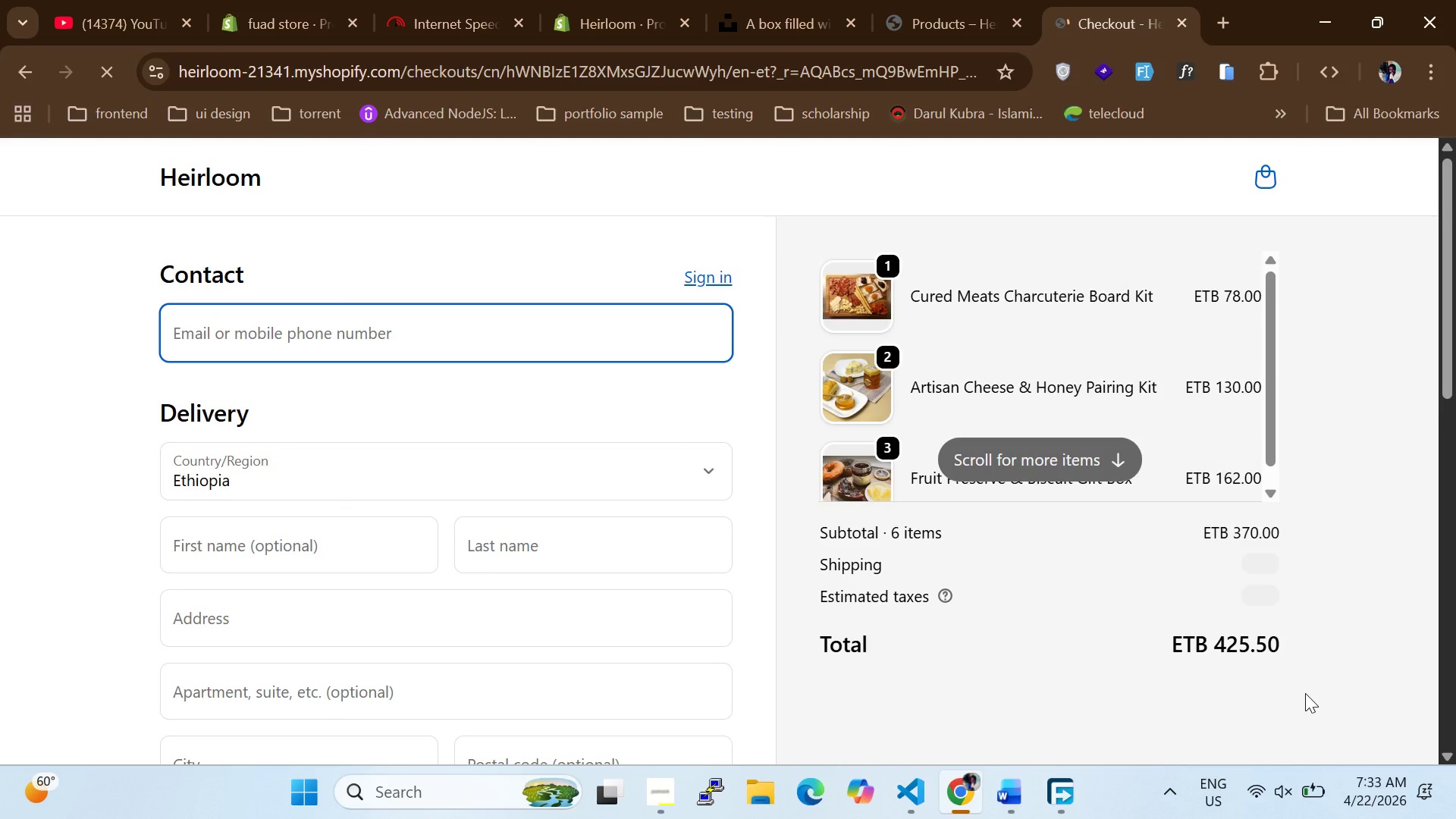 
wait(6.69)
 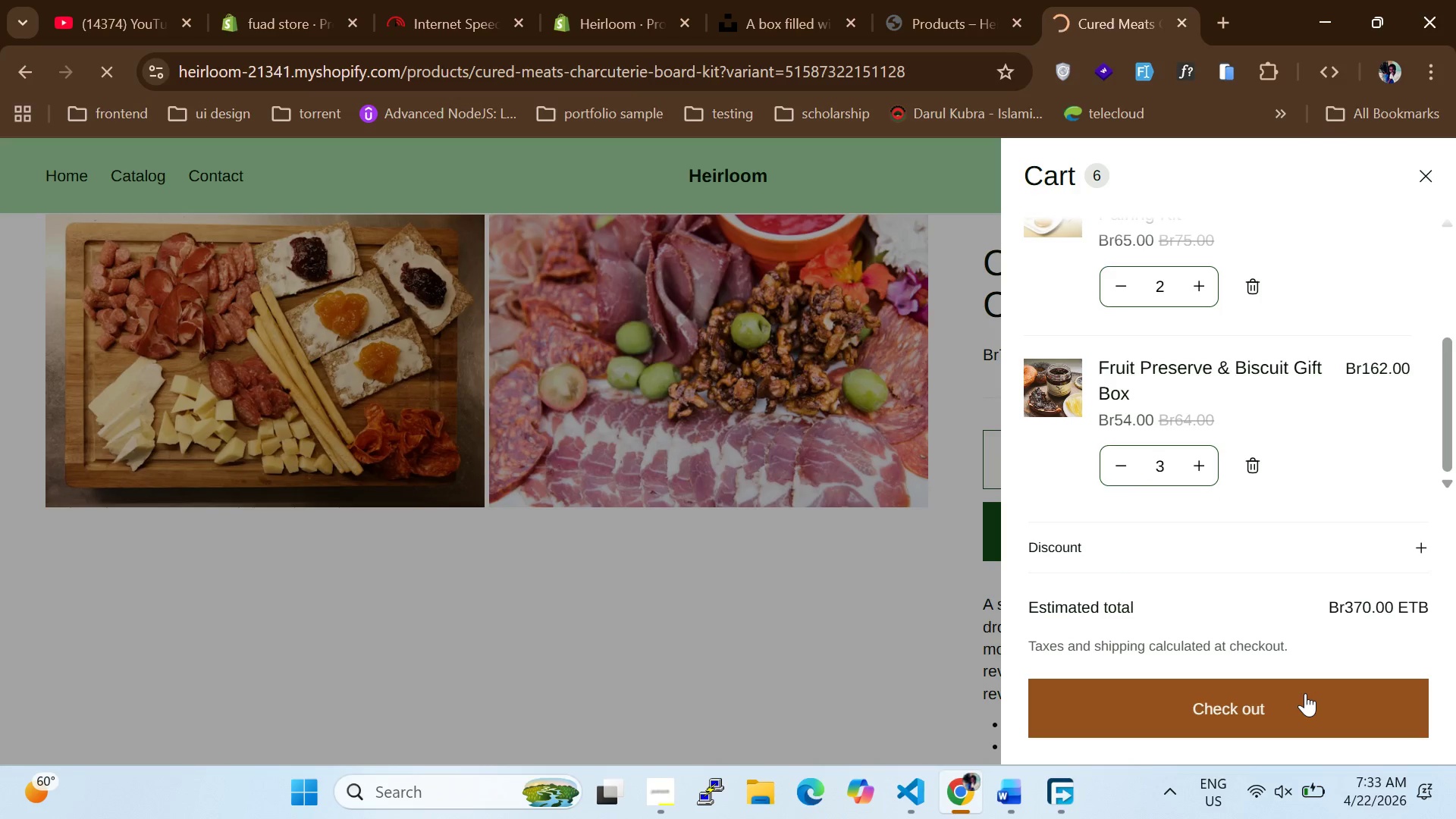 
left_click([573, 344])
 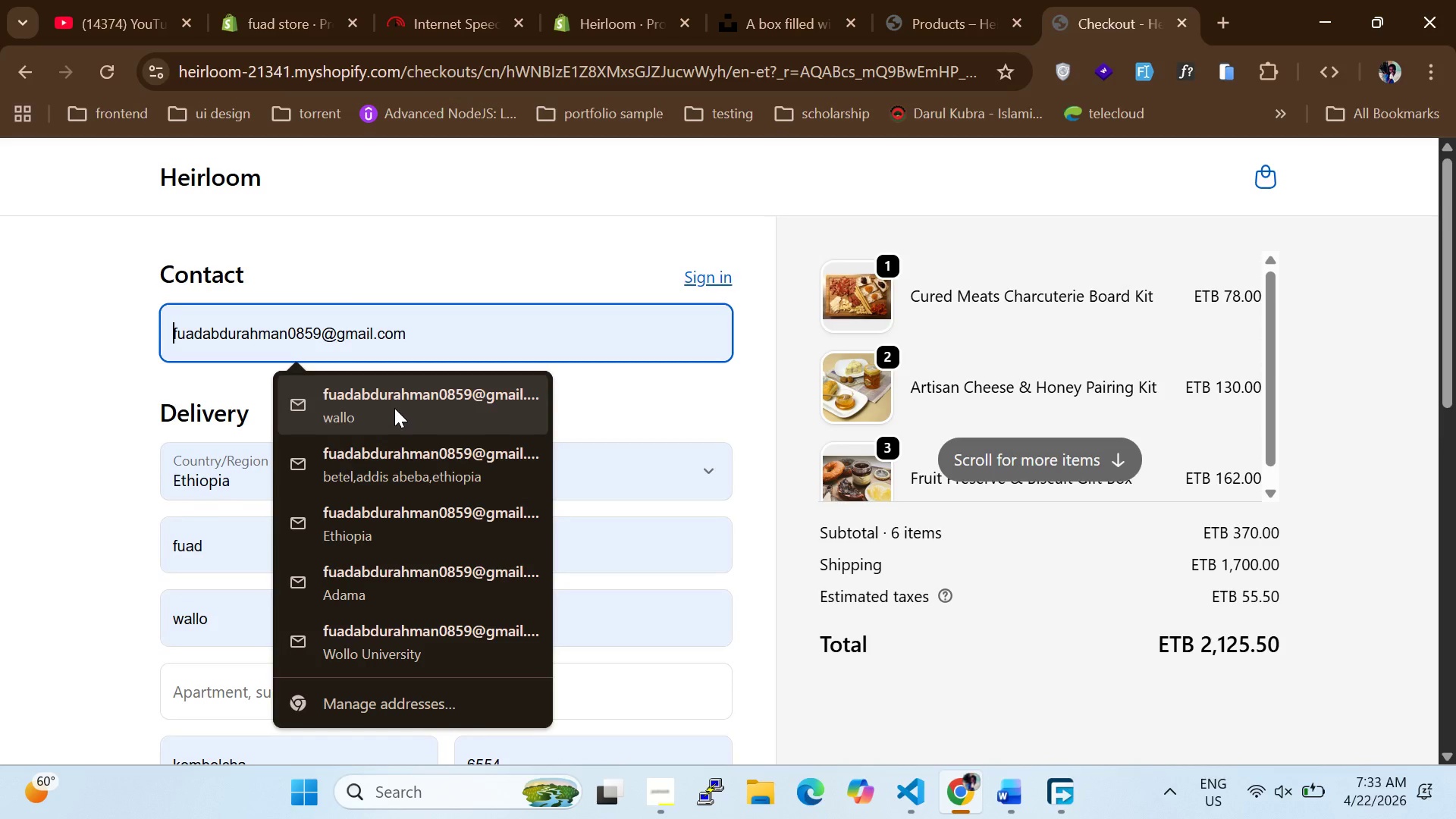 
left_click([397, 401])
 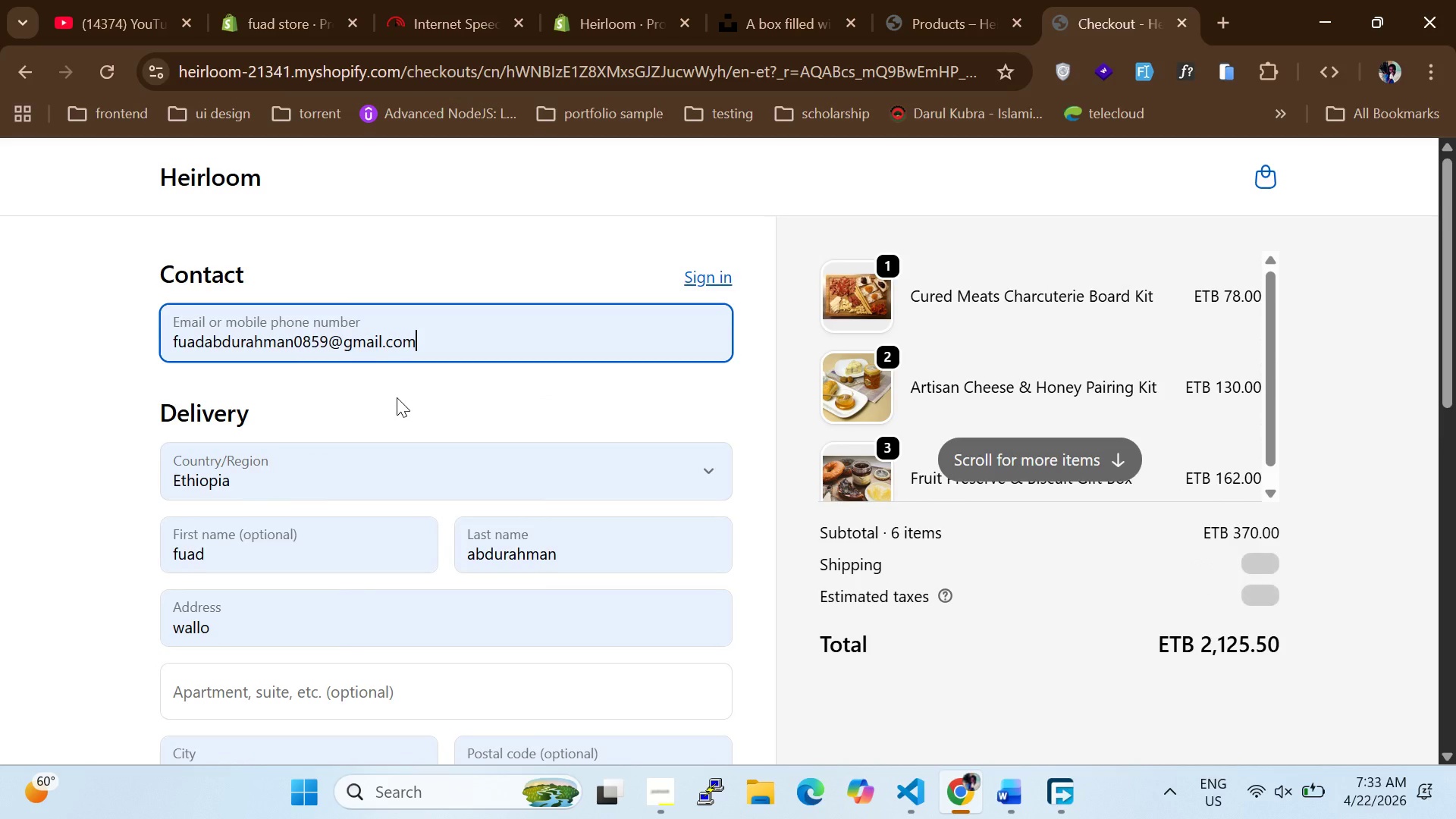 
scroll: coordinate [397, 400], scroll_direction: down, amount: 4.0
 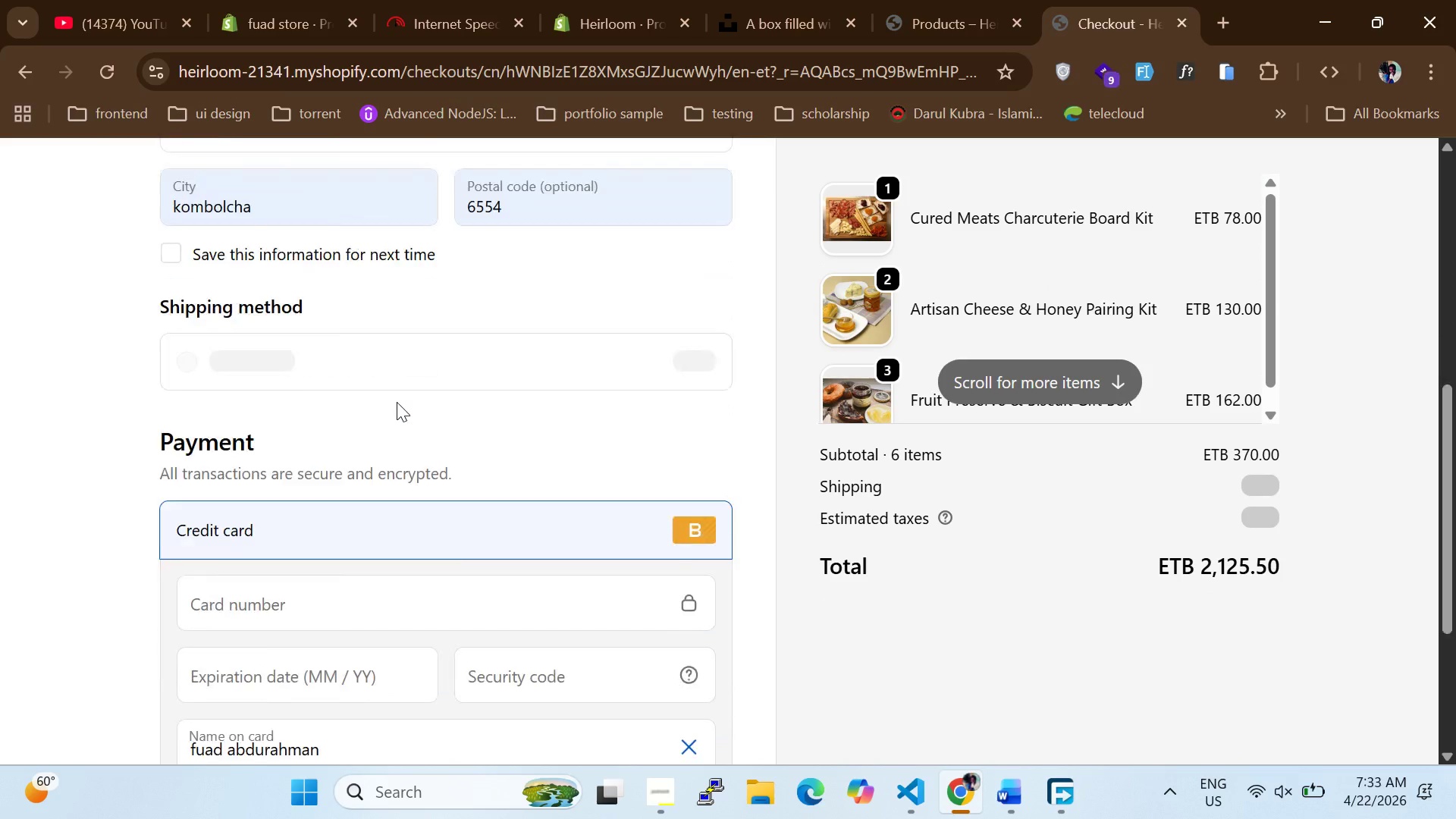 
scroll: coordinate [397, 402], scroll_direction: up, amount: 1.0
 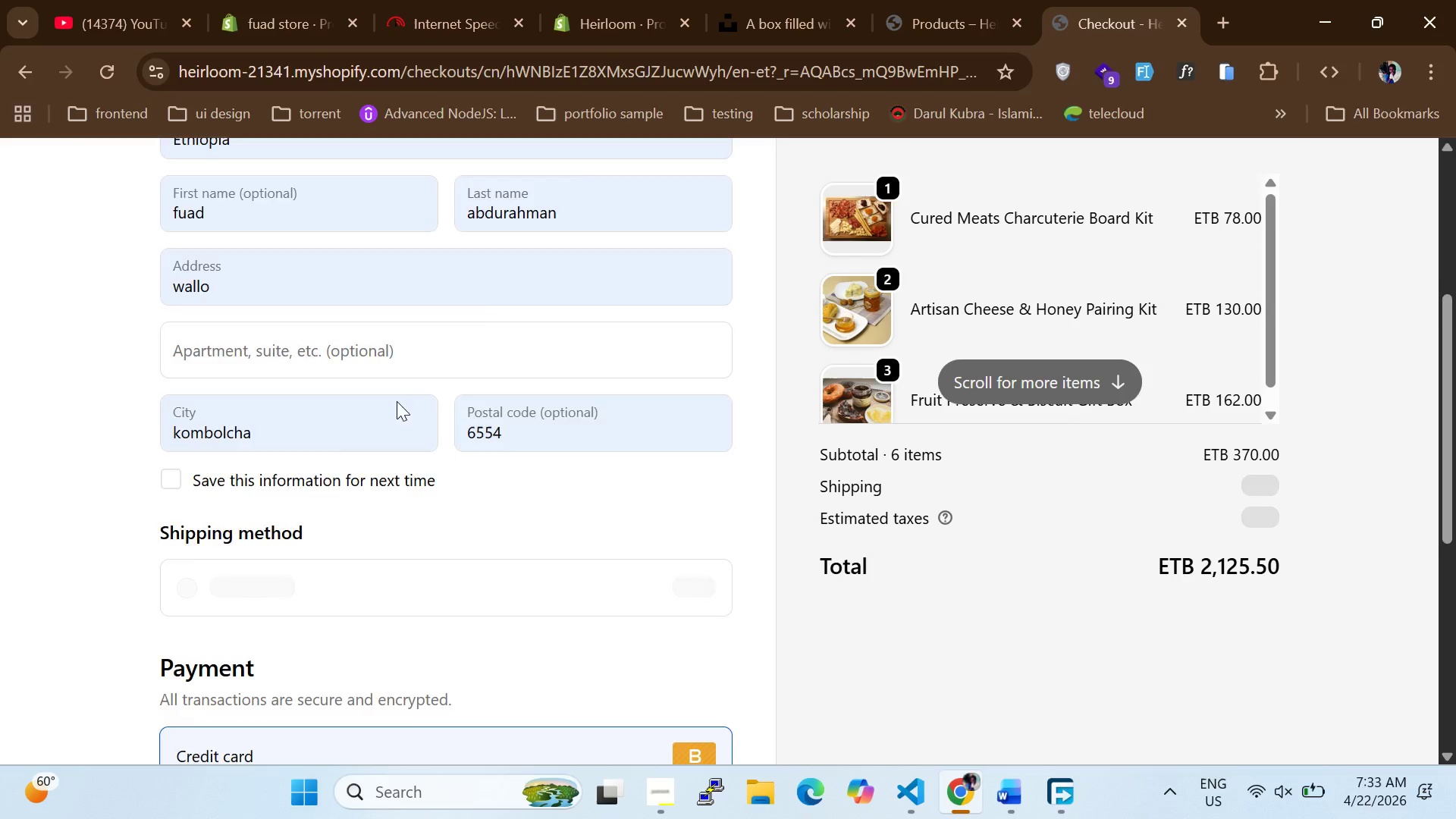 
scroll: coordinate [397, 401], scroll_direction: down, amount: 3.0
 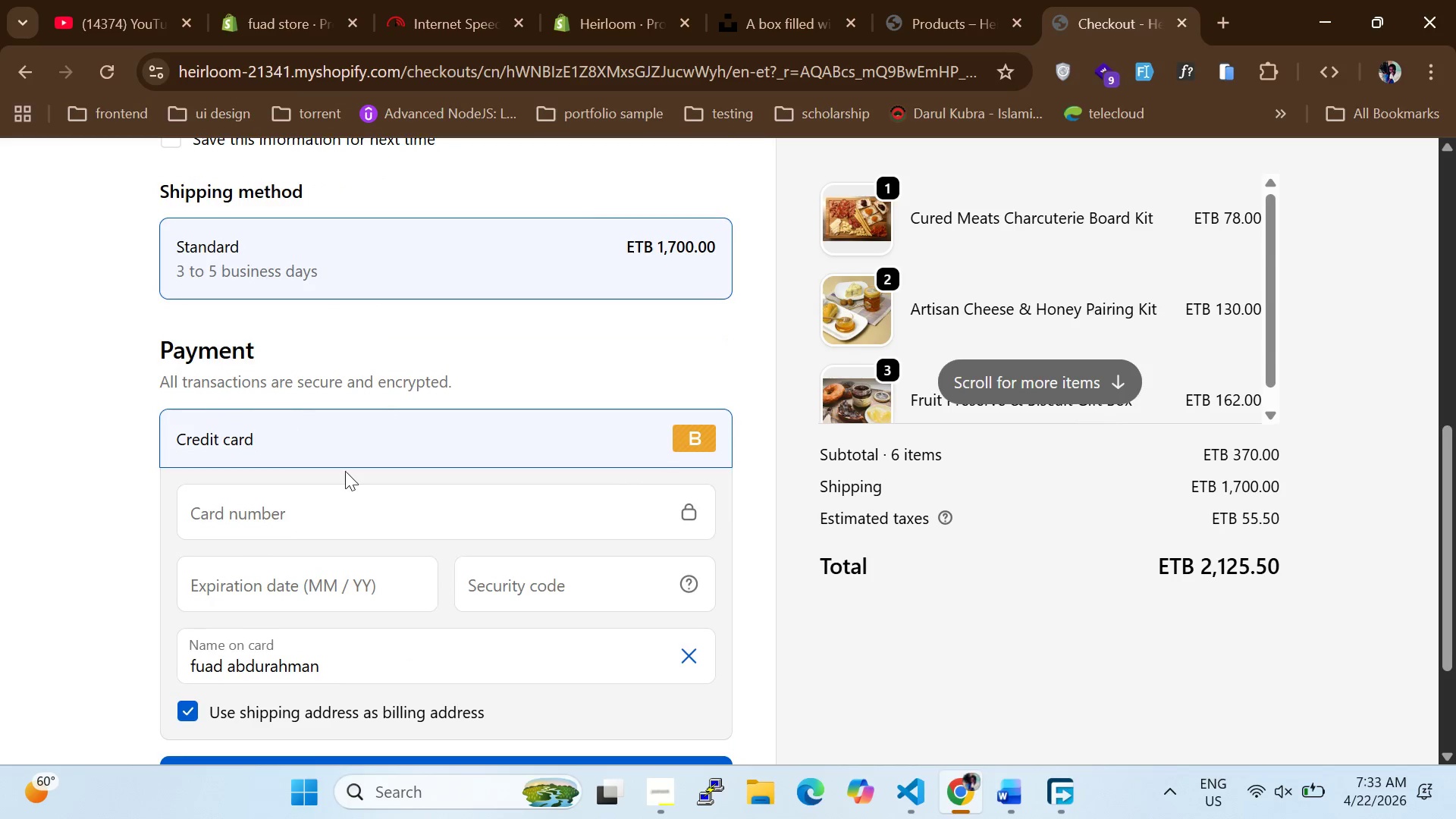 
left_click([333, 513])
 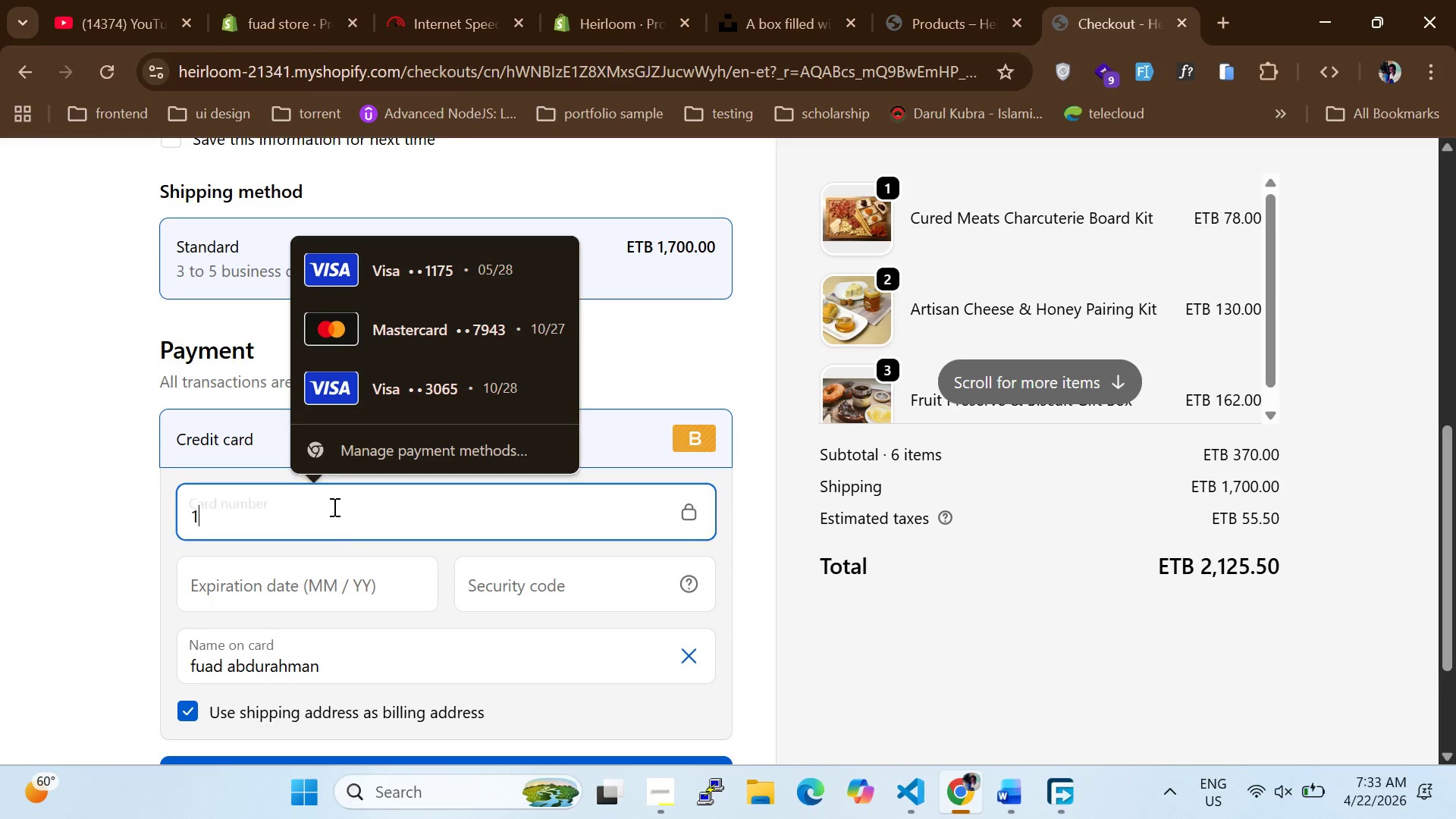 
key(1)
 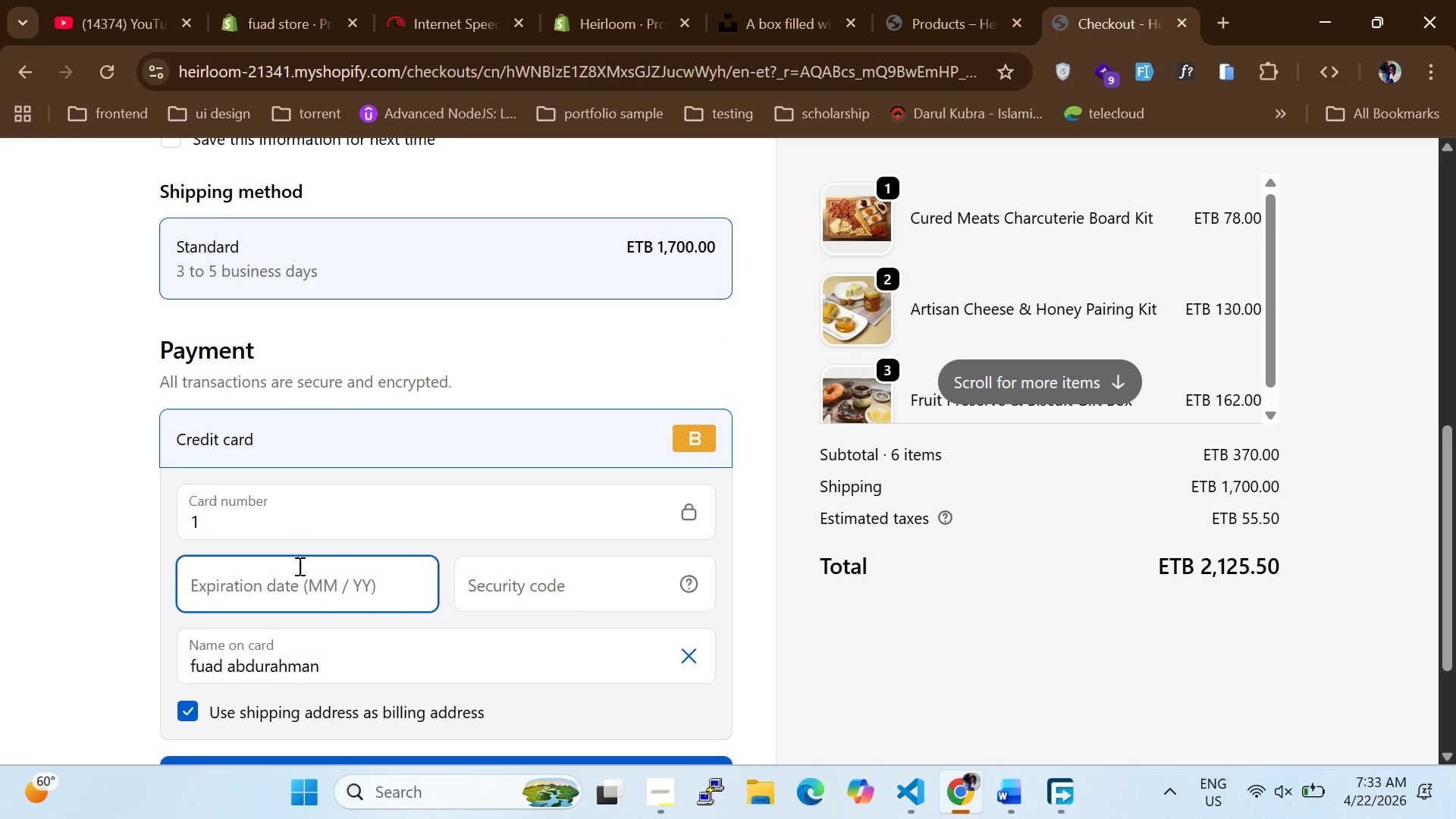 
type(29/27)
key(Backspace)
key(Backspace)
key(Backspace)
type(25)
key(Backspace)
type(7)
 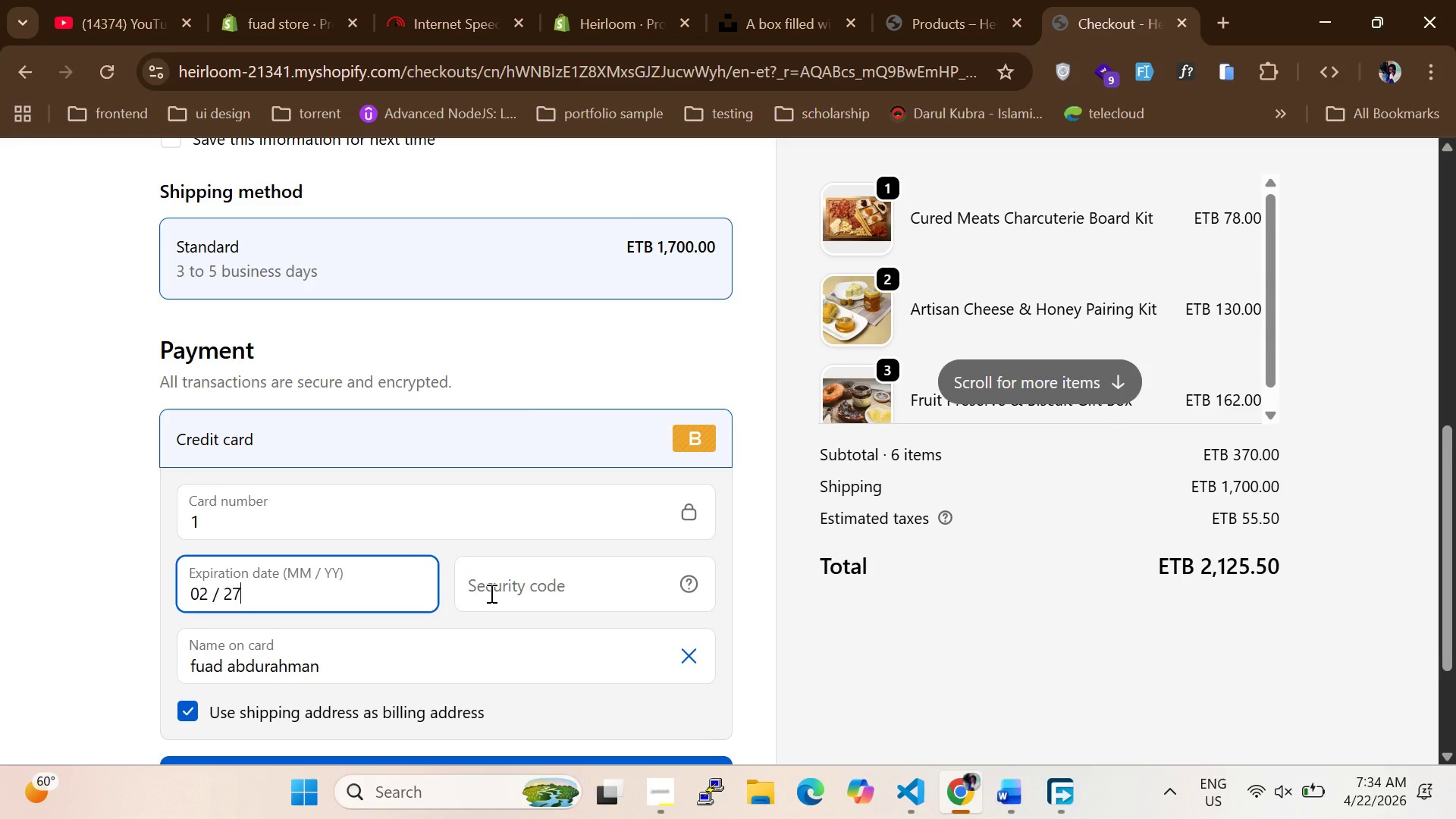 
left_click_drag(start_coordinate=[490, 593], to_coordinate=[489, 587])
 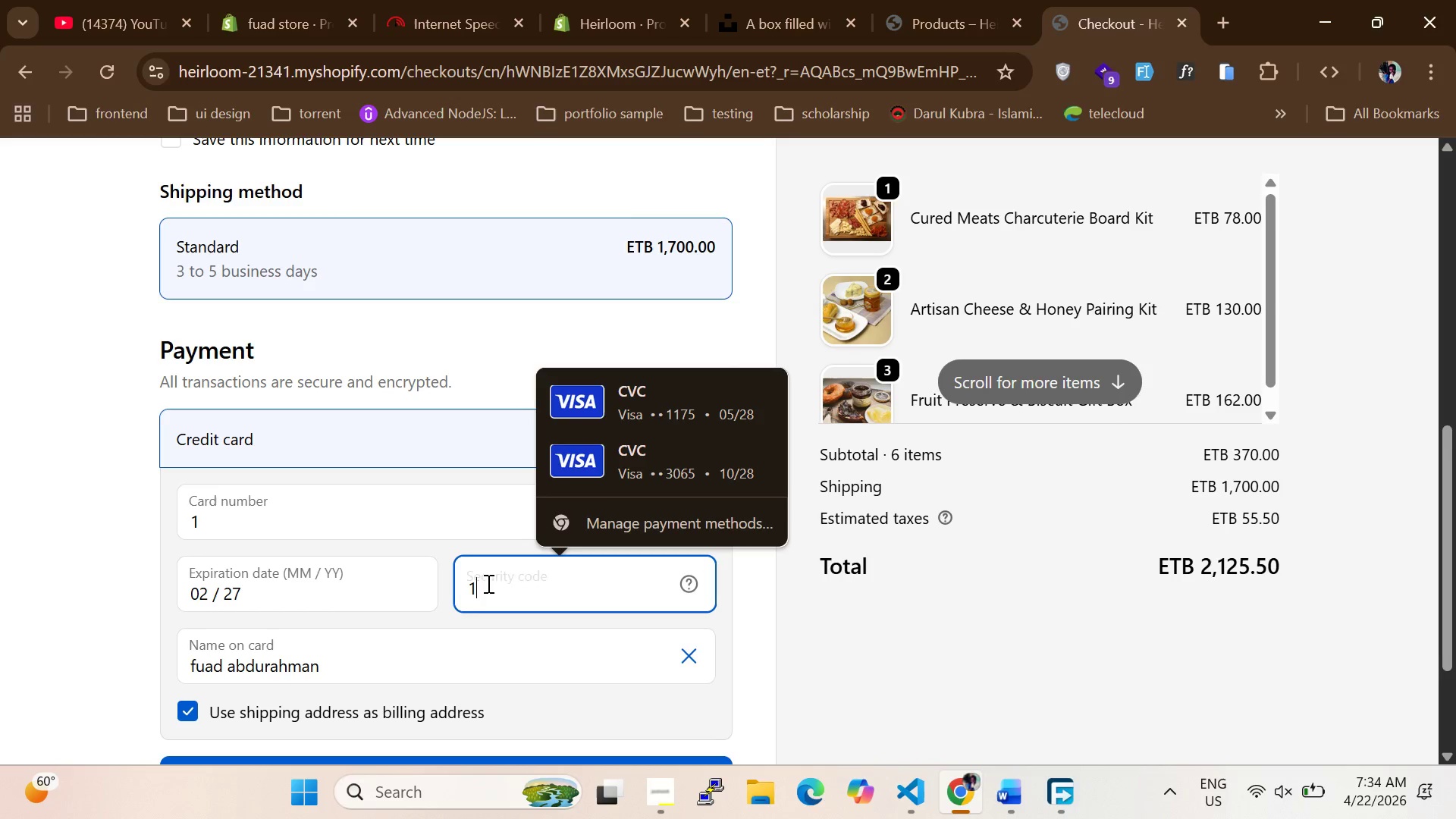 
type(123)
 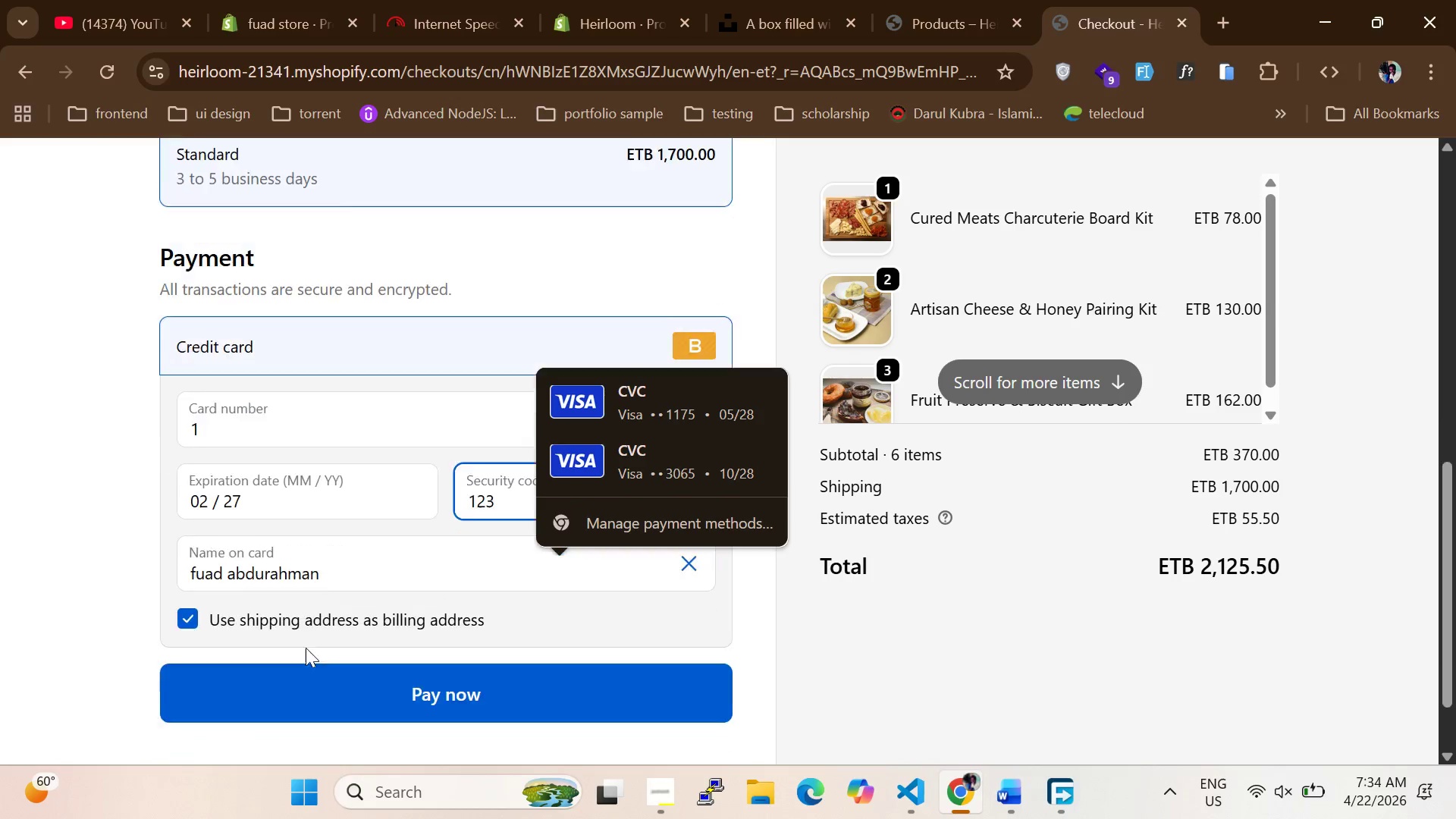 
scroll: coordinate [303, 647], scroll_direction: down, amount: 3.0
 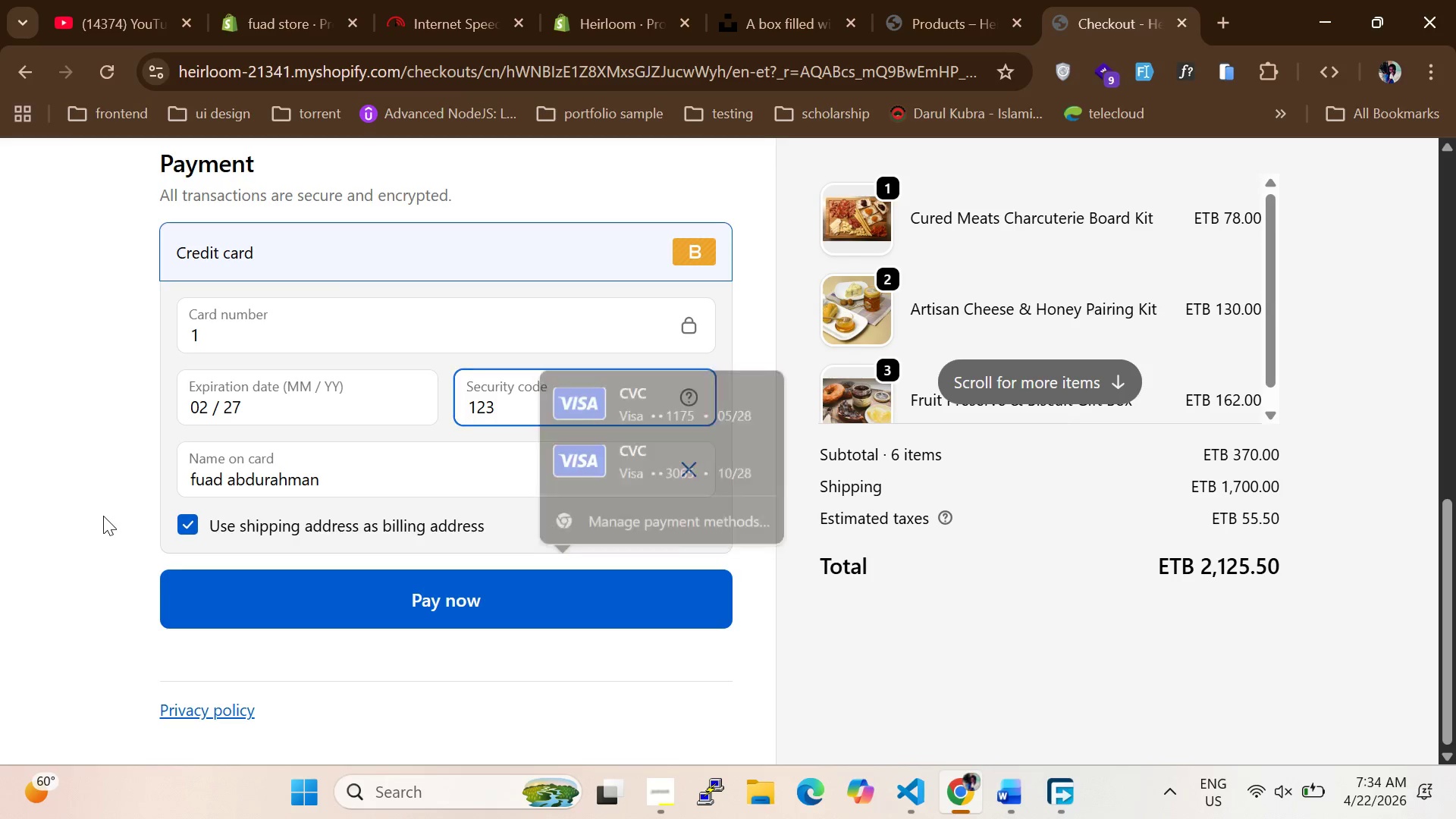 
left_click([103, 516])
 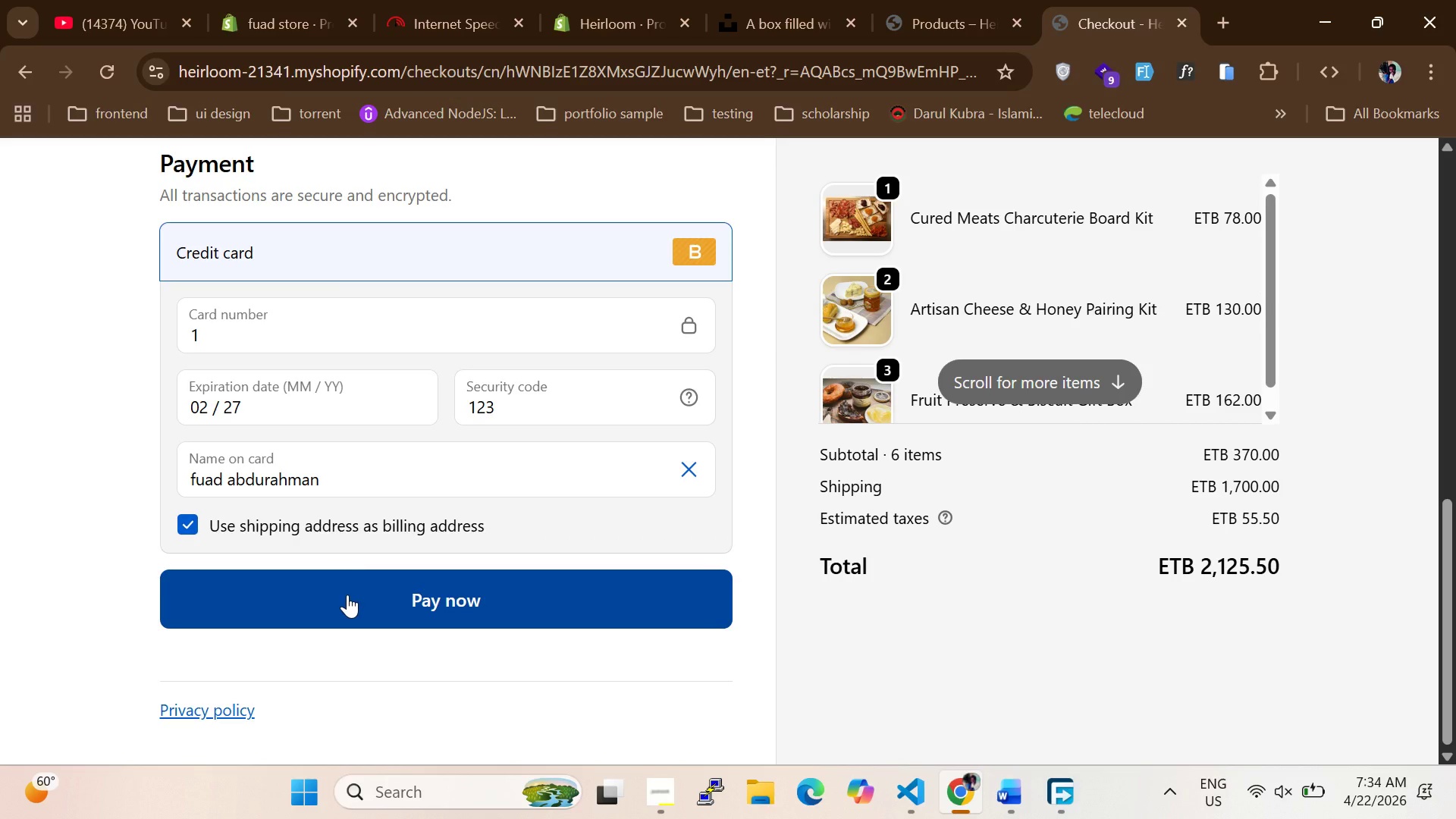 
left_click([347, 595])
 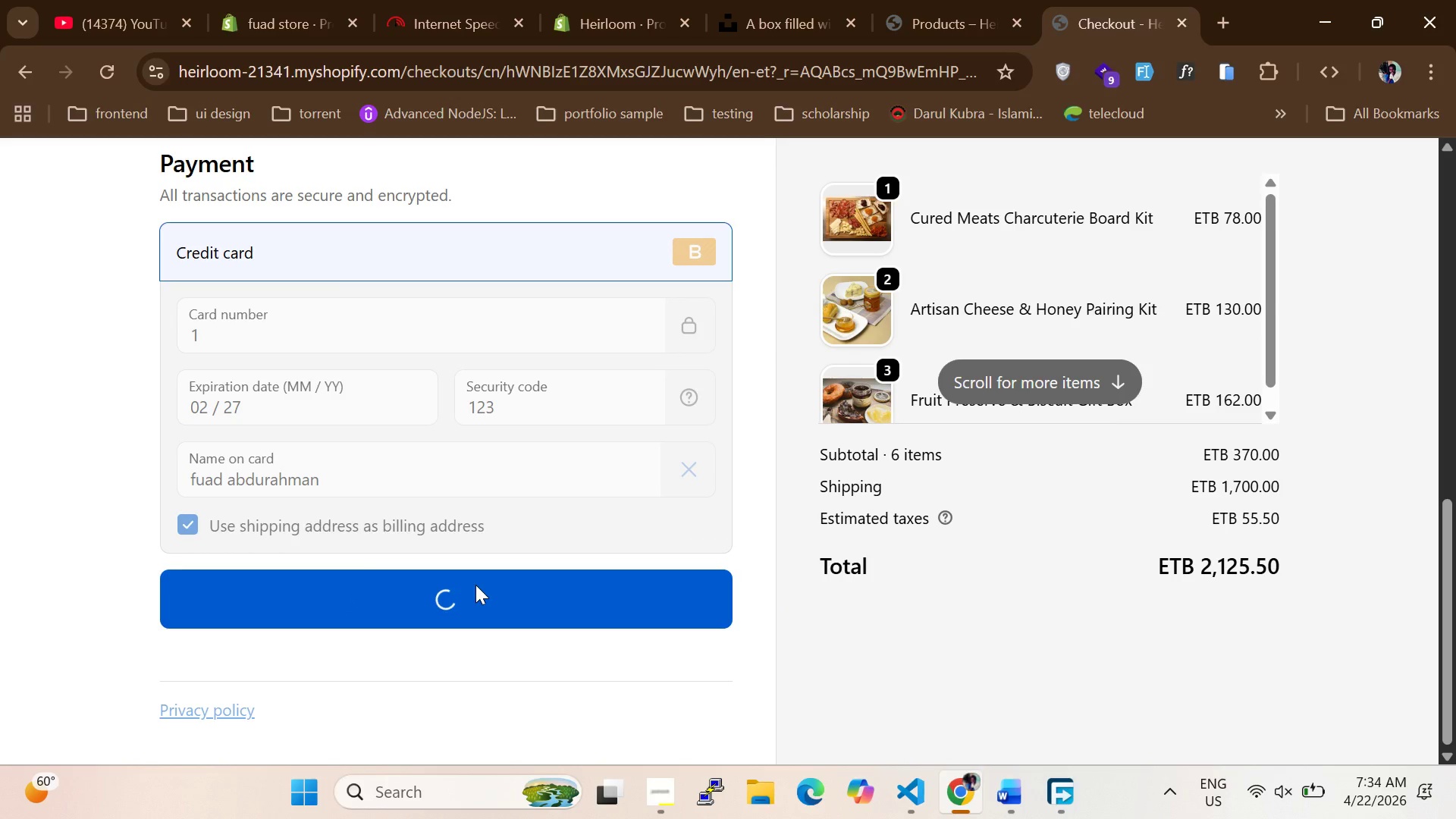 
scroll: coordinate [351, 545], scroll_direction: down, amount: 4.0
 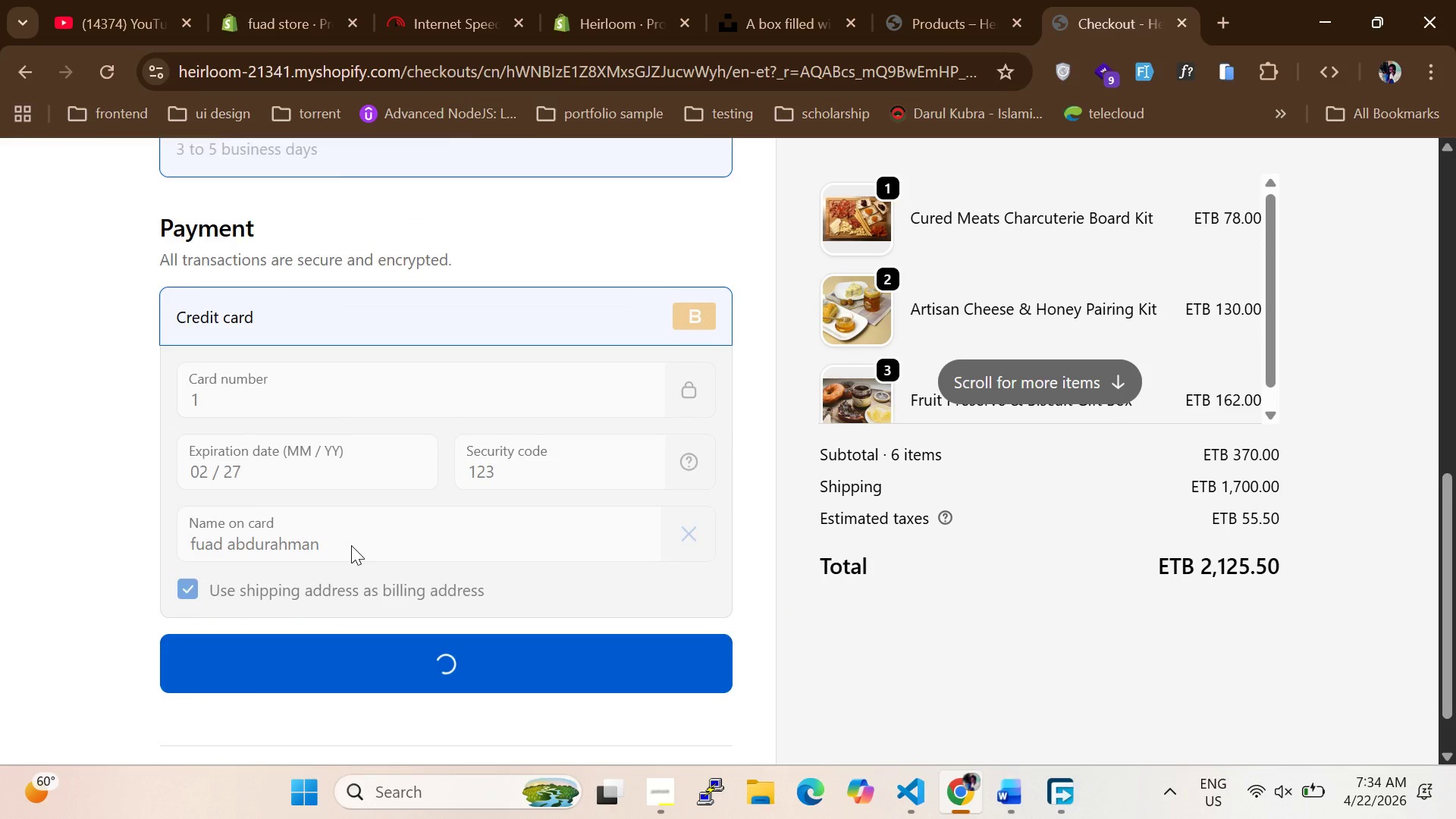 
scroll: coordinate [351, 545], scroll_direction: up, amount: 4.0
 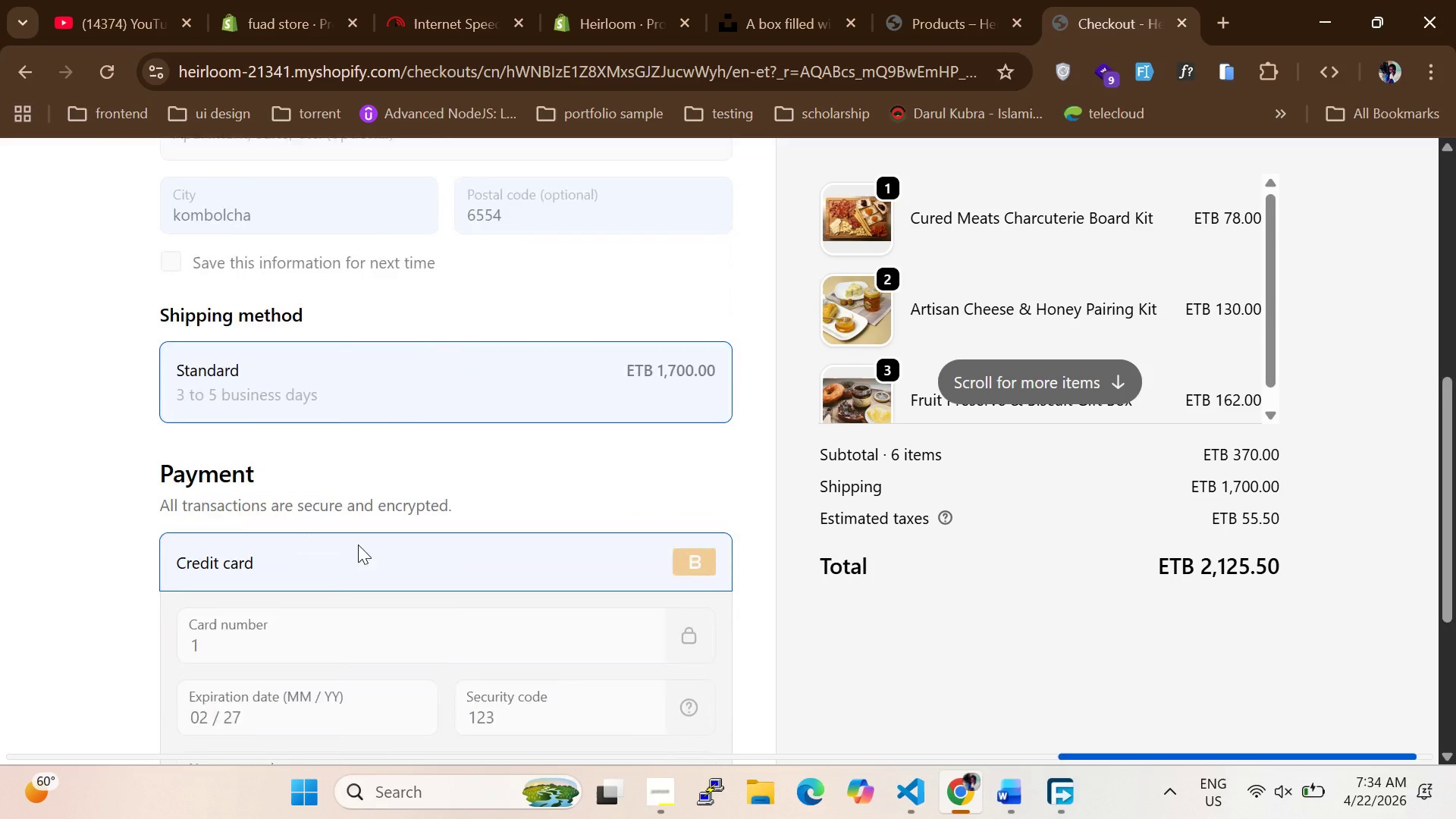 
scroll: coordinate [358, 542], scroll_direction: down, amount: 5.0
 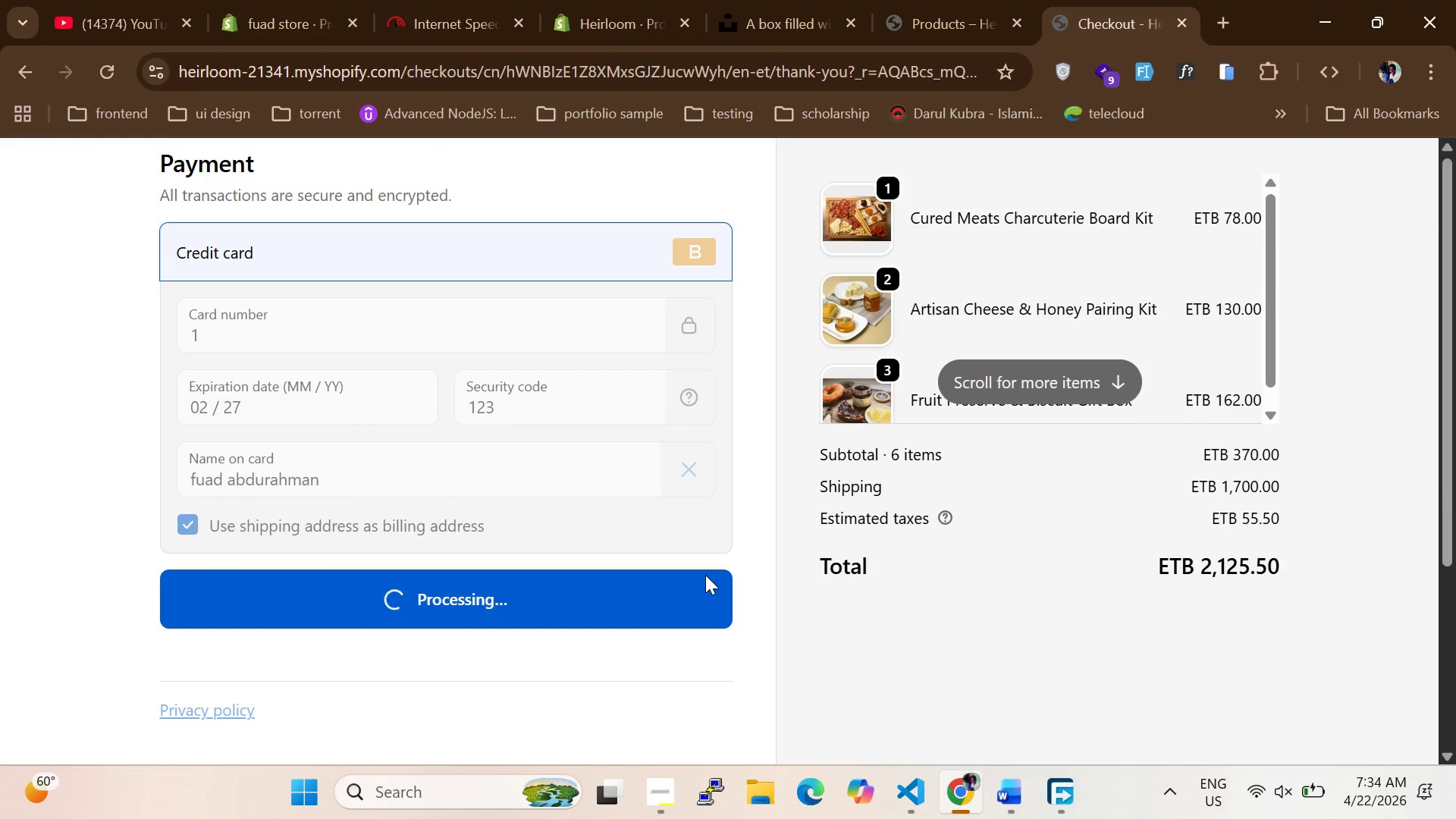 
wait(7.92)
 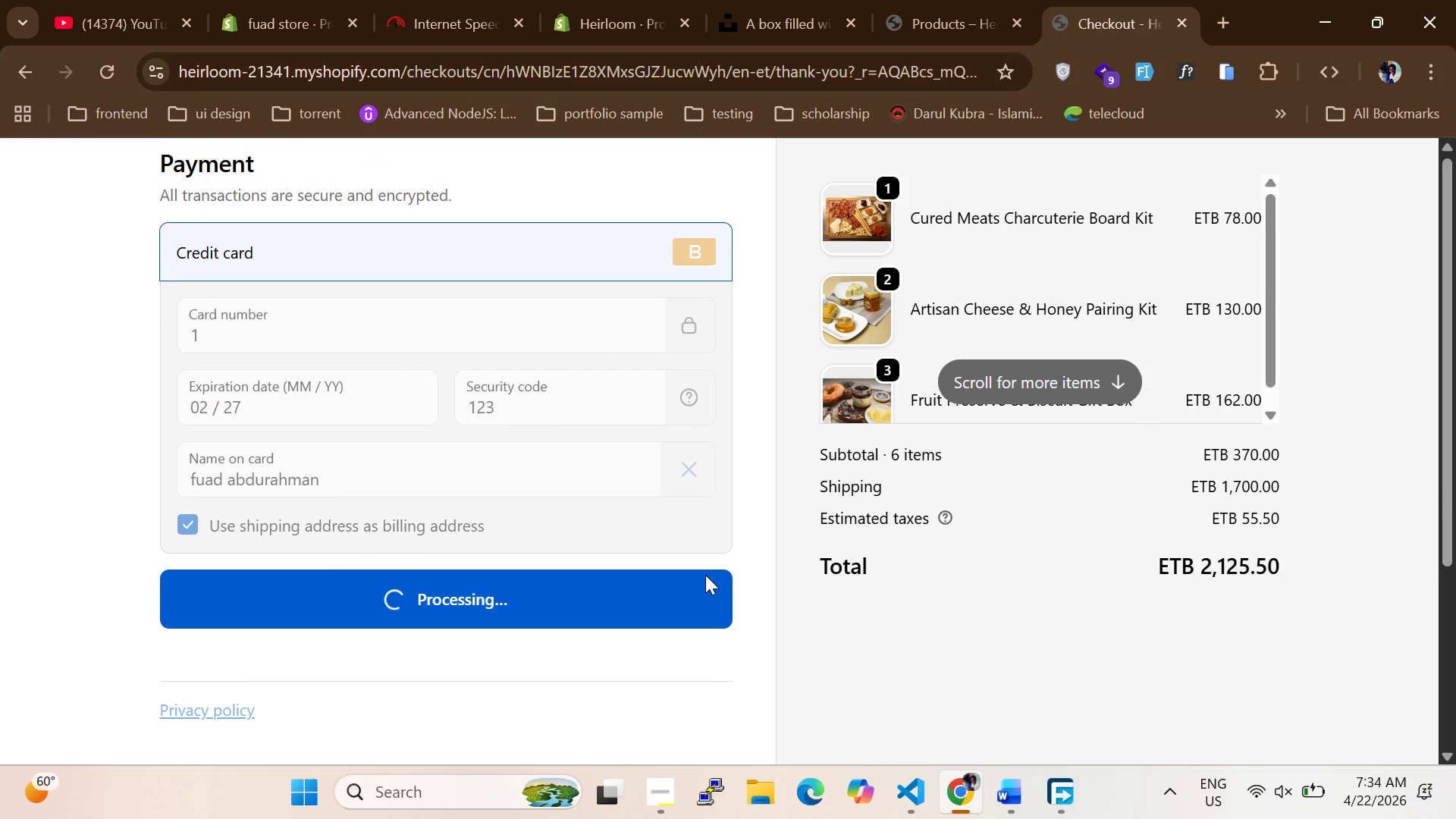 
scroll: coordinate [474, 497], scroll_direction: down, amount: 4.0
 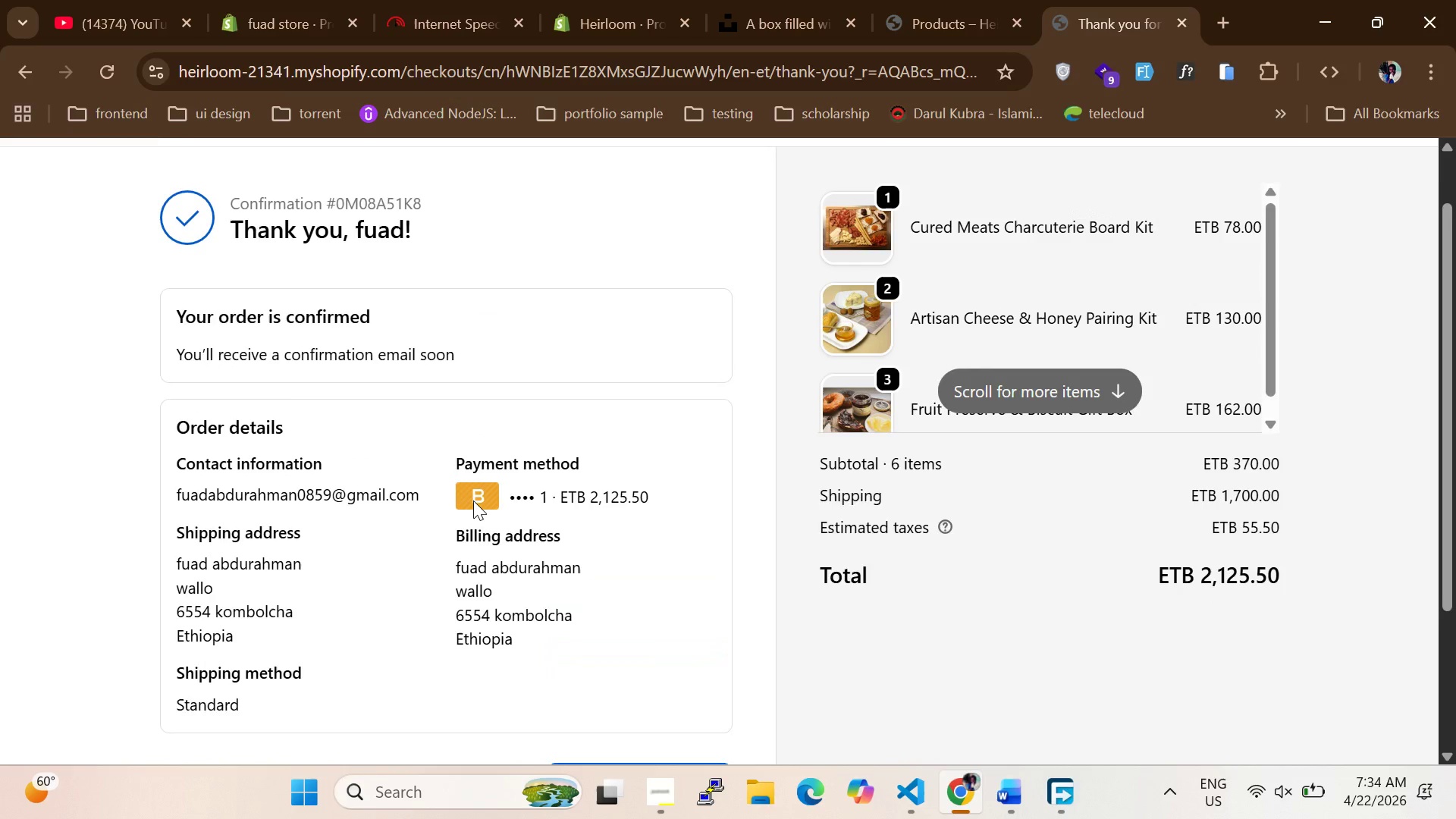 
scroll: coordinate [475, 506], scroll_direction: up, amount: 1.0
 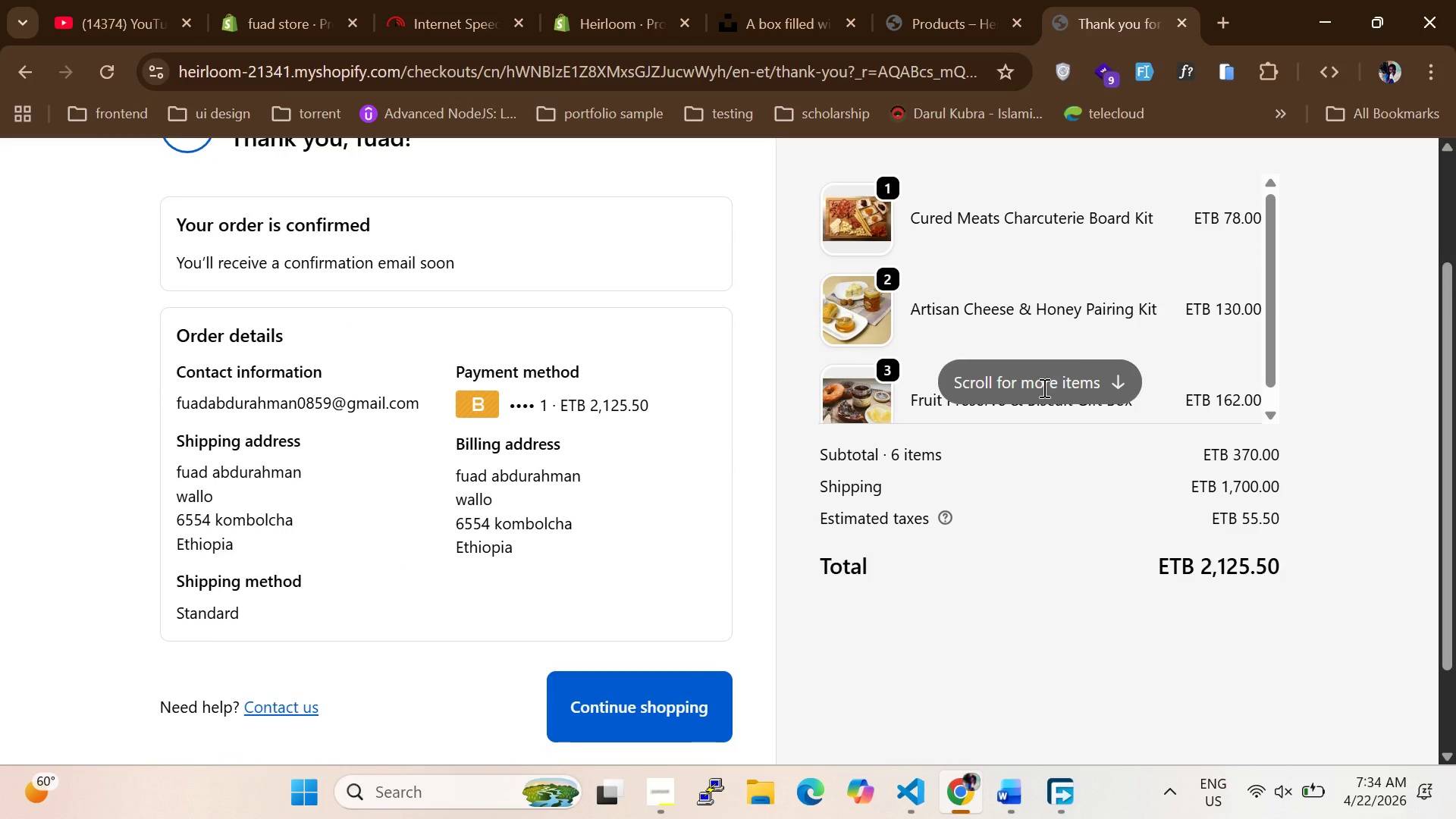 
scroll: coordinate [1060, 382], scroll_direction: down, amount: 6.0
 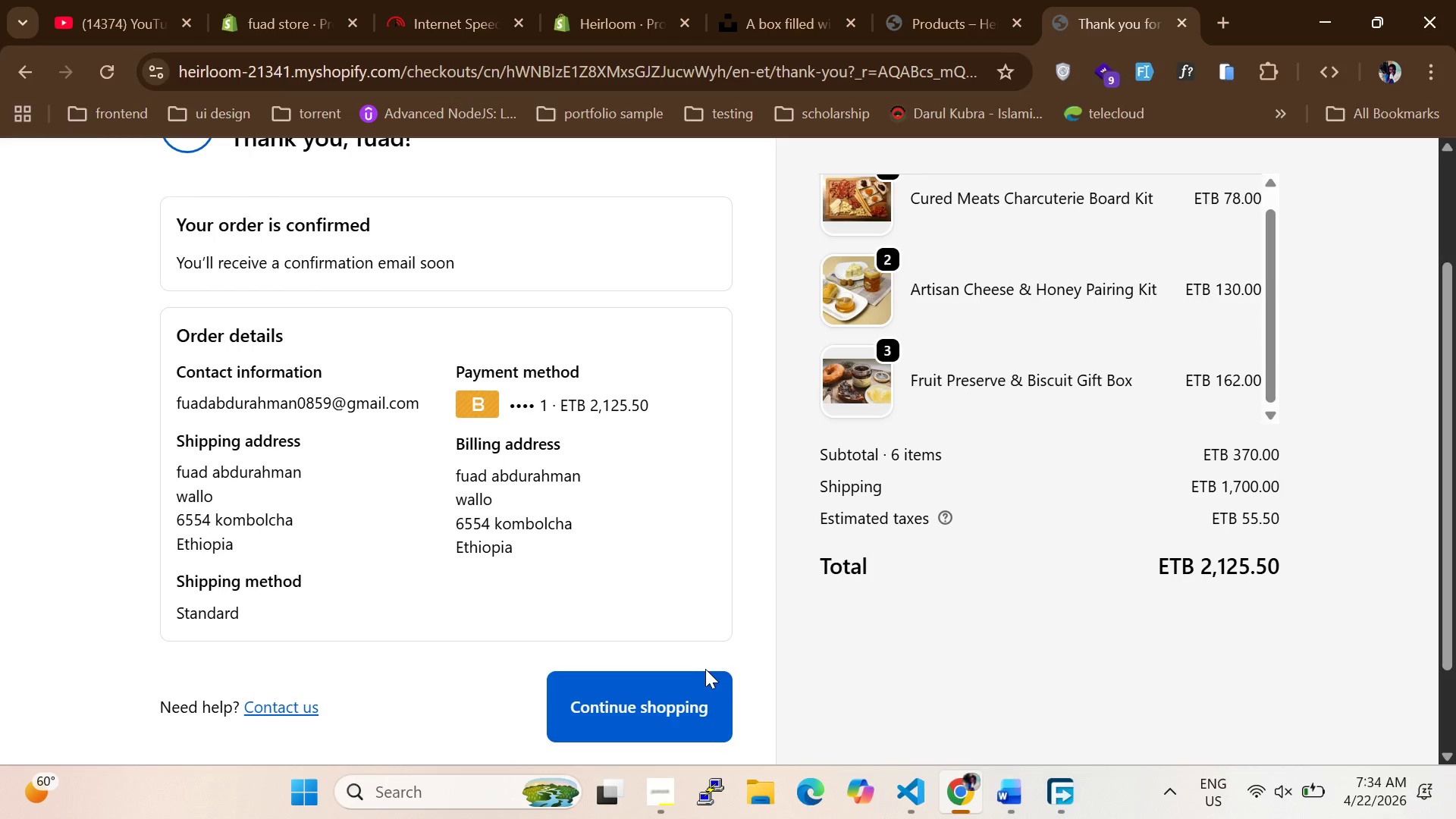 
left_click([675, 696])
 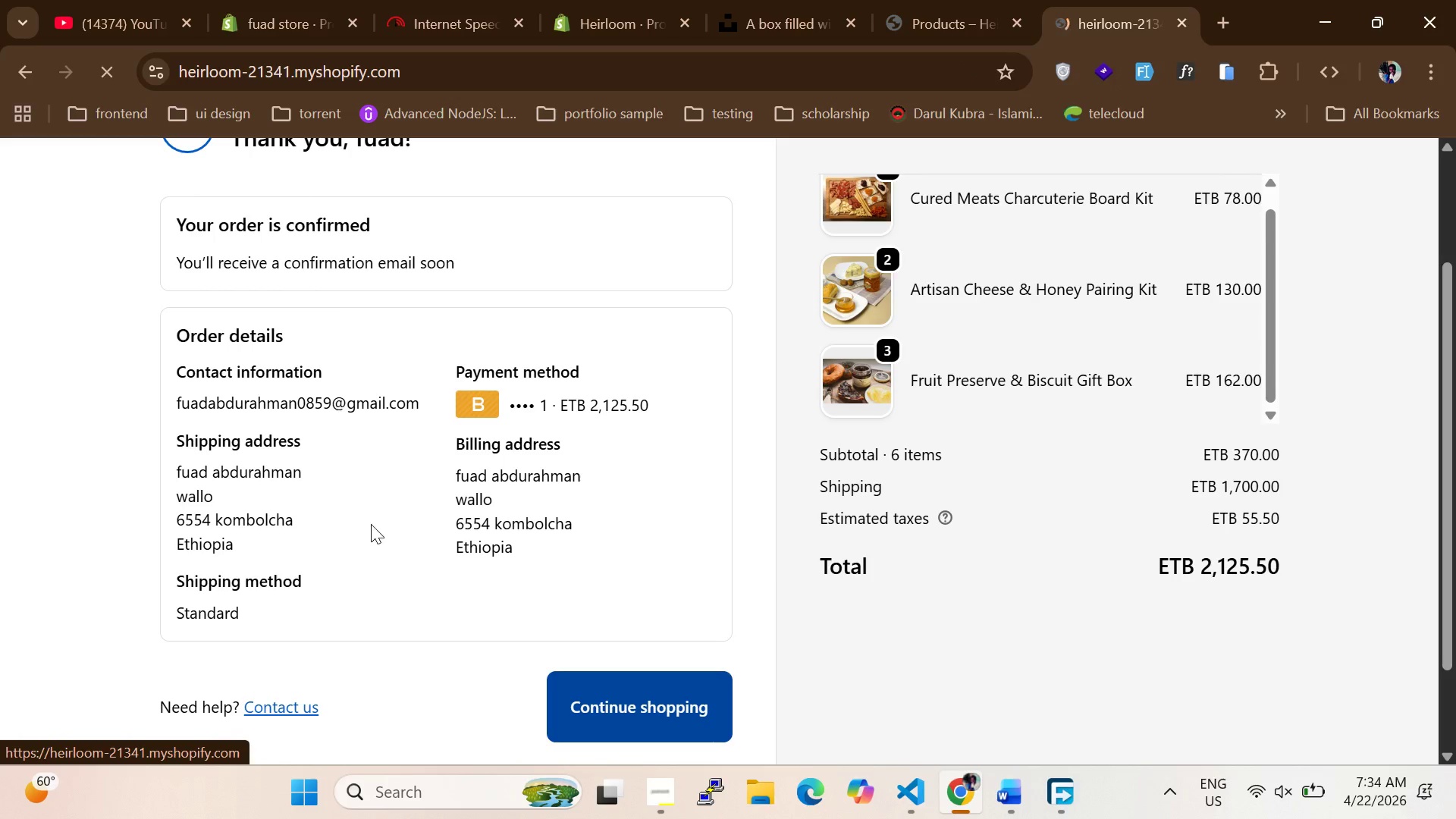 
scroll: coordinate [365, 519], scroll_direction: up, amount: 3.0
 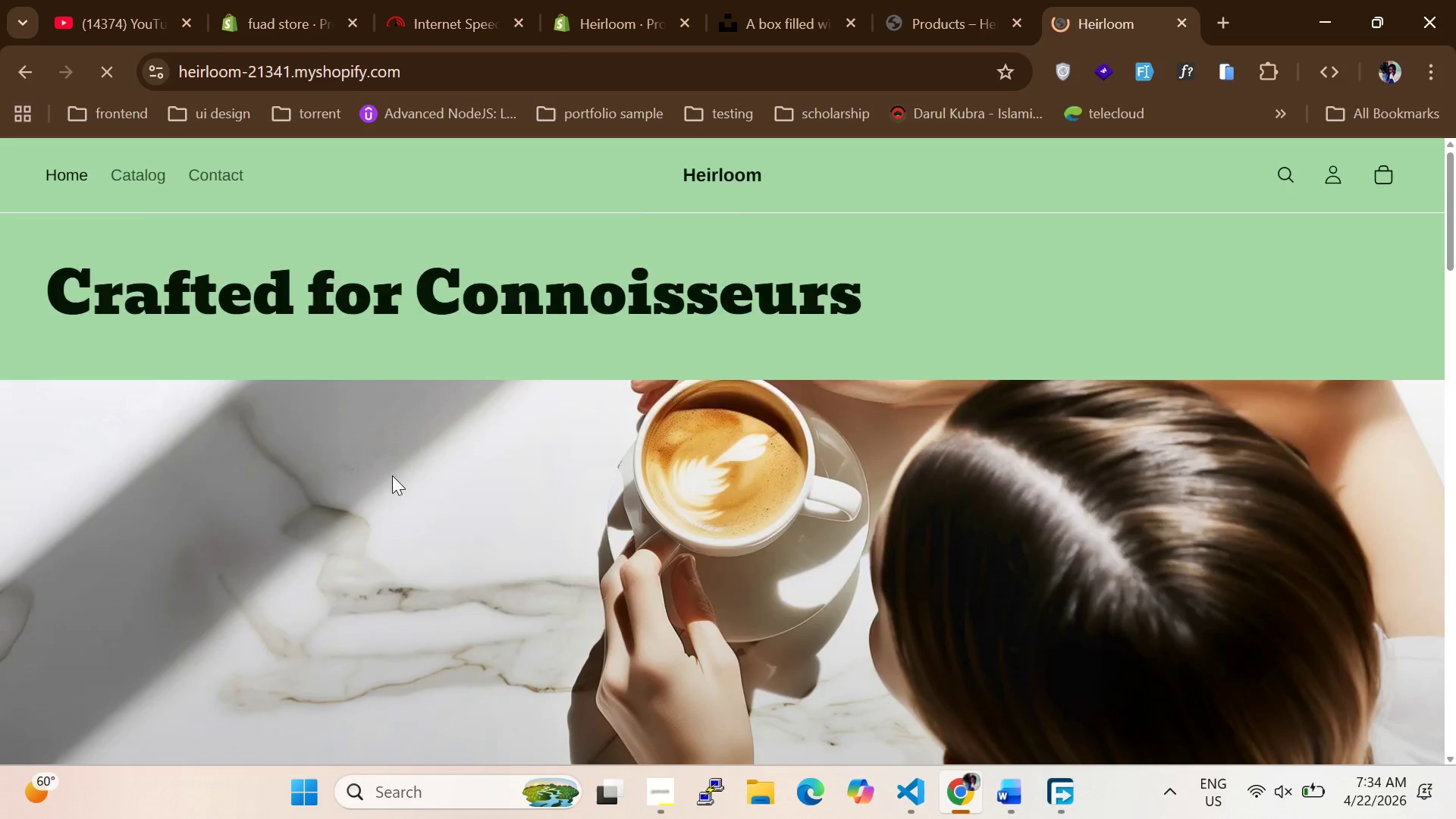 
scroll: coordinate [394, 482], scroll_direction: down, amount: 8.0
 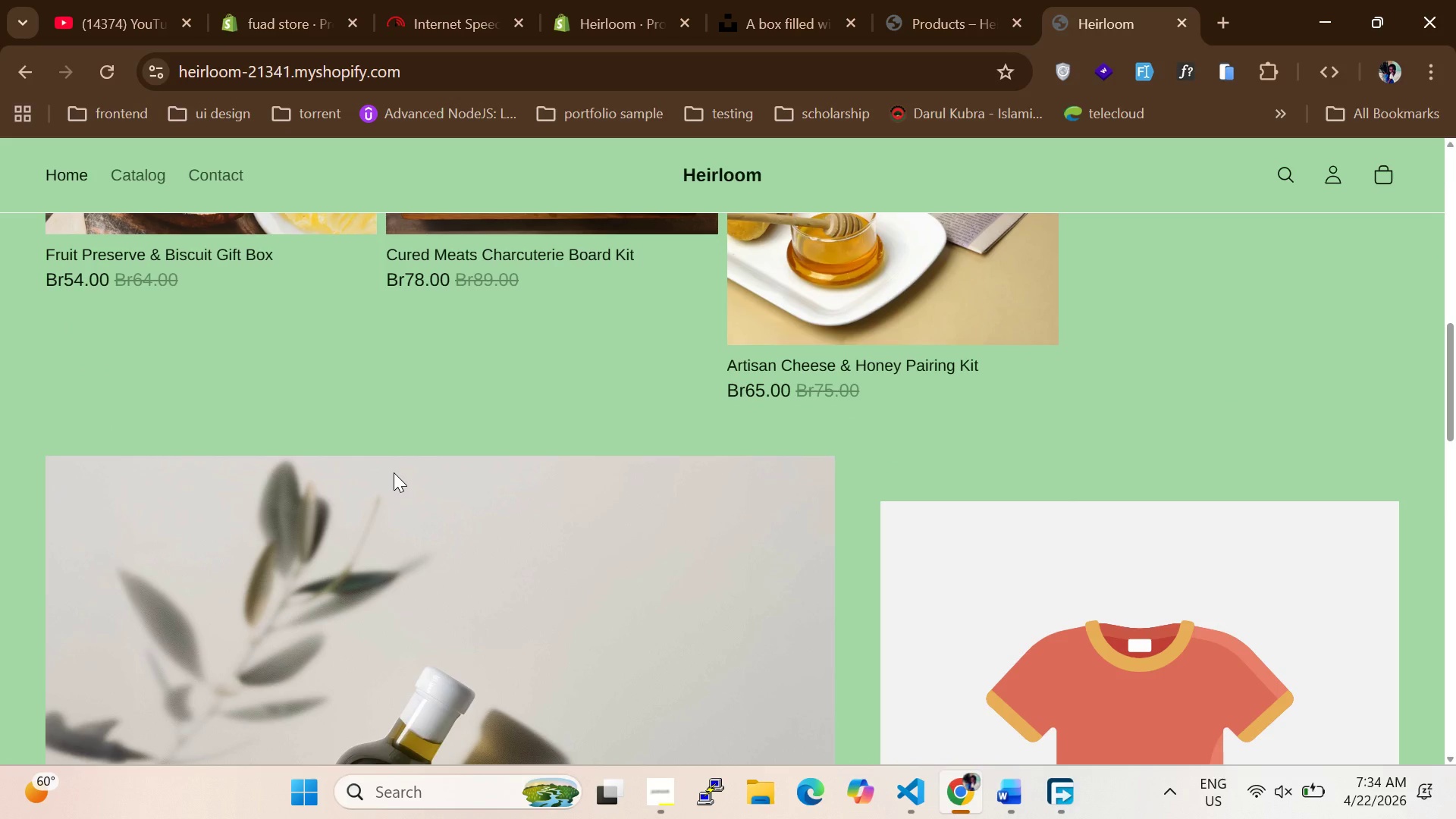 
wait(14.61)
 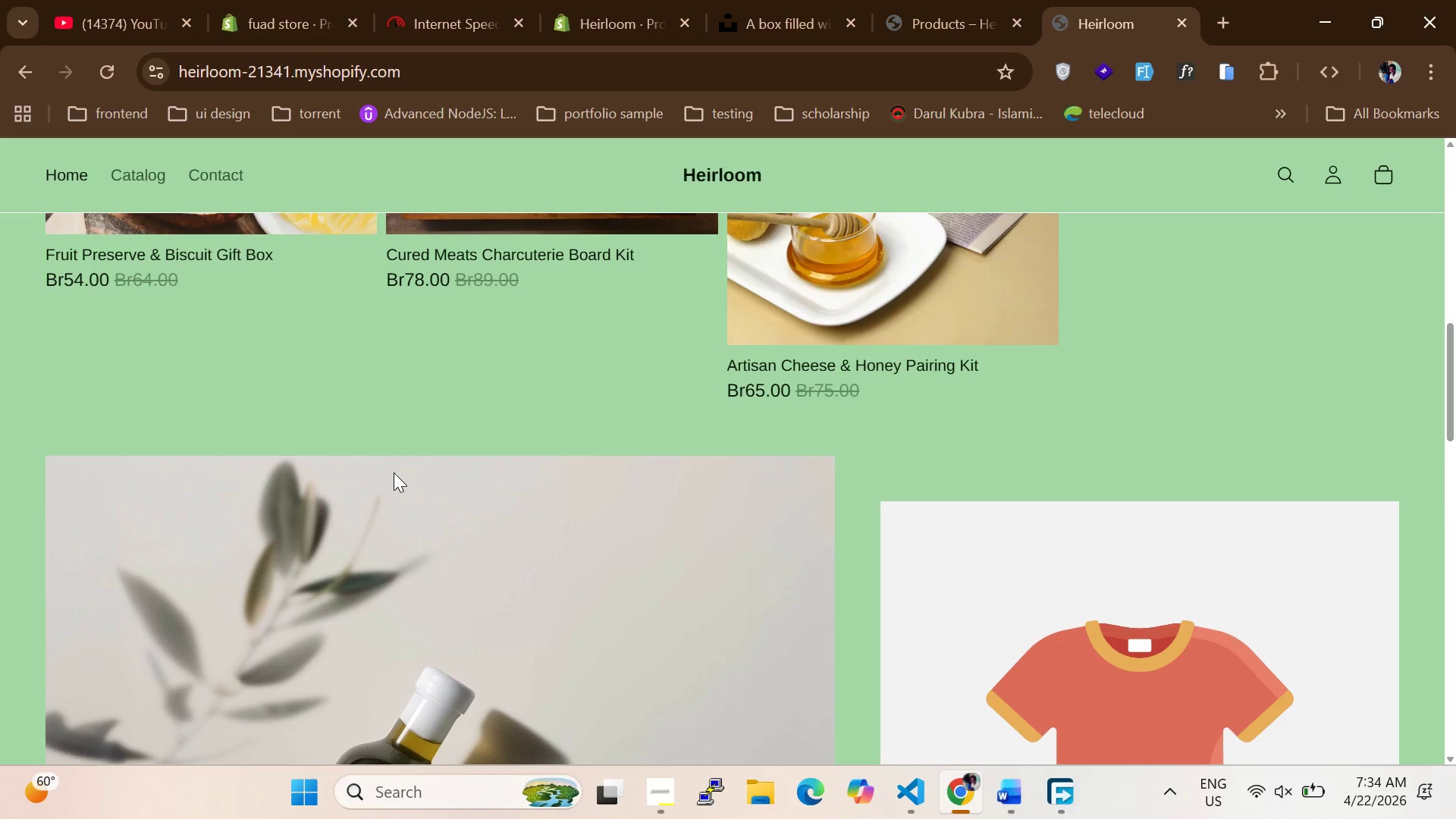 
left_click([625, 0])
 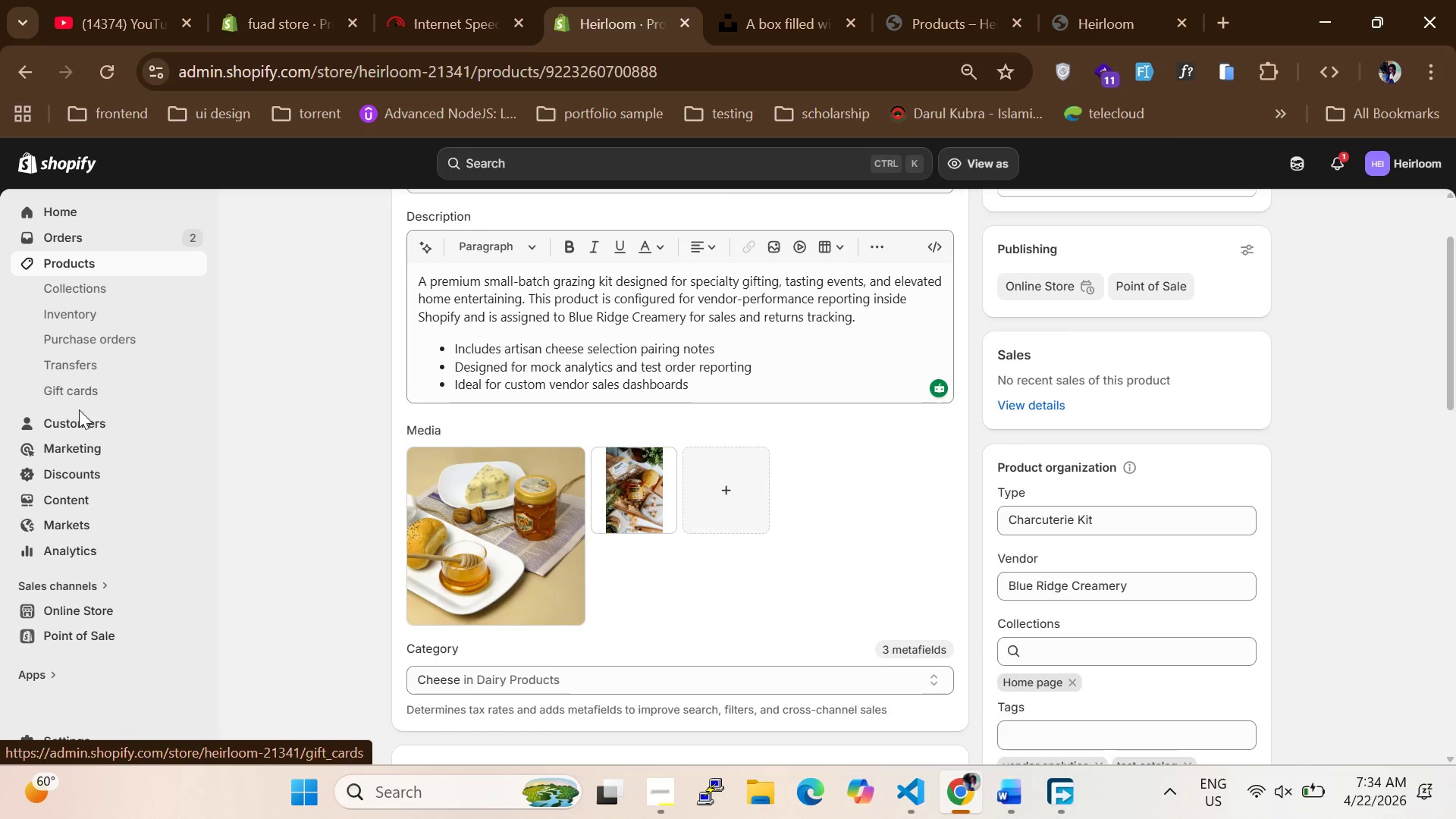 
wait(5.19)
 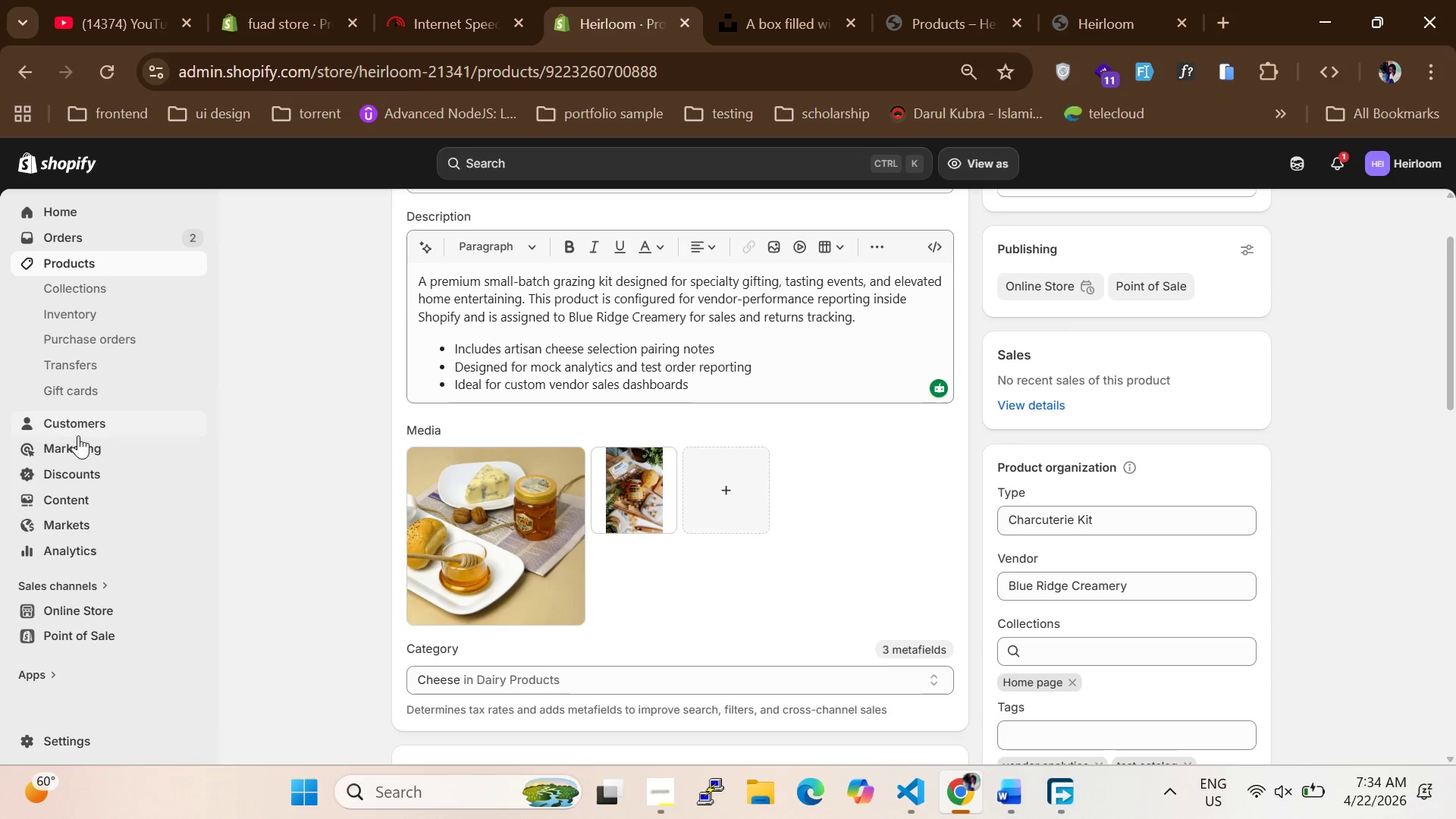 
left_click_drag(start_coordinate=[92, 466], to_coordinate=[93, 470])
 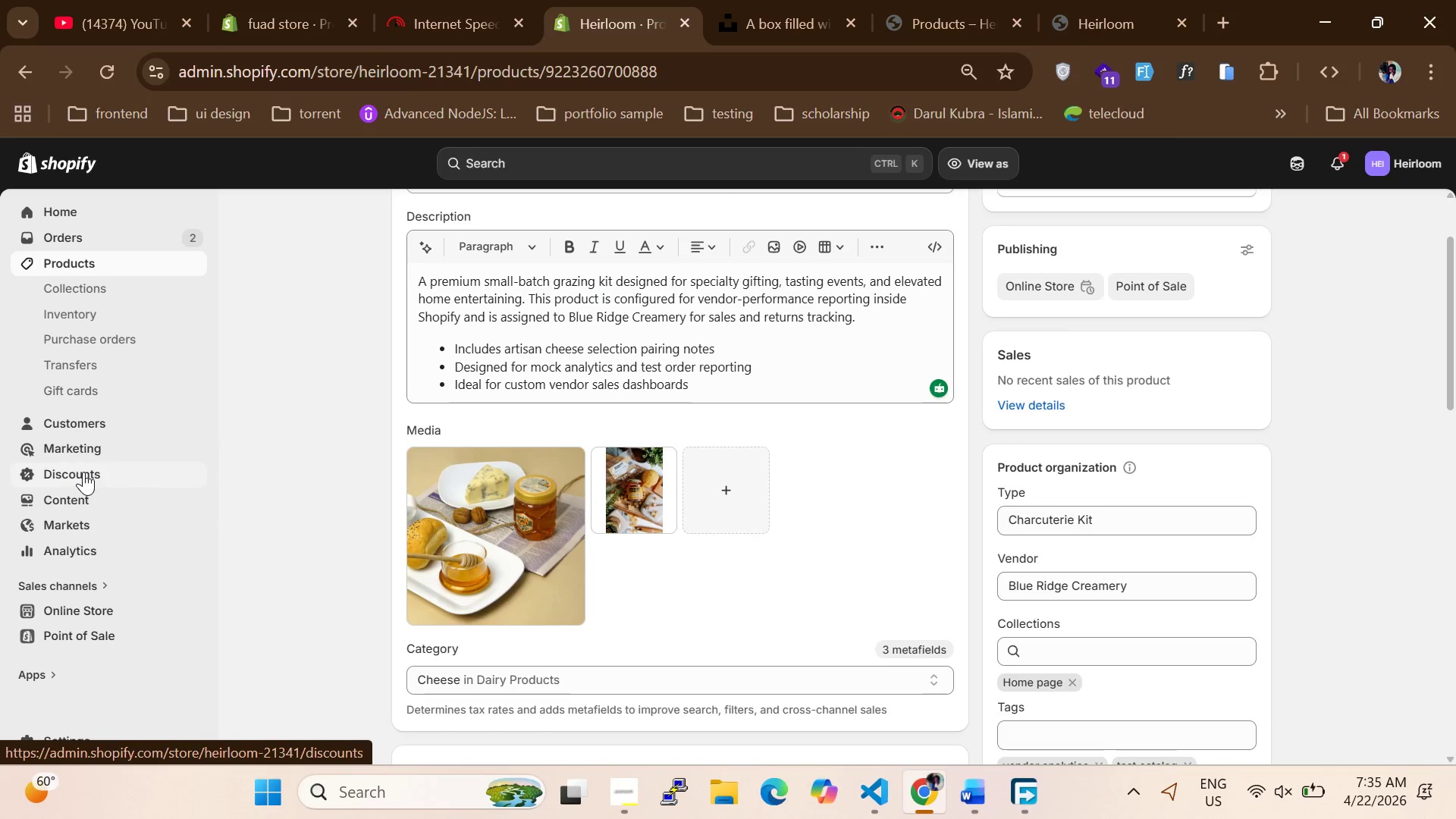 
wait(5.36)
 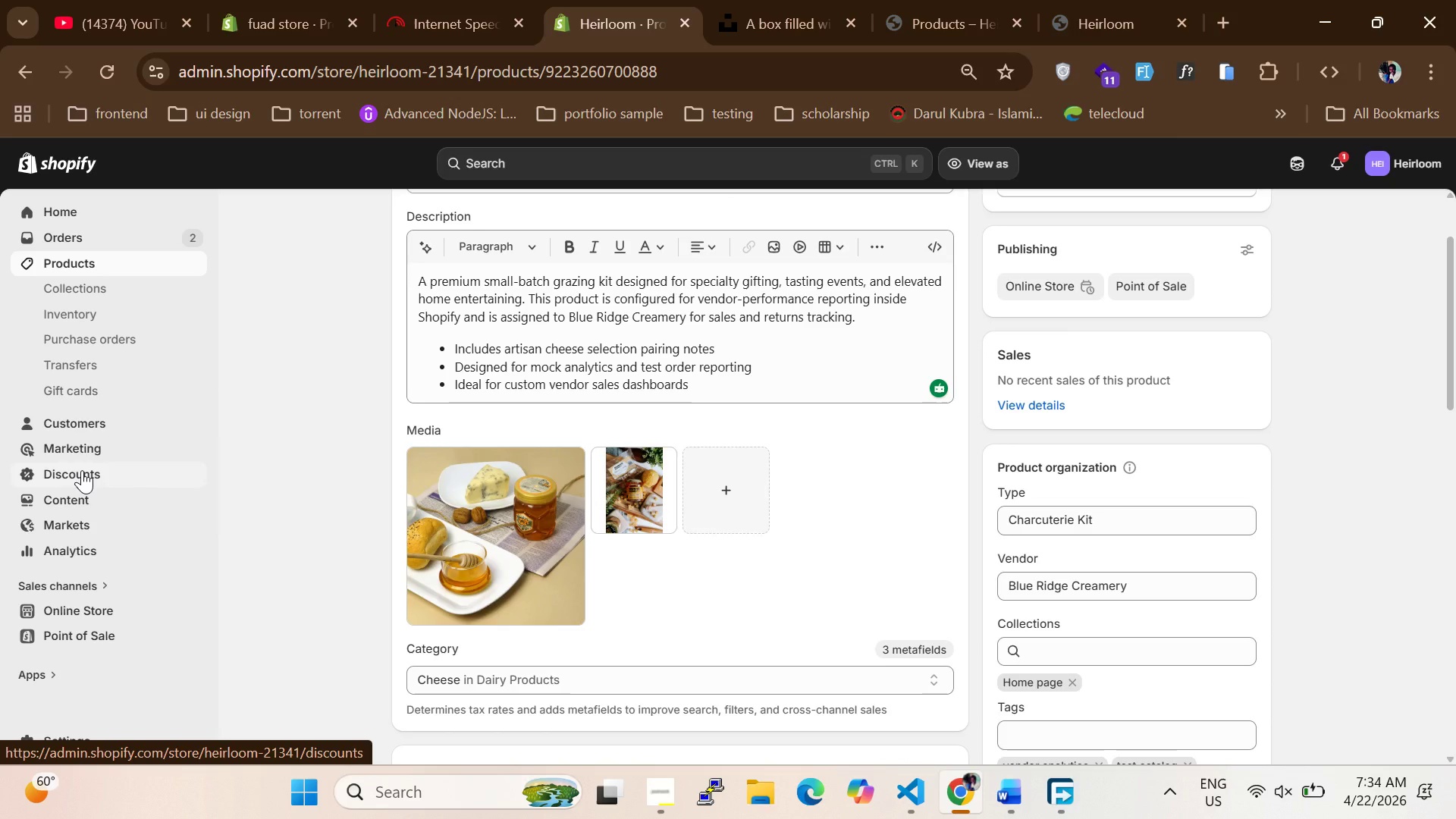 
left_click([83, 472])
 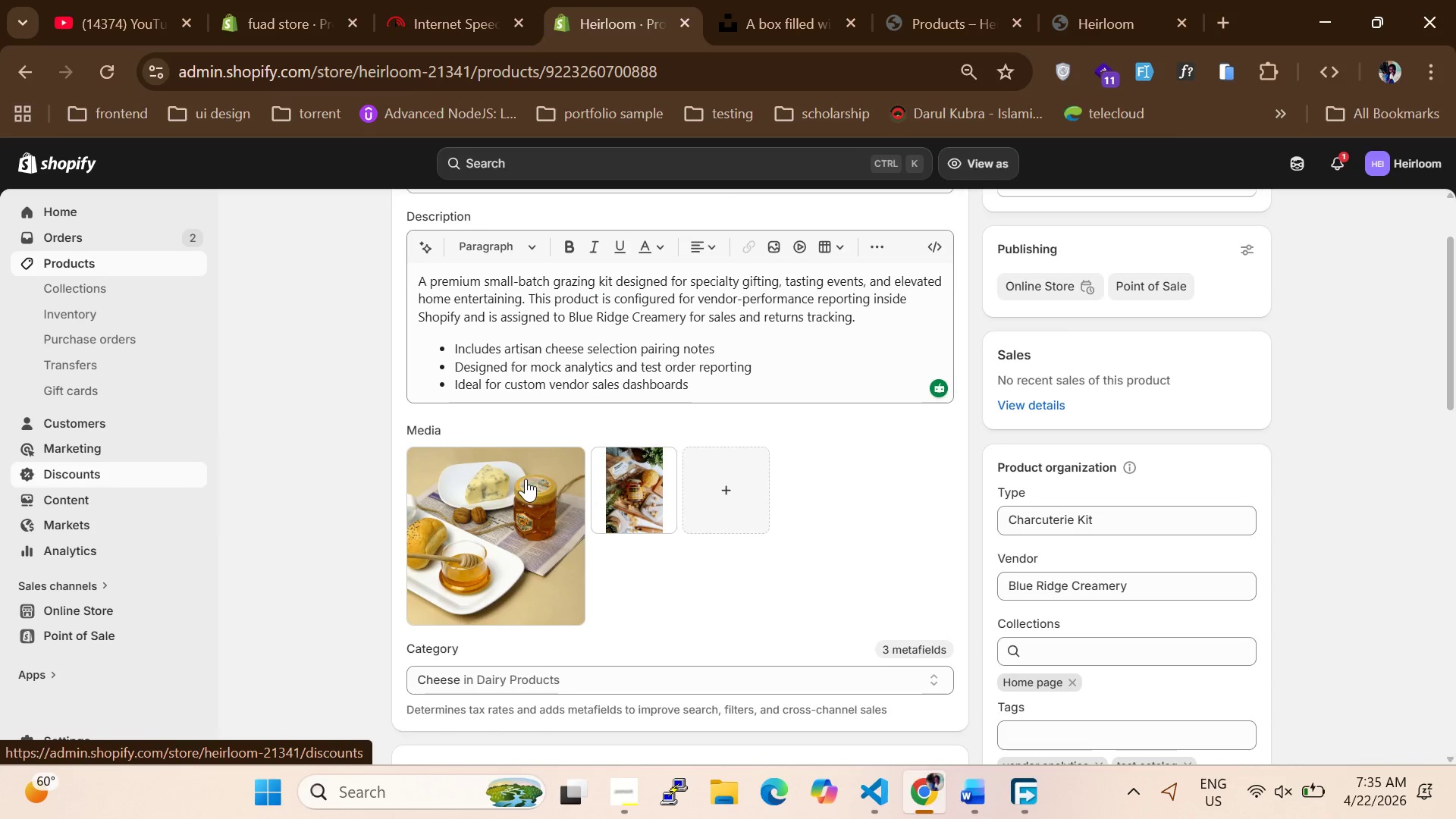 
scroll: coordinate [524, 479], scroll_direction: down, amount: 4.0
 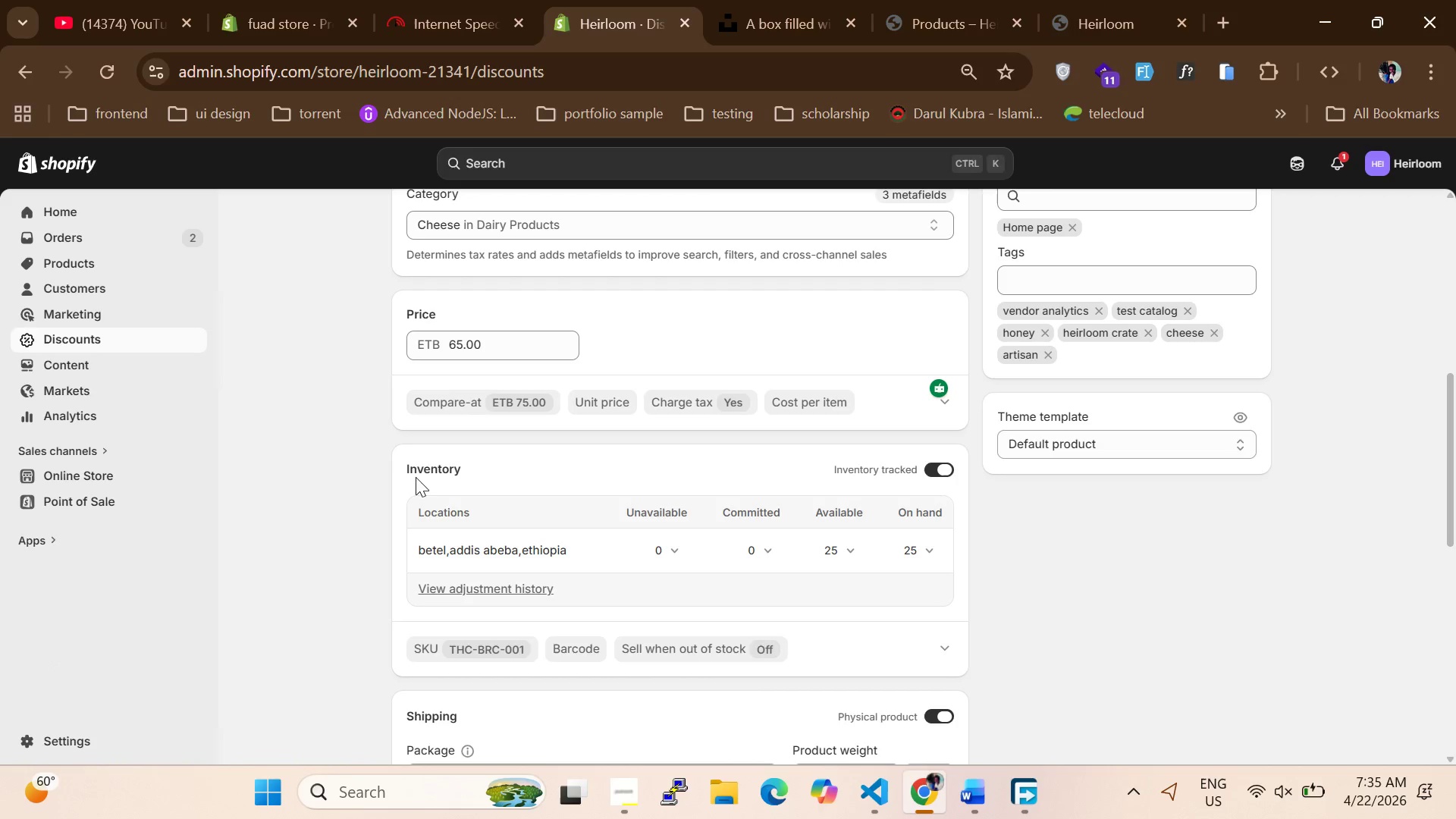 
scroll: coordinate [482, 464], scroll_direction: up, amount: 6.0
 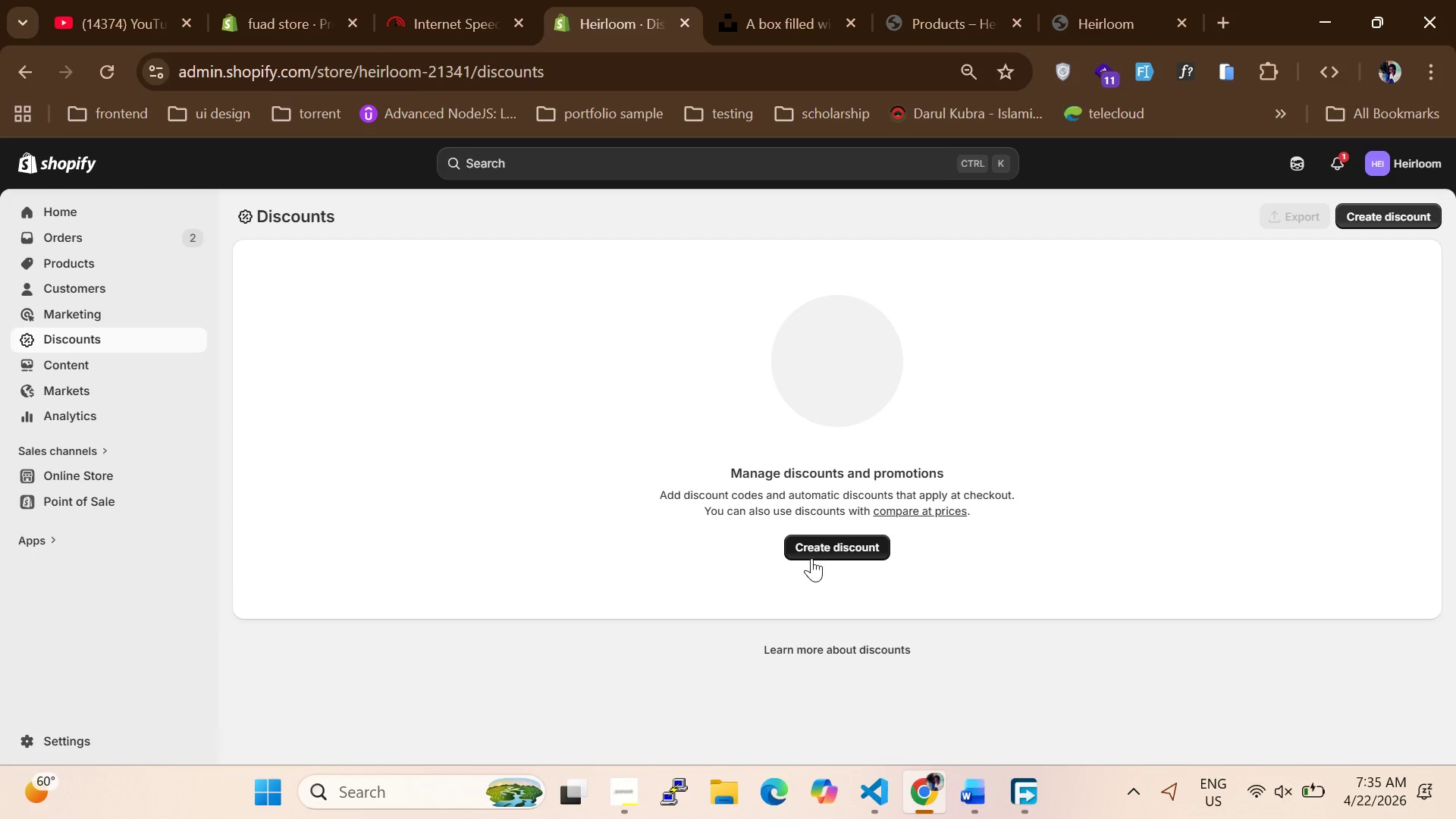 
mouse_move([795, 526])
 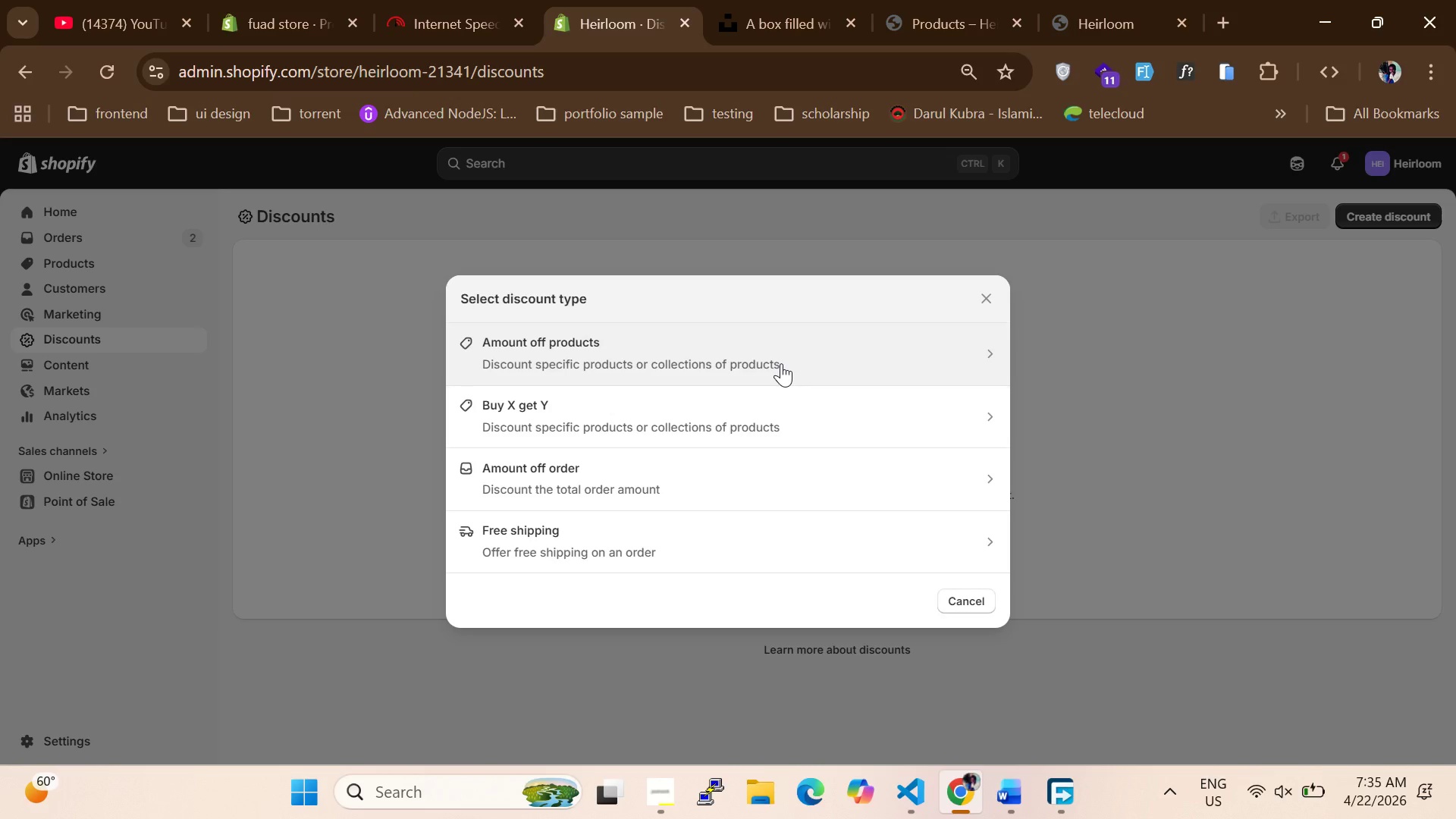 
wait(16.14)
 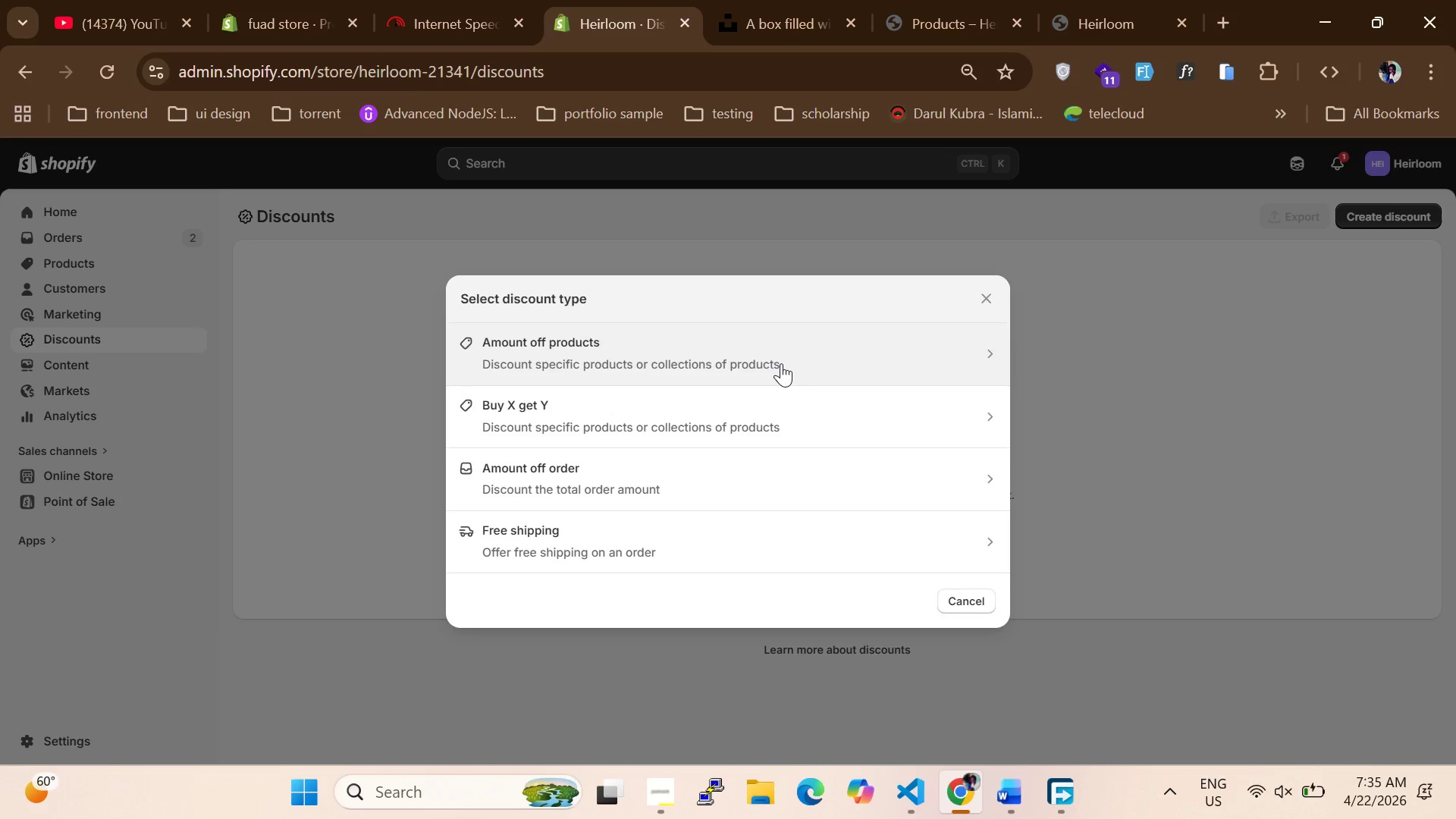 
left_click([781, 366])
 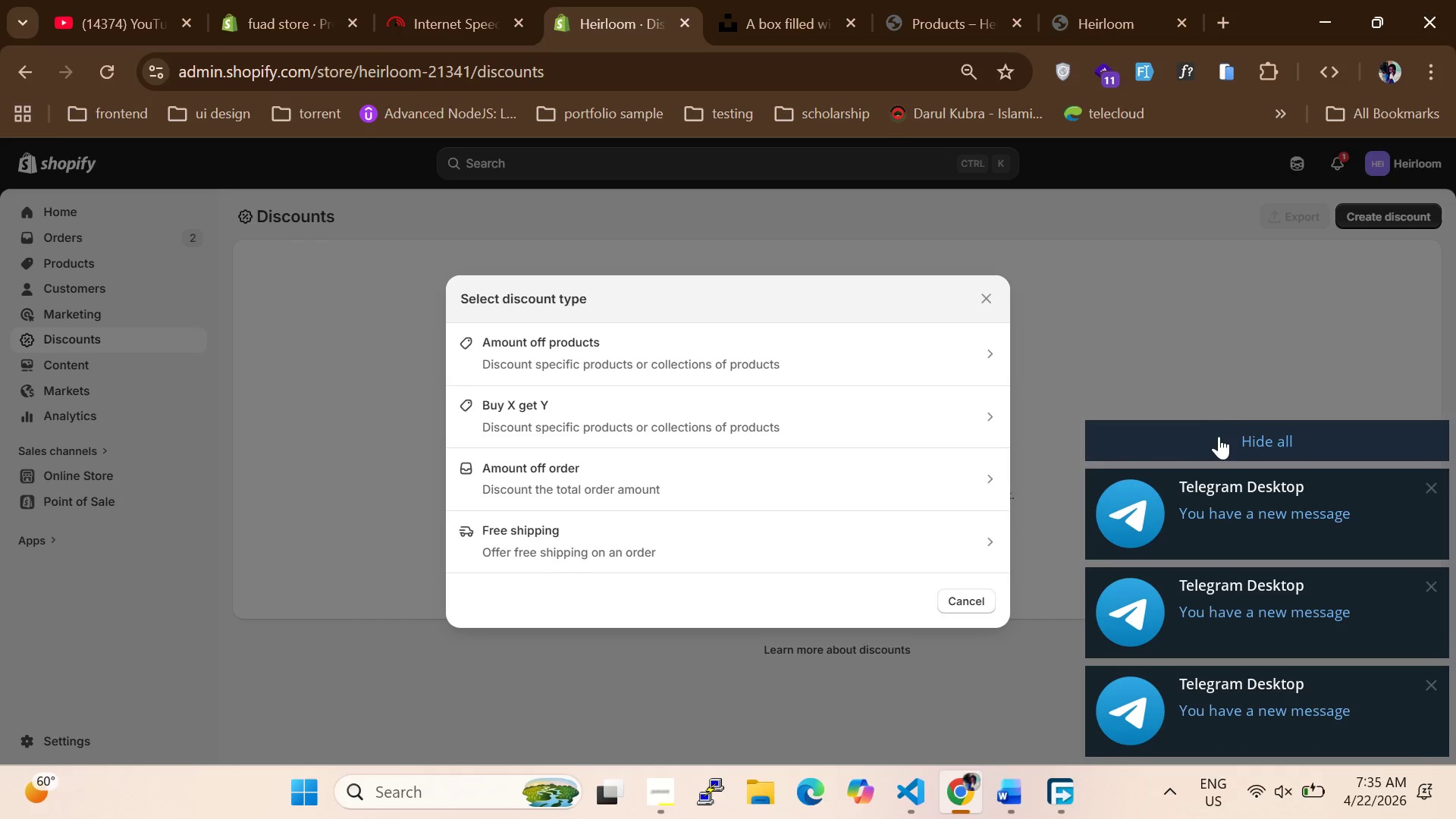 
left_click([1219, 436])
 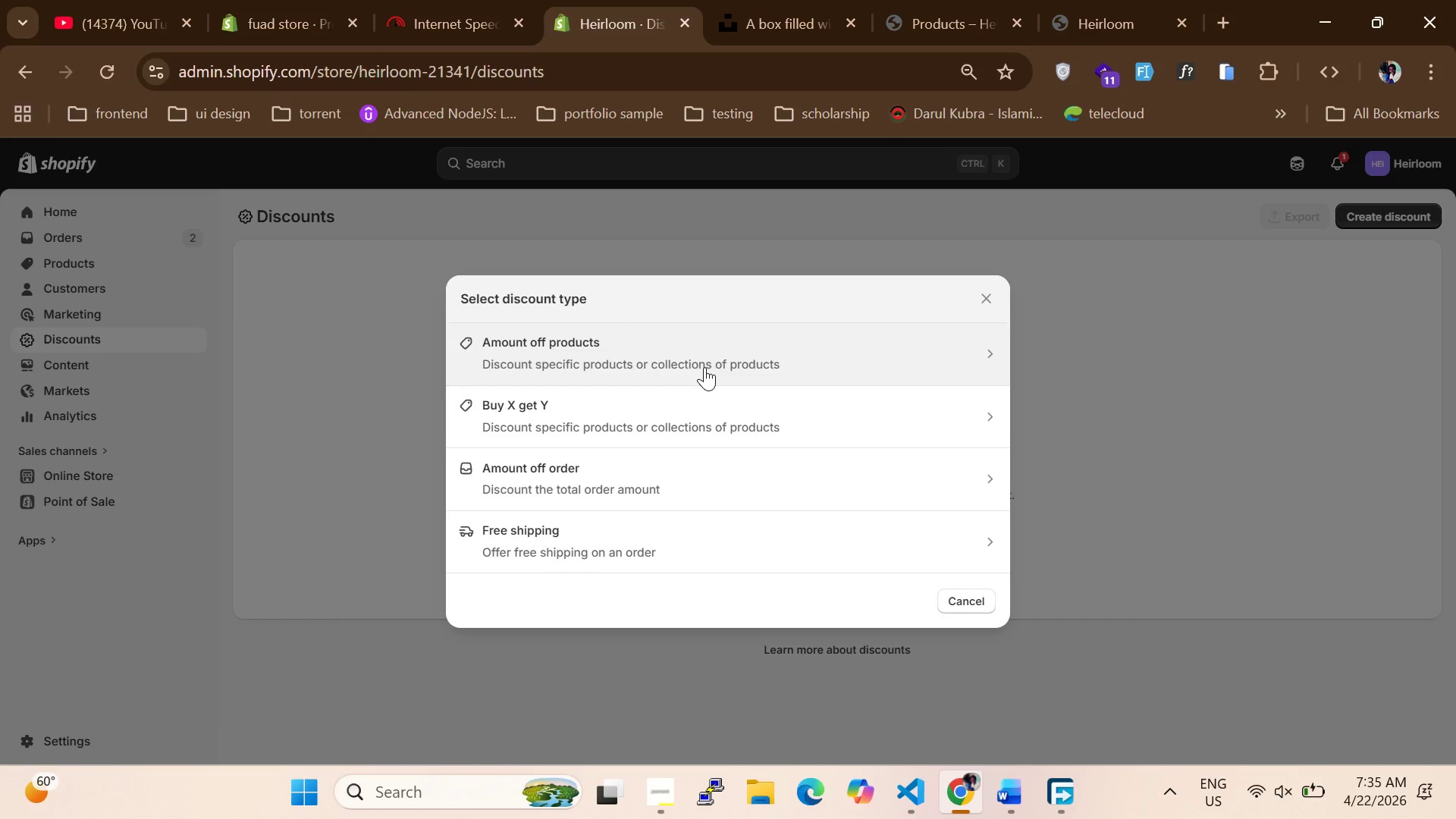 
left_click([704, 366])
 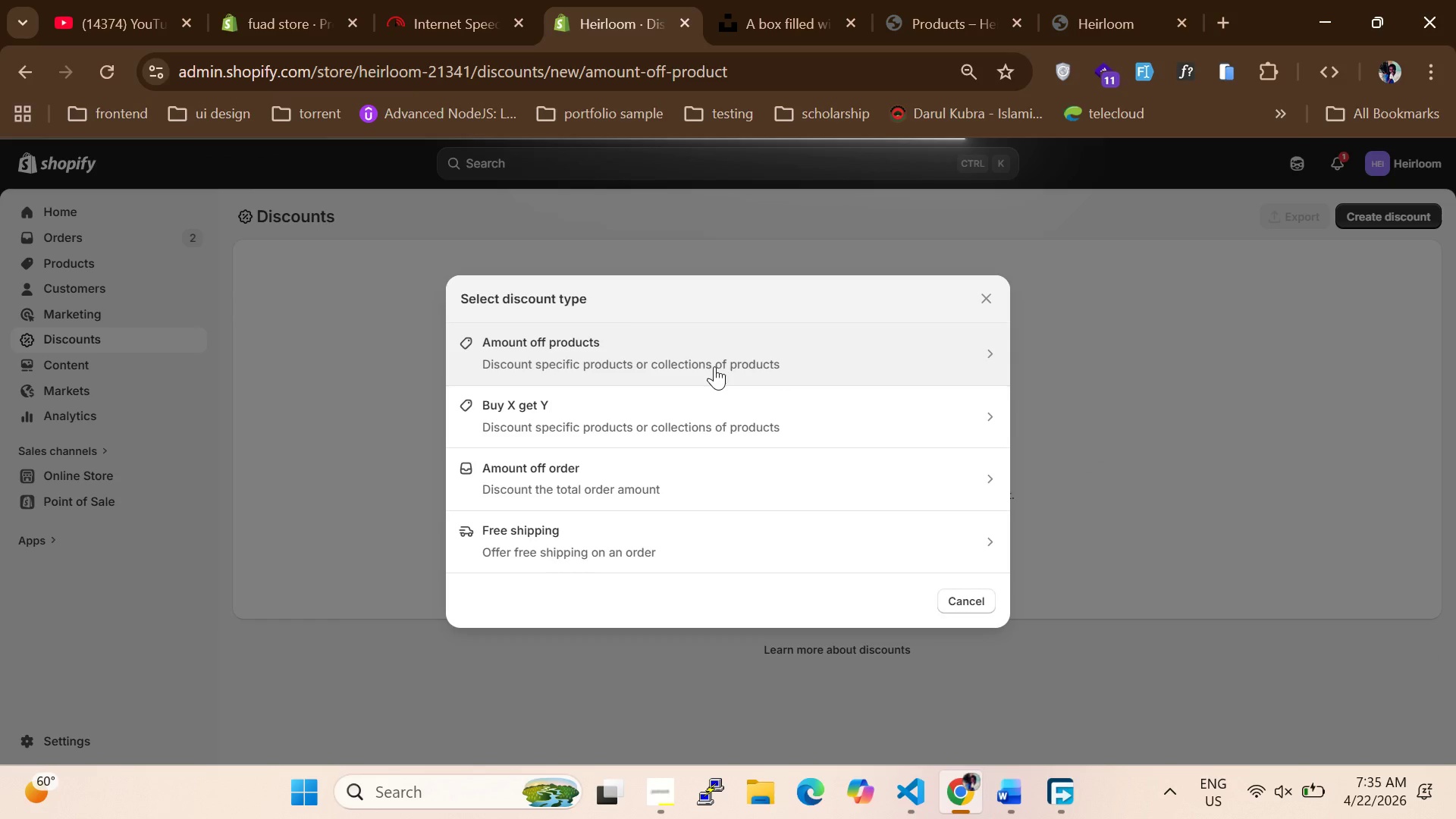 
mouse_move([940, 367])
 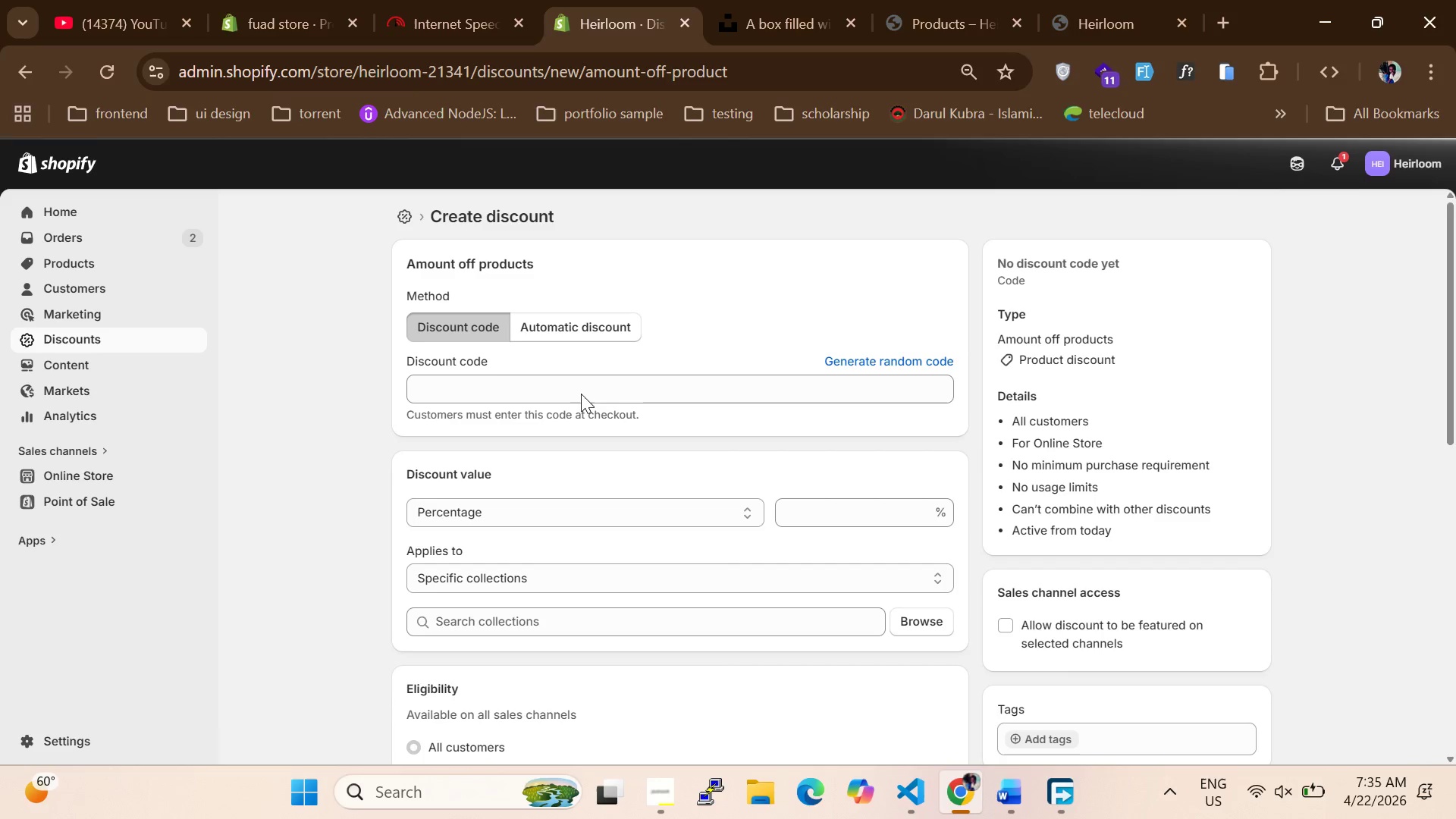 
left_click([581, 394])
 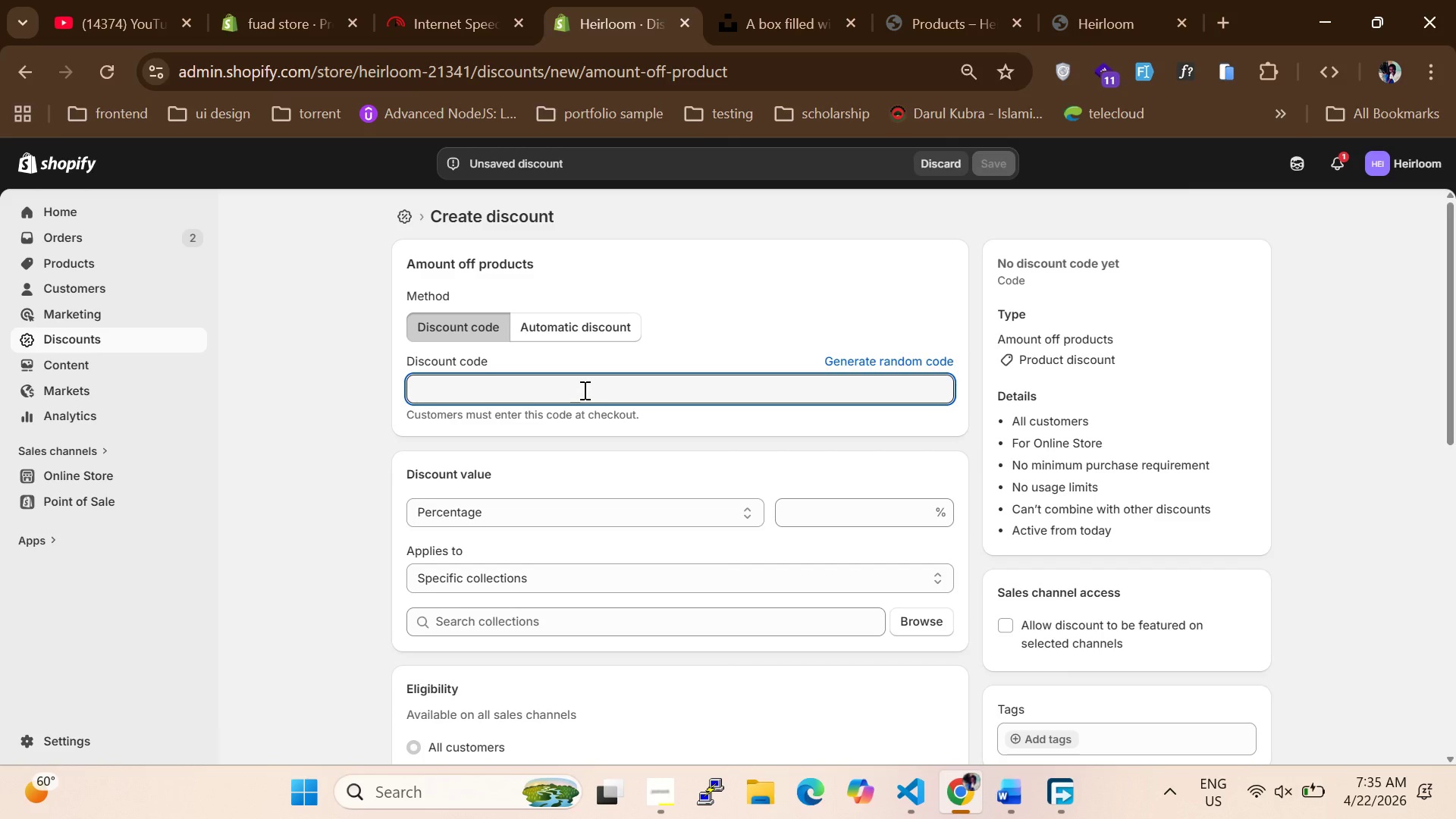 
key(CapsLock)
 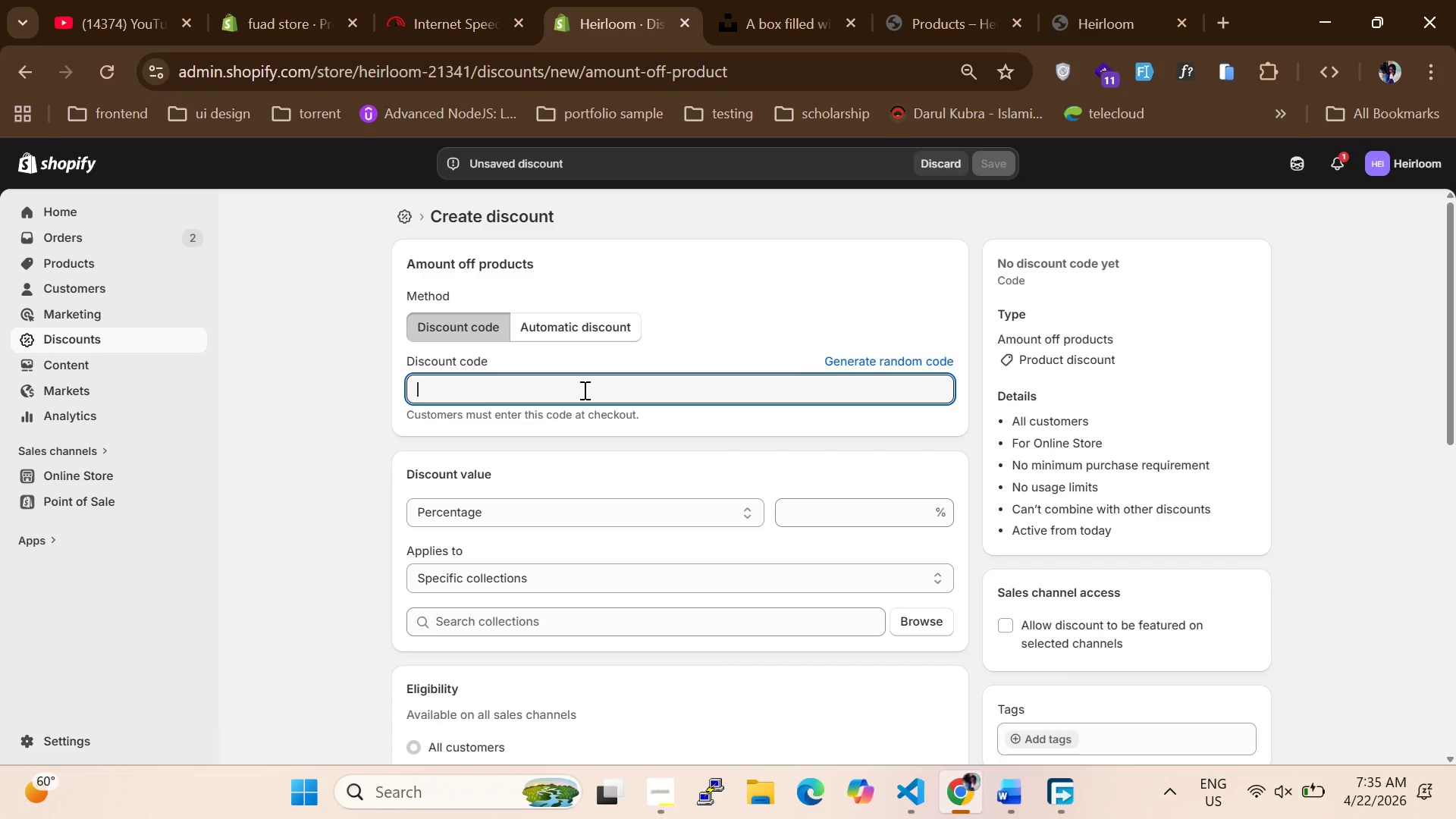 
type(TEST10)
 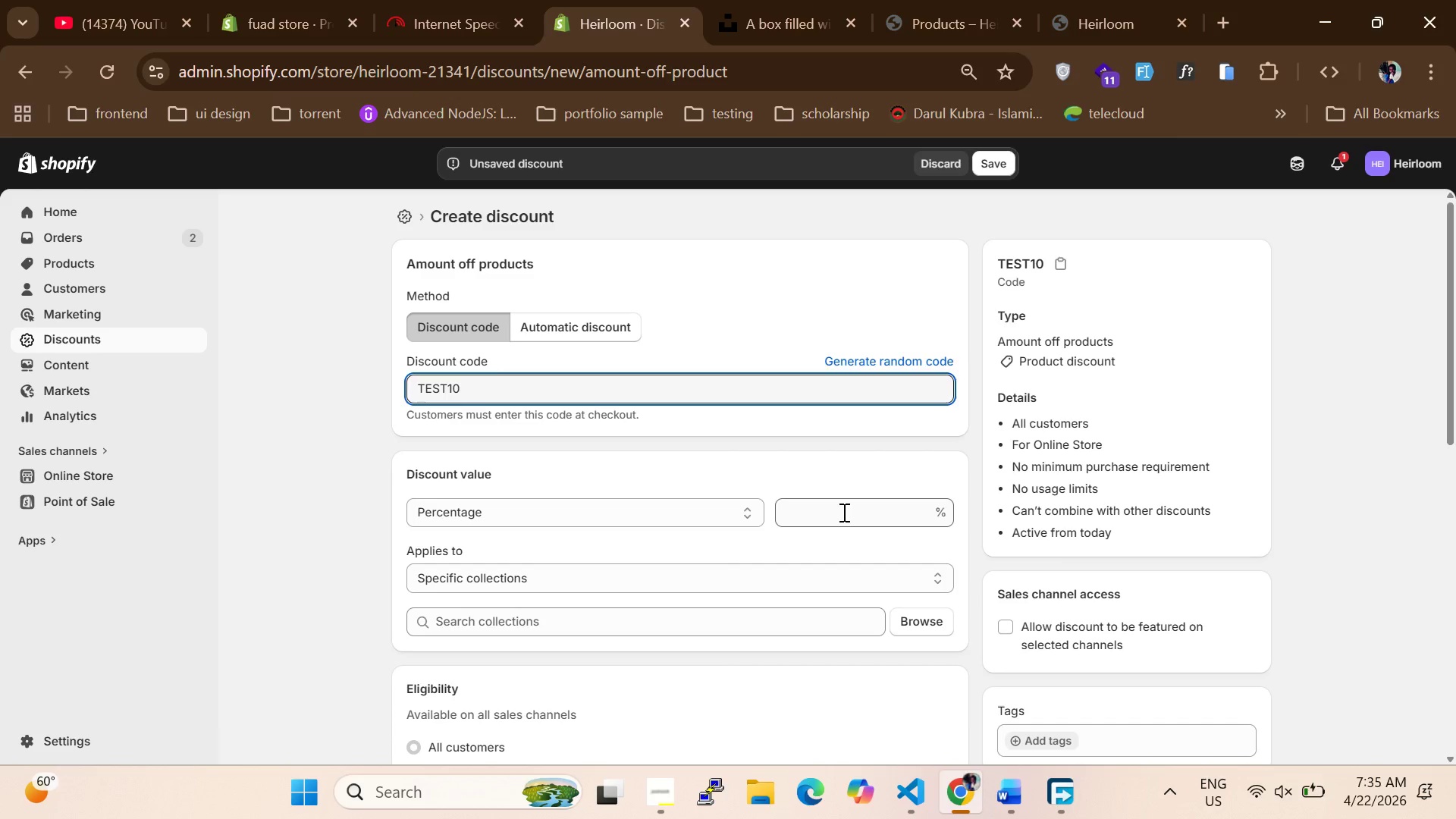 
wait(5.39)
 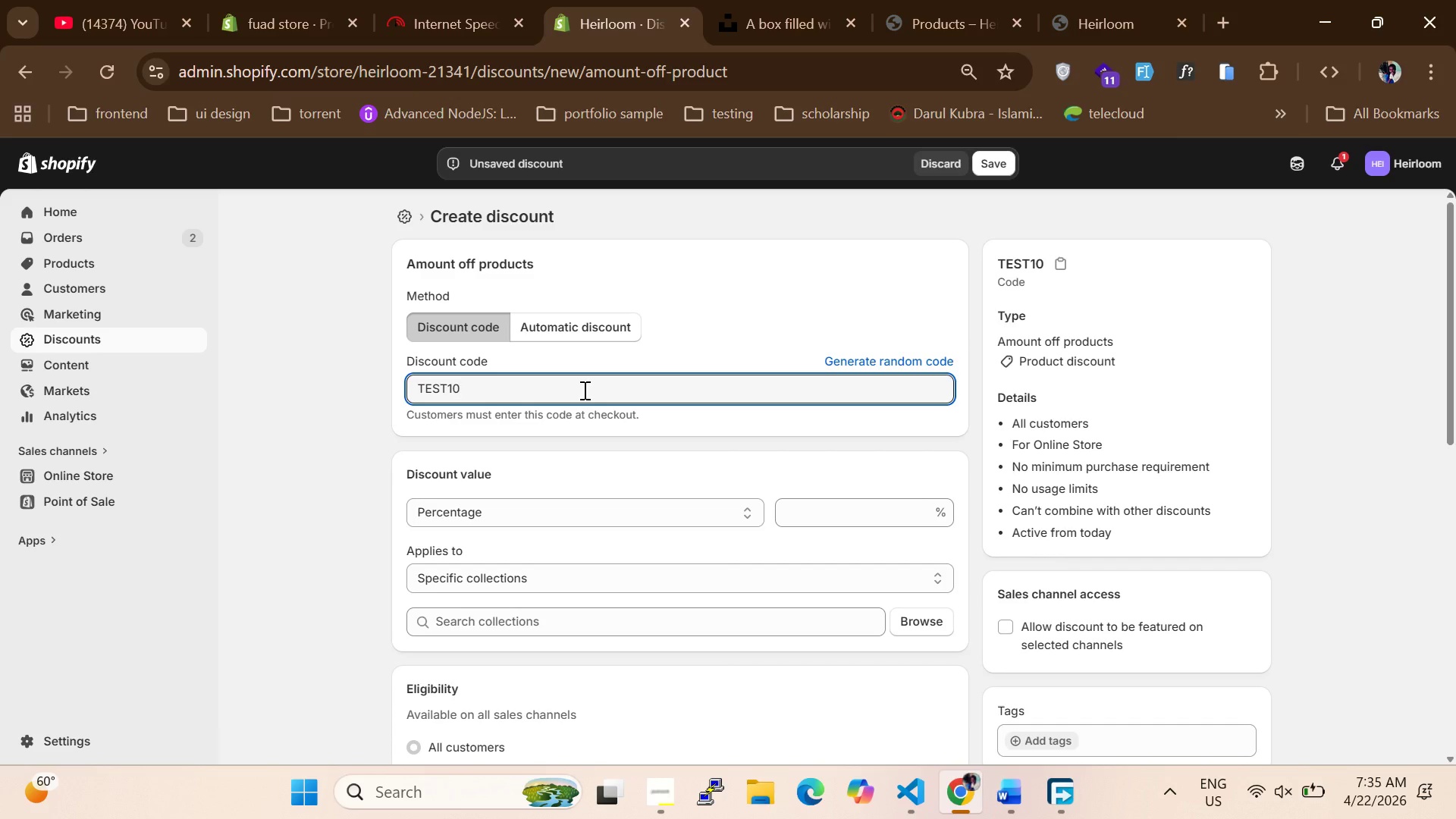 
type(10)
 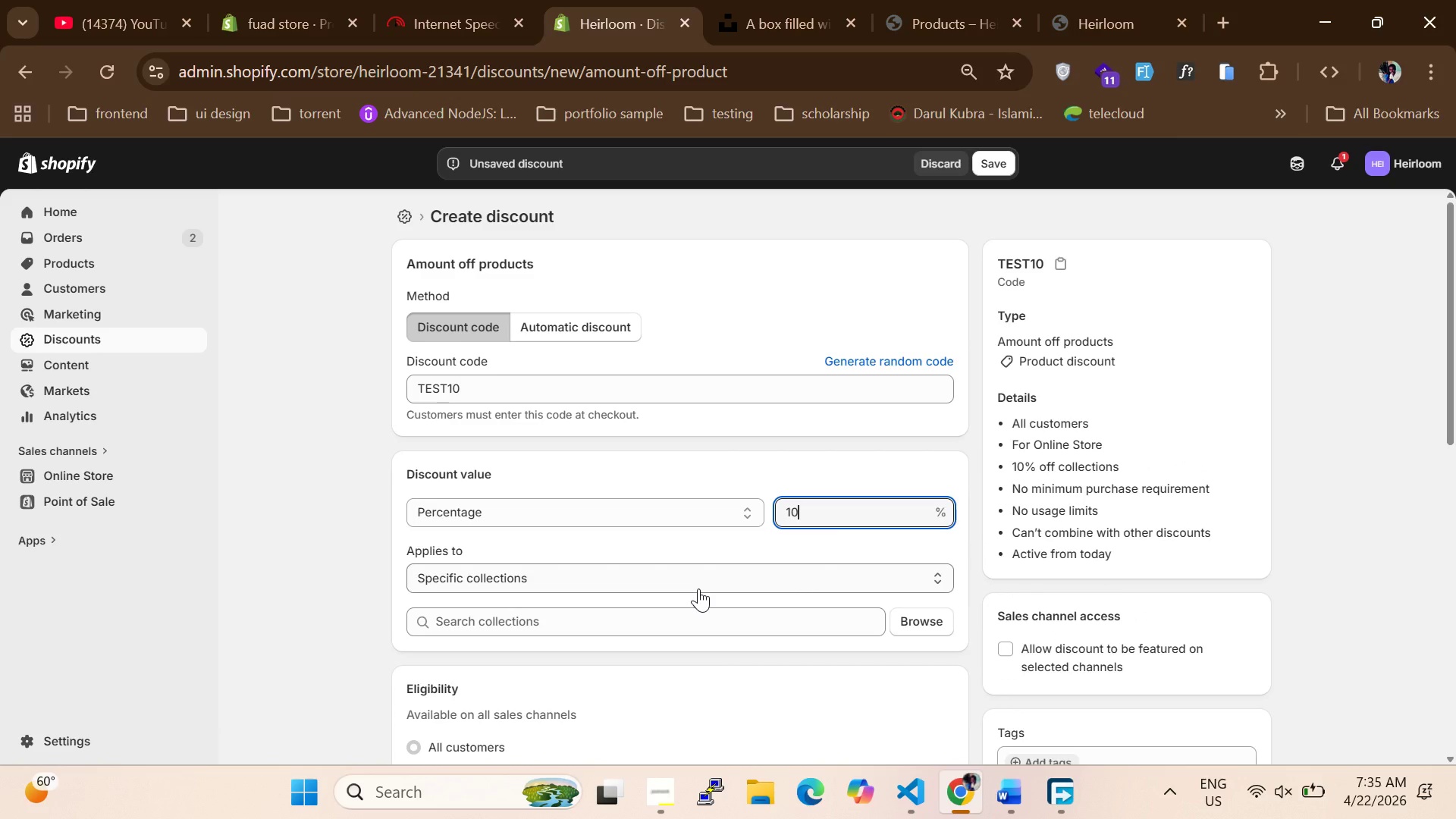 
wait(5.44)
 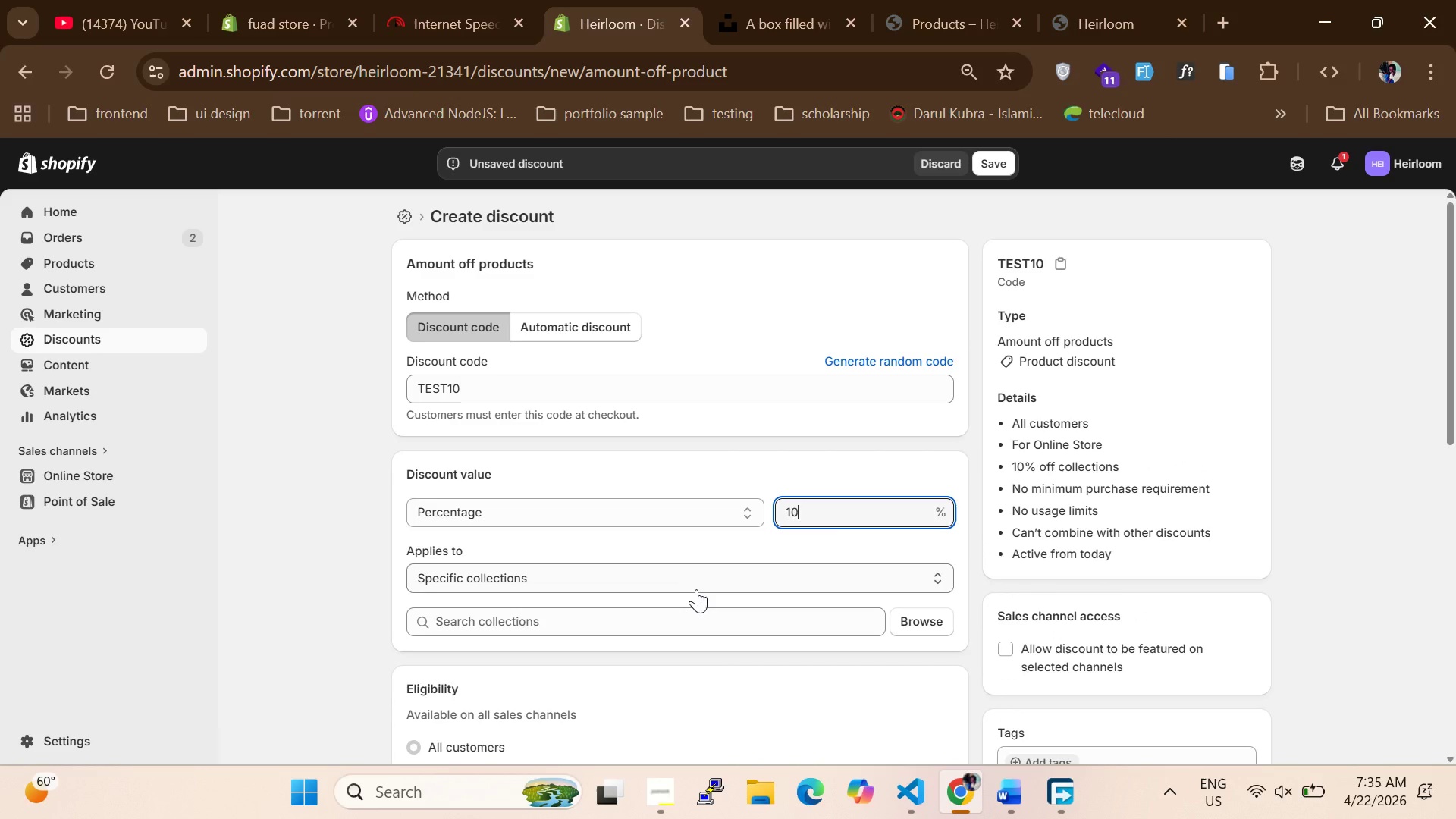 
scroll: coordinate [667, 553], scroll_direction: down, amount: 1.0
 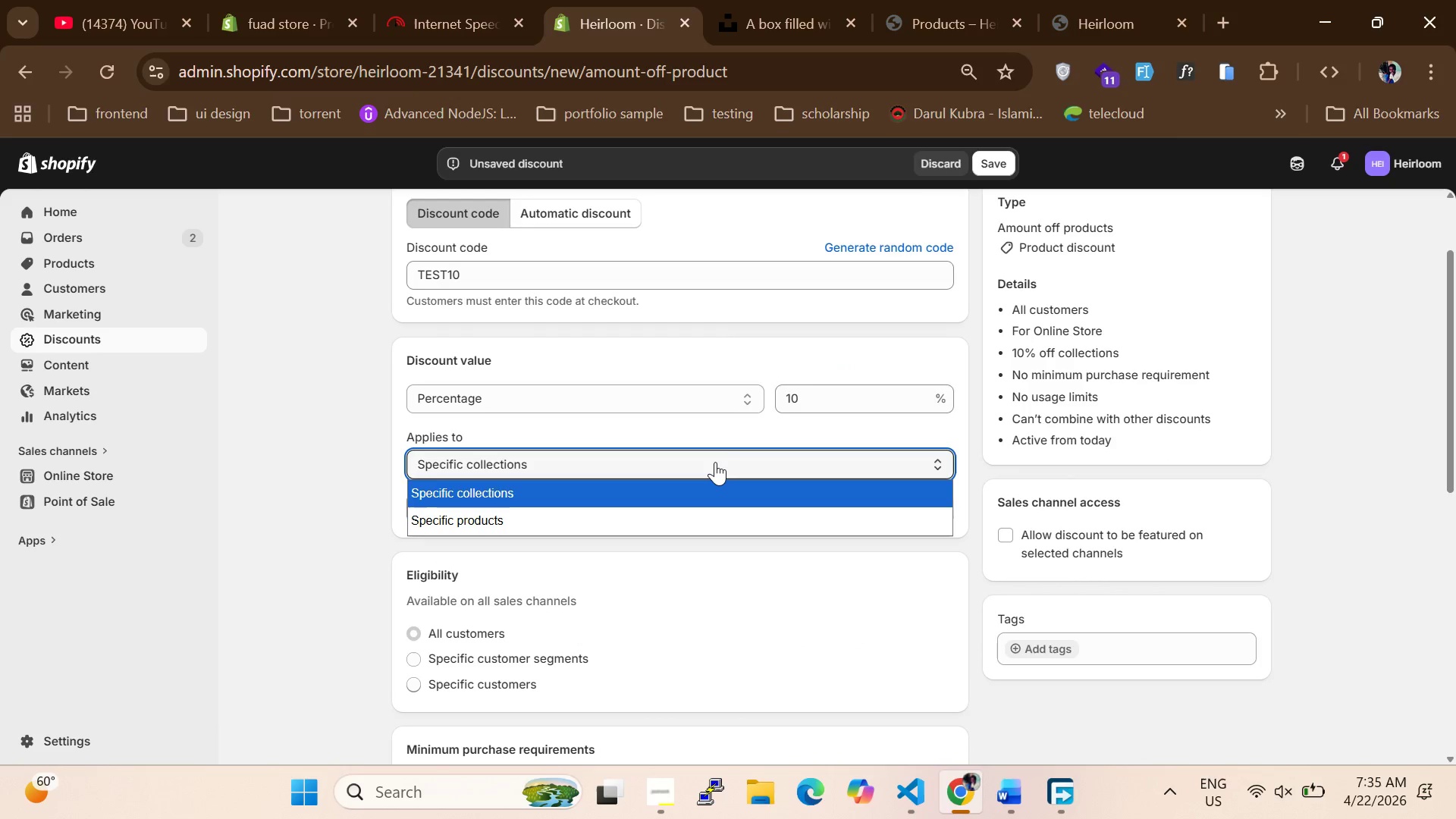 
left_click([714, 462])
 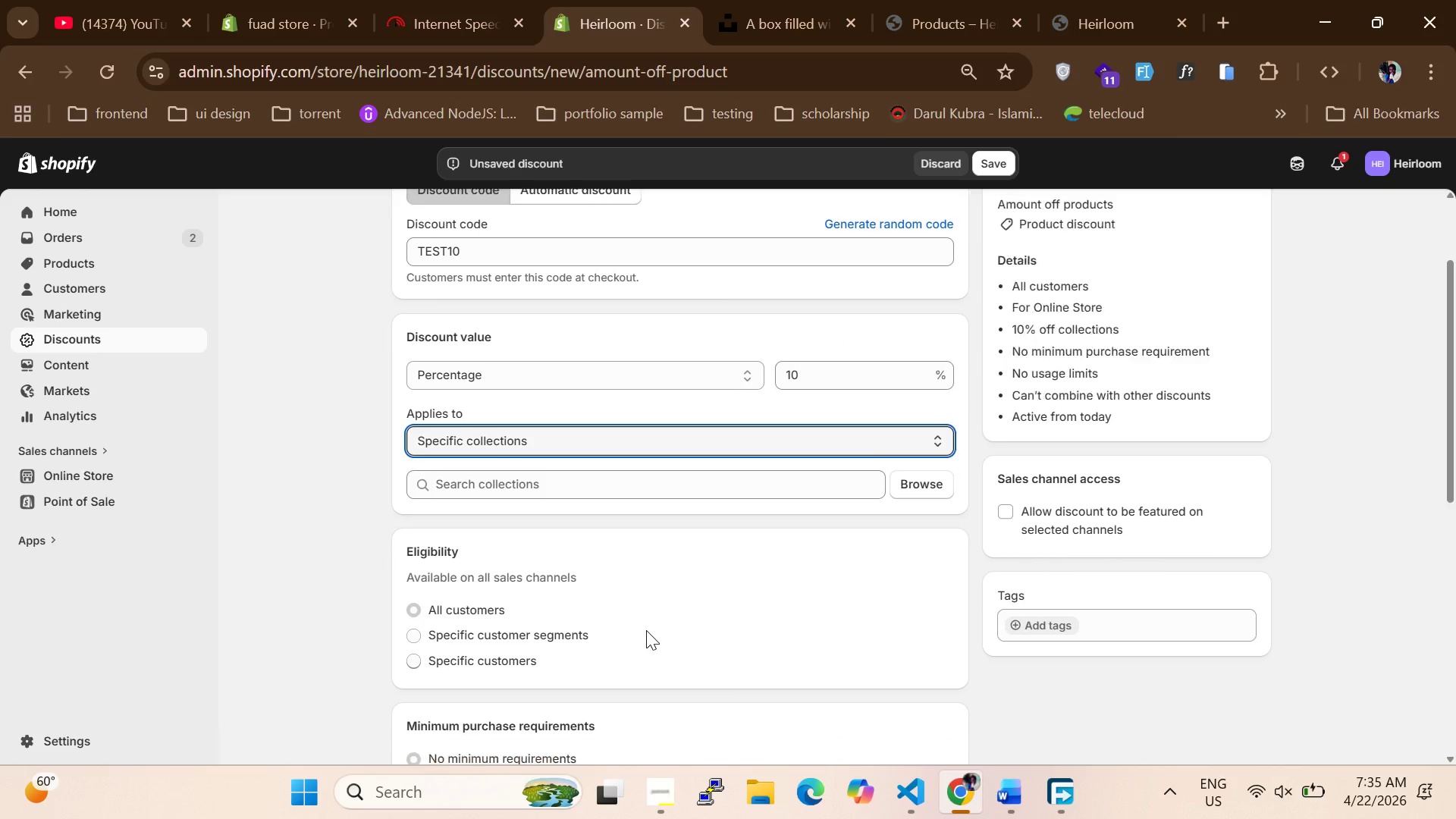 
scroll: coordinate [646, 630], scroll_direction: down, amount: 4.0
 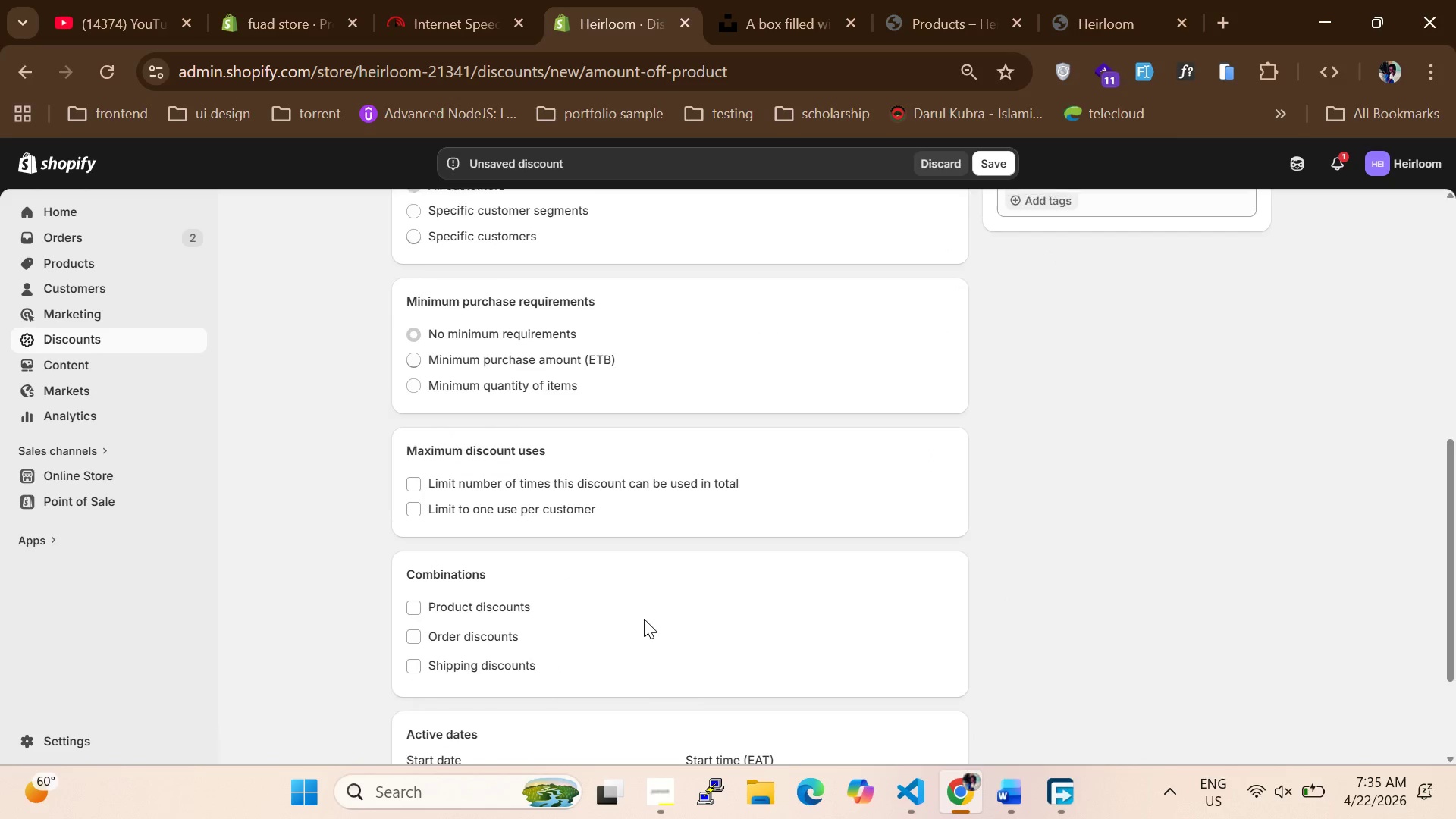 
scroll: coordinate [644, 619], scroll_direction: up, amount: 1.0
 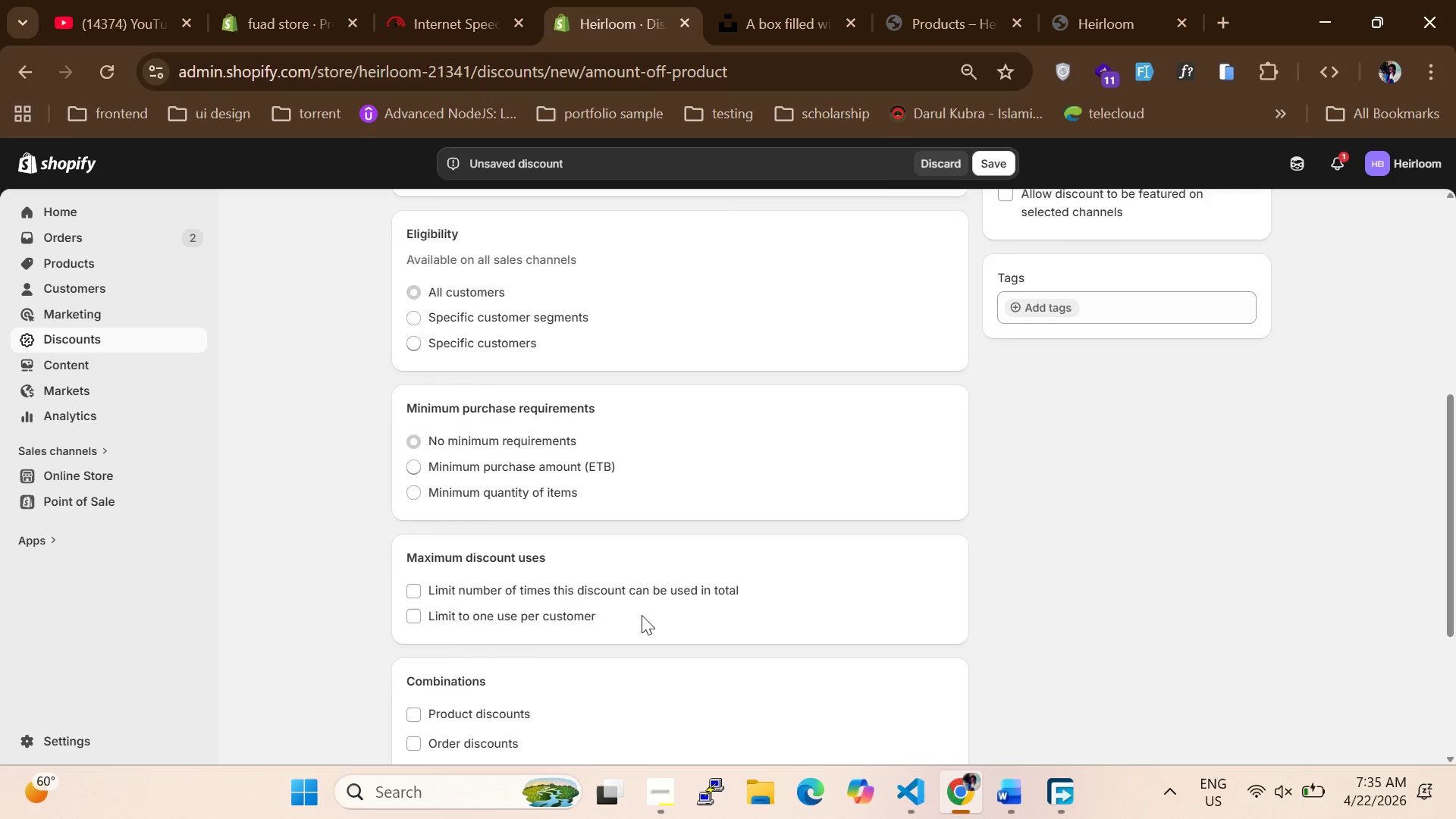 
scroll: coordinate [642, 615], scroll_direction: down, amount: 6.0
 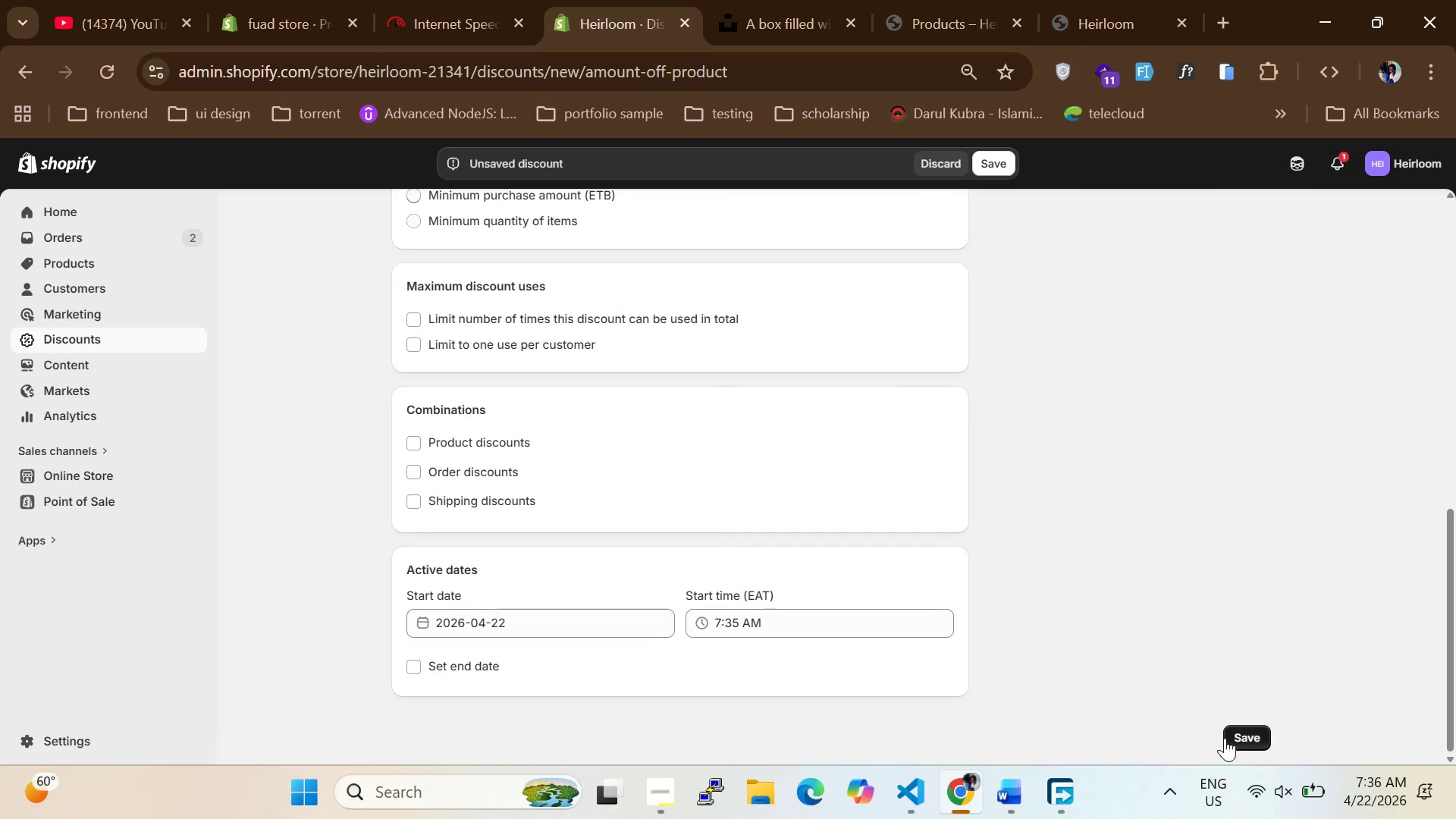 
left_click([1228, 740])
 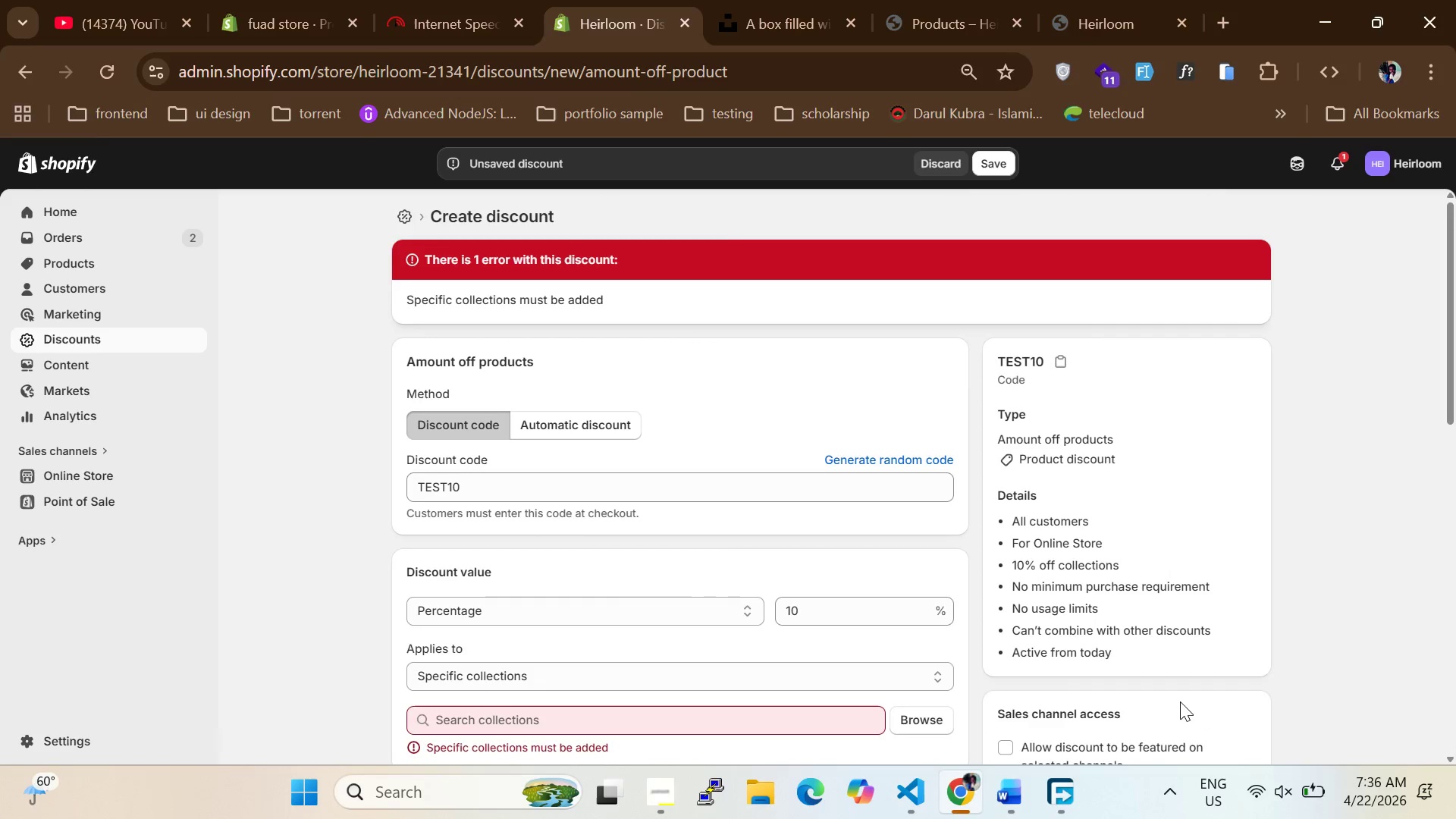 
scroll: coordinate [735, 600], scroll_direction: down, amount: 2.0
 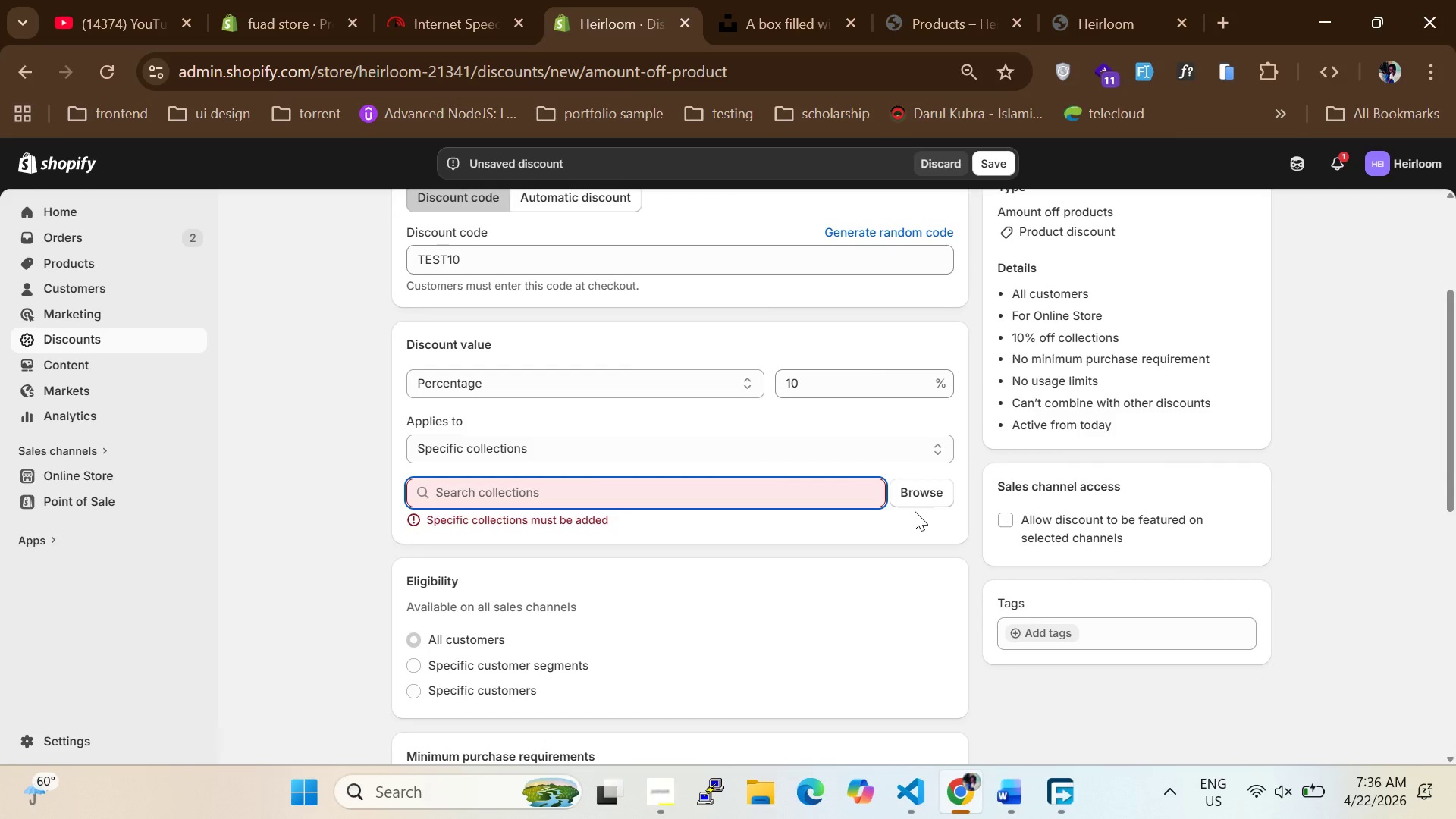 
left_click([915, 500])
 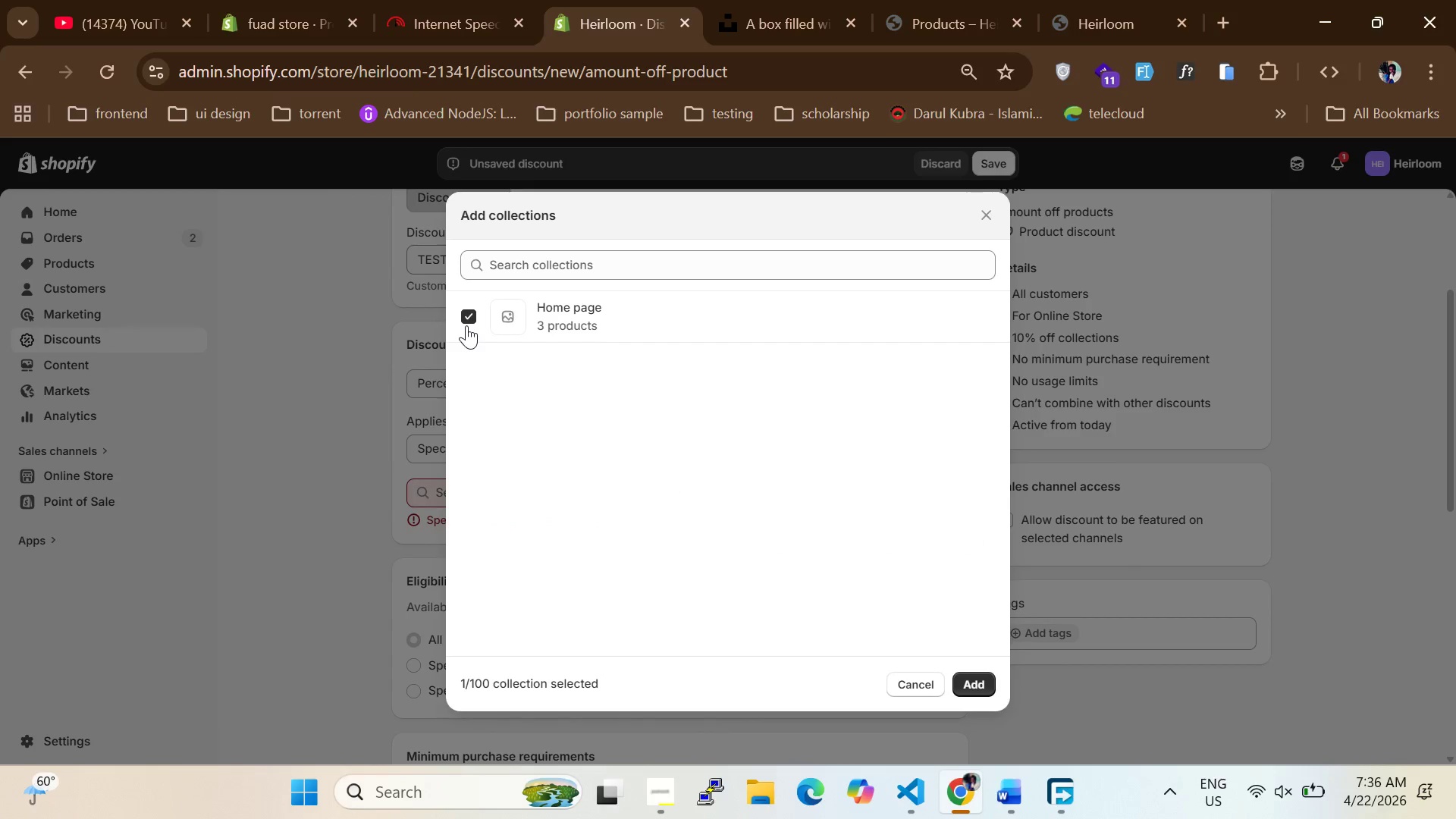 
left_click([983, 683])
 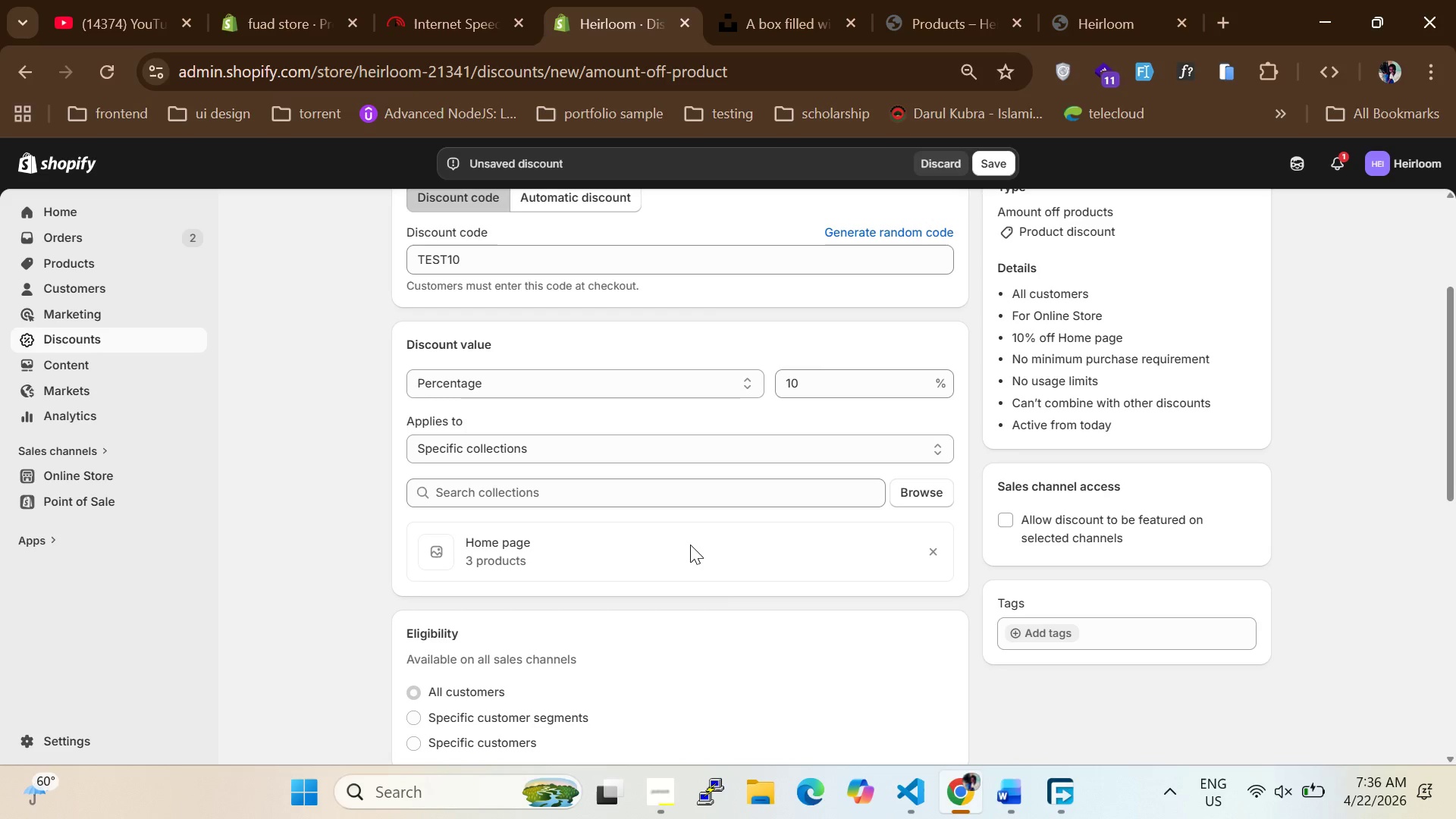 
scroll: coordinate [689, 547], scroll_direction: down, amount: 8.0
 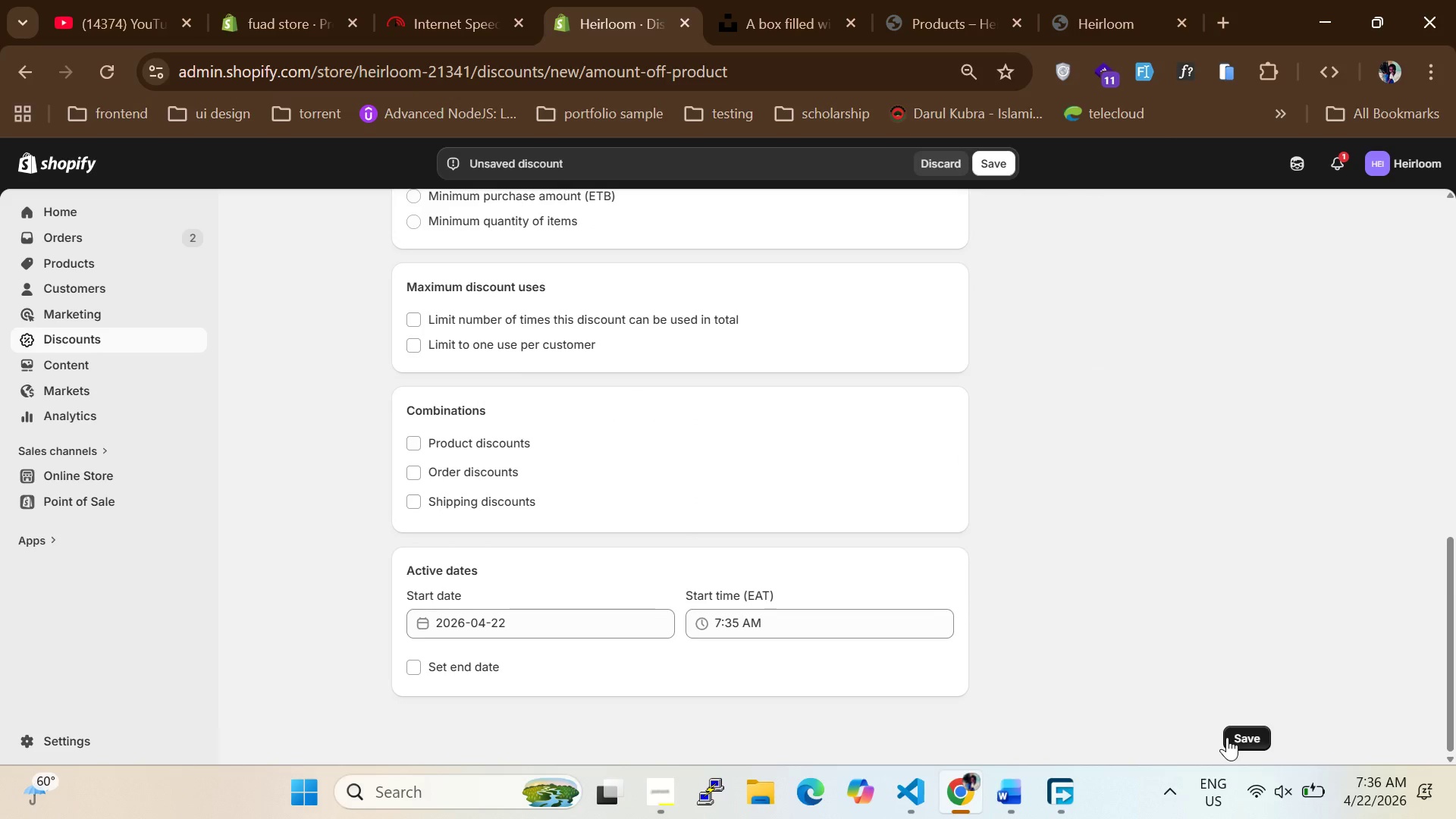 
left_click([1229, 739])
 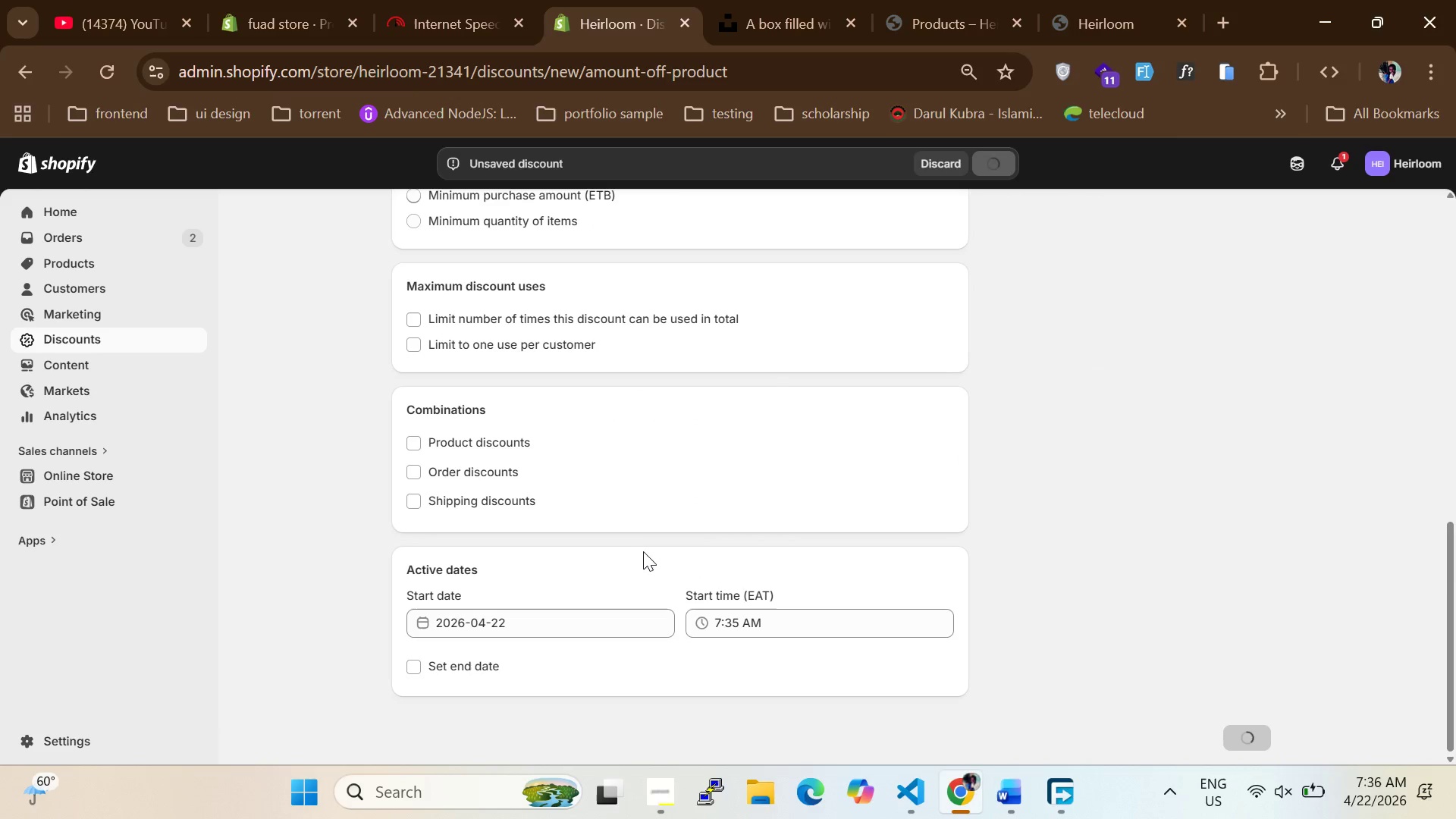 
mouse_move([633, 535])
 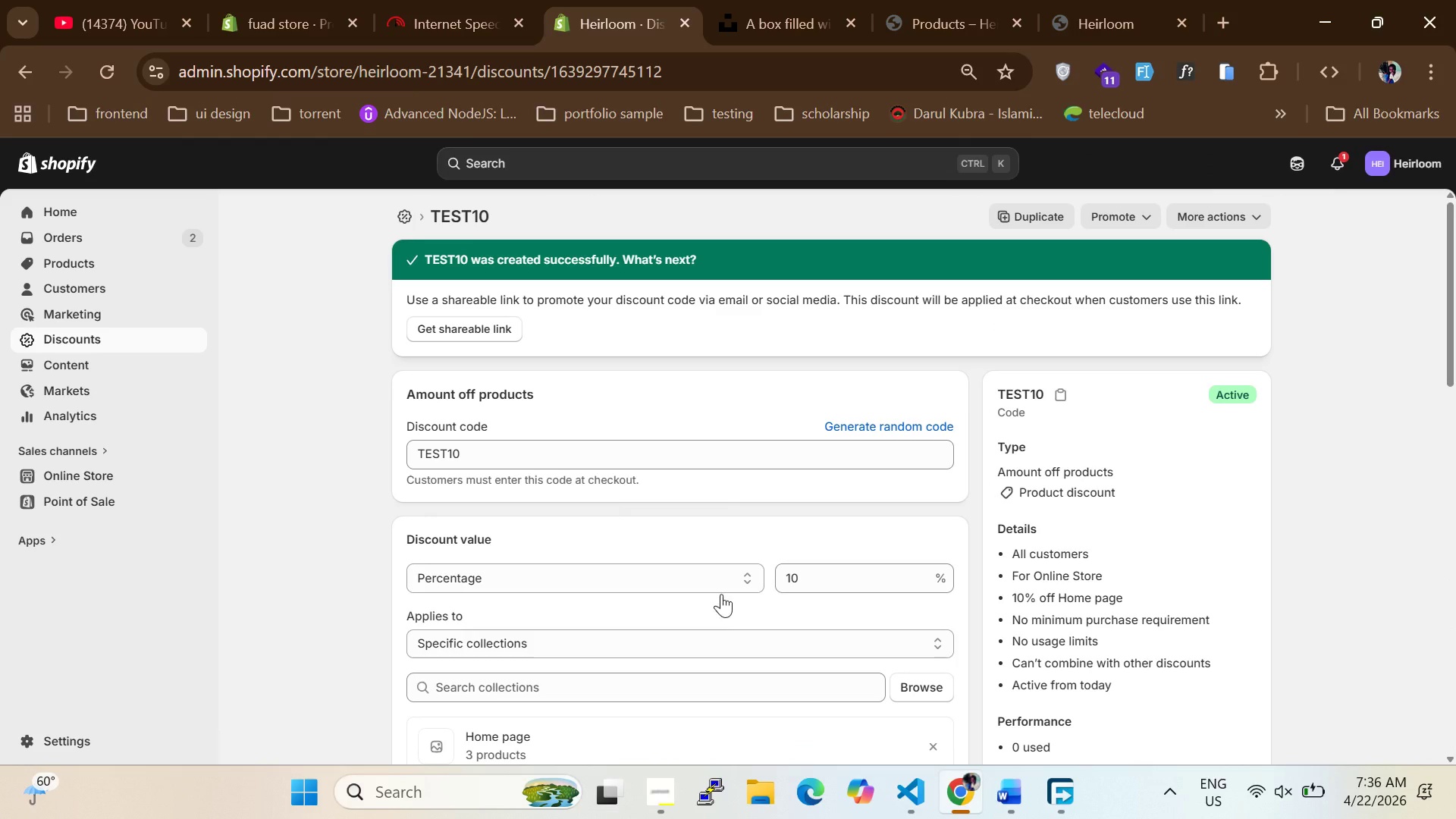 
wait(6.63)
 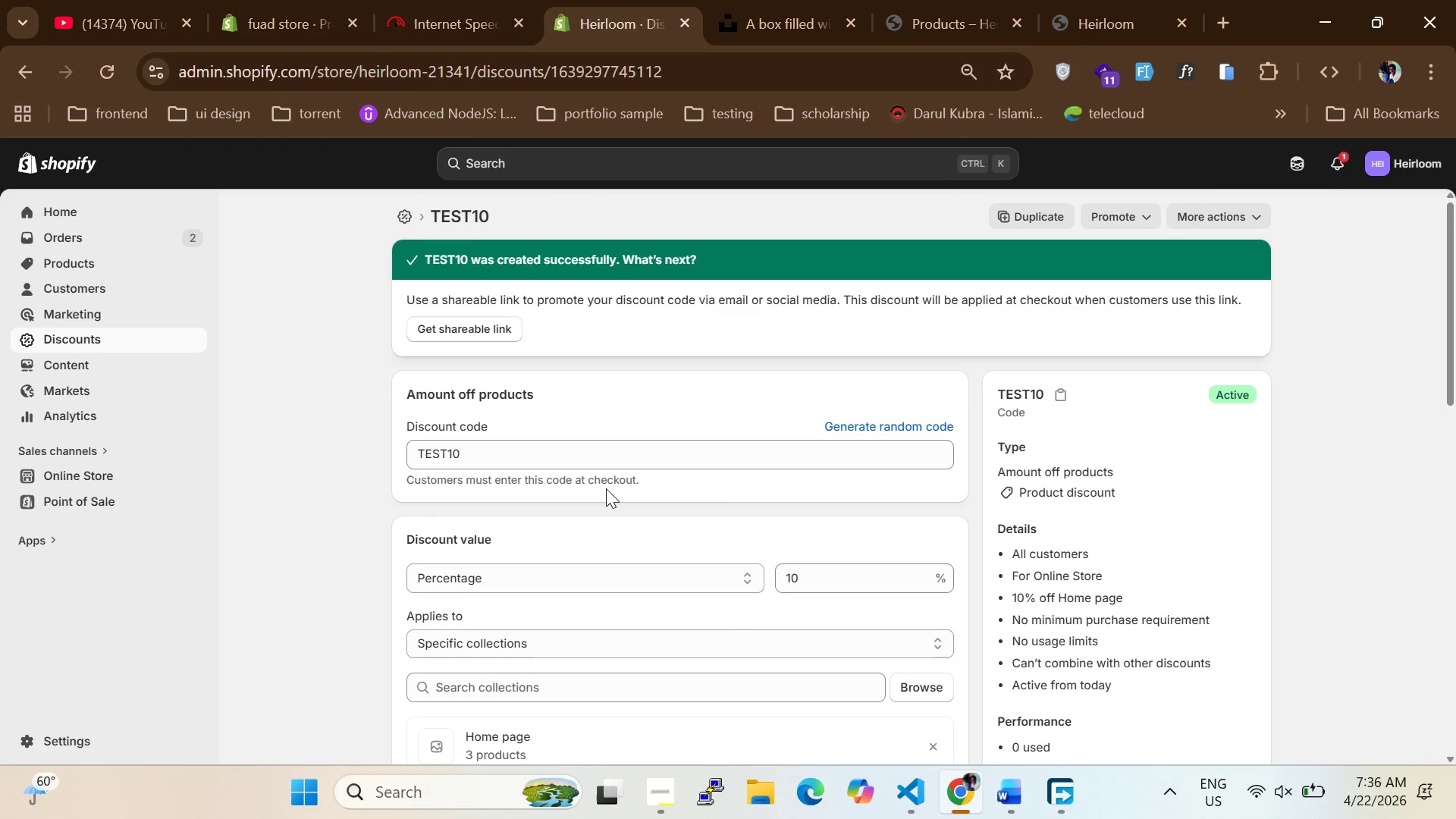 
mouse_move([59, 238])
 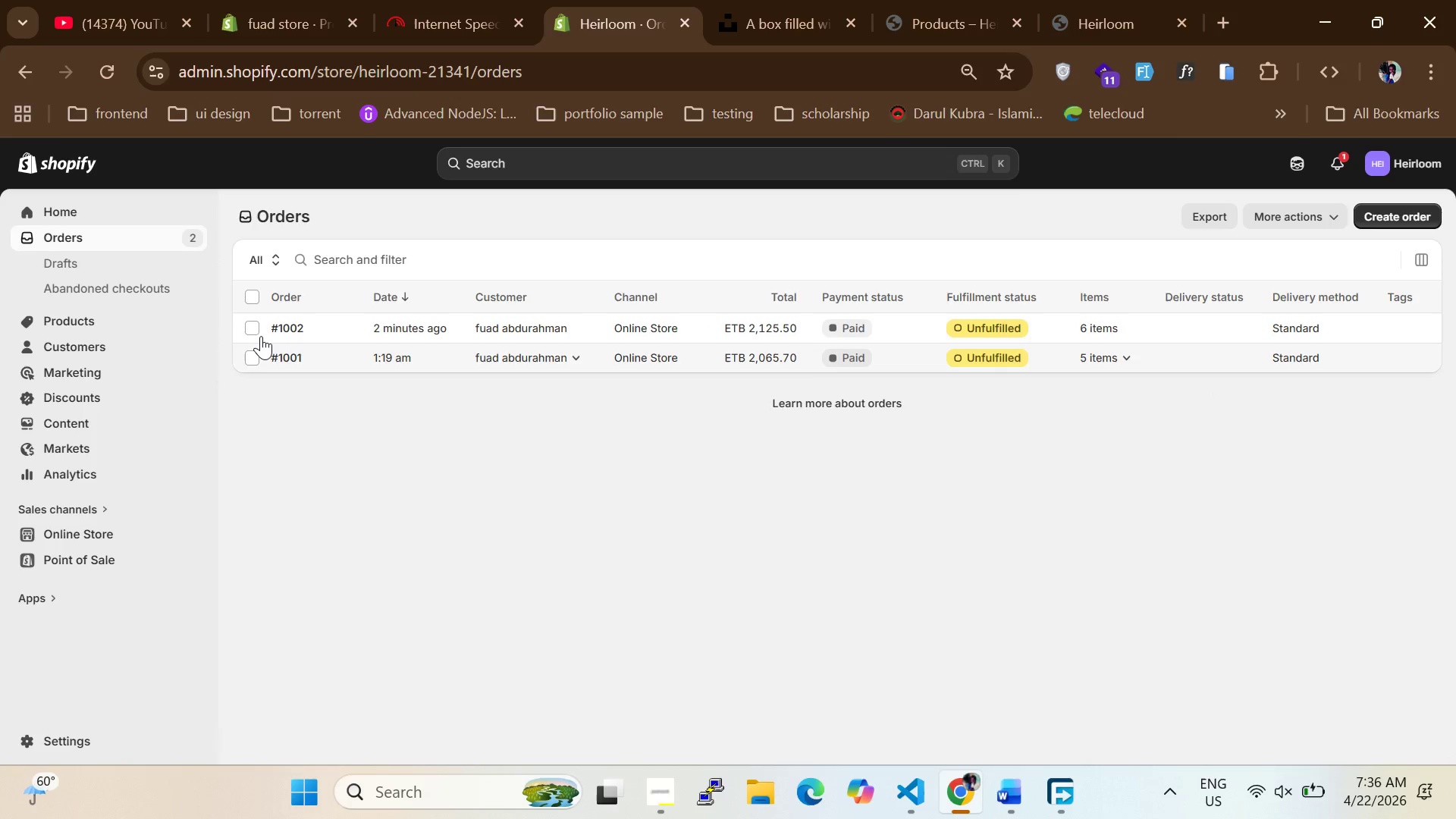 
wait(8.91)
 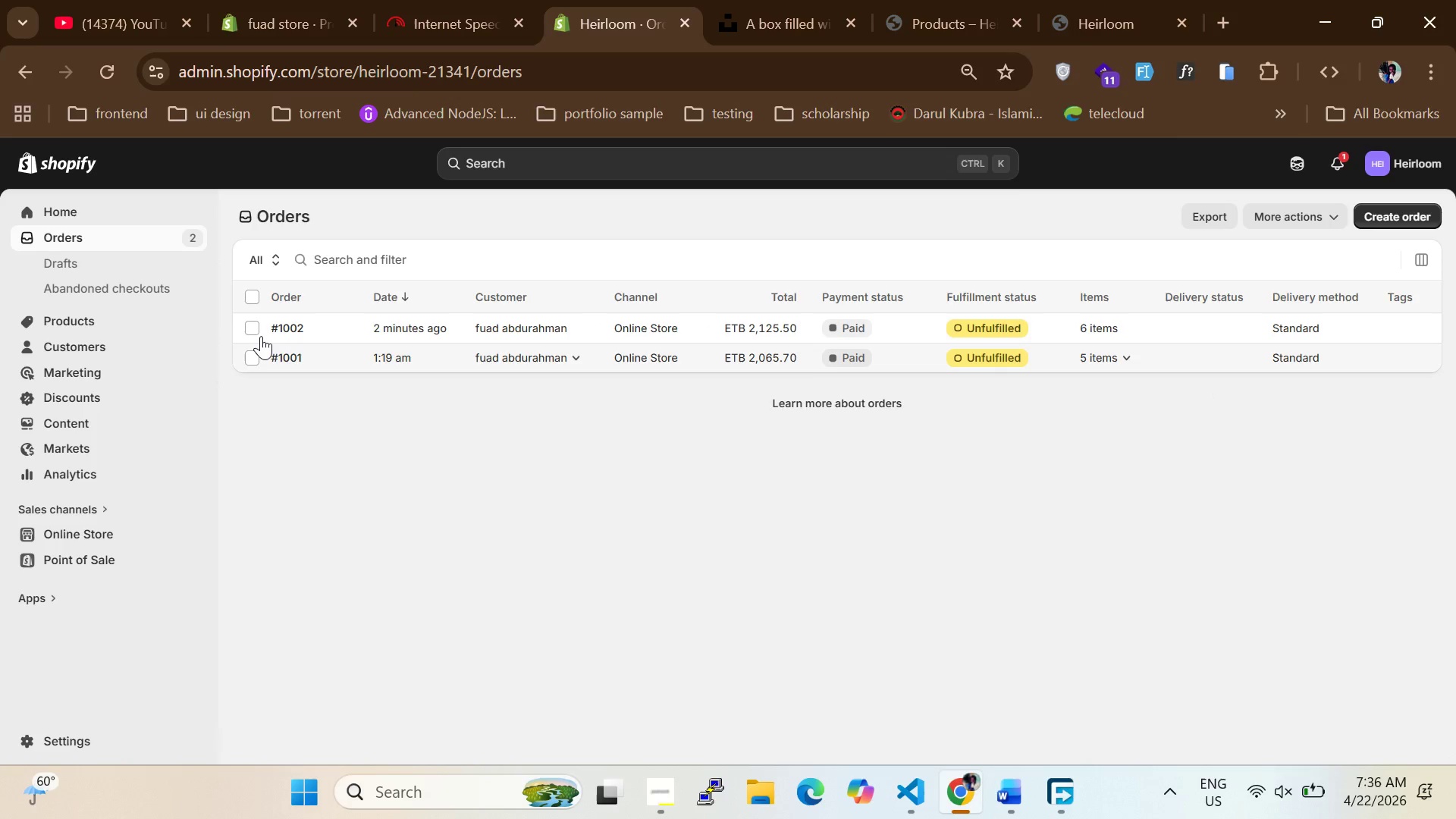 
left_click([253, 333])
 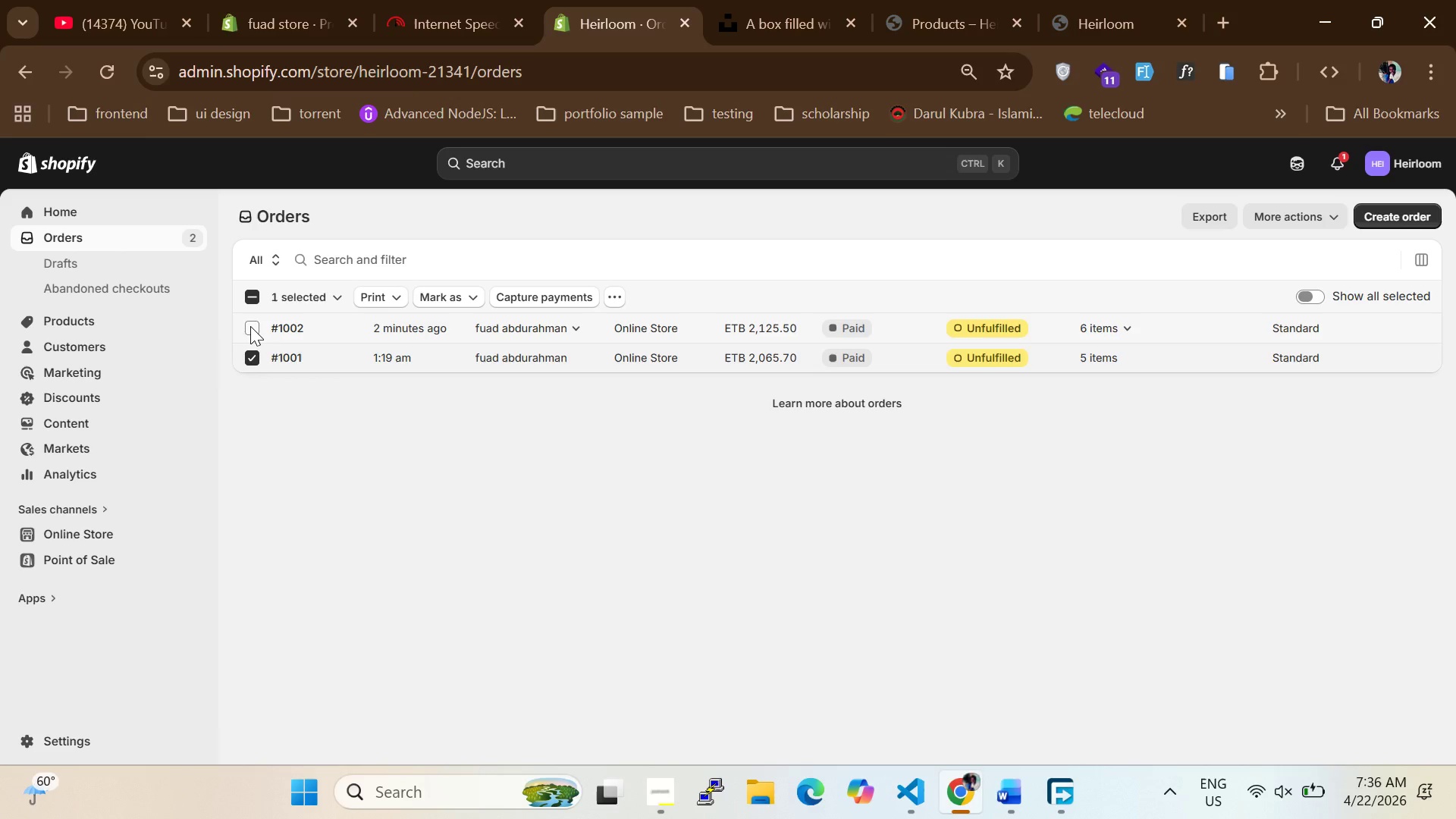 
left_click([250, 326])
 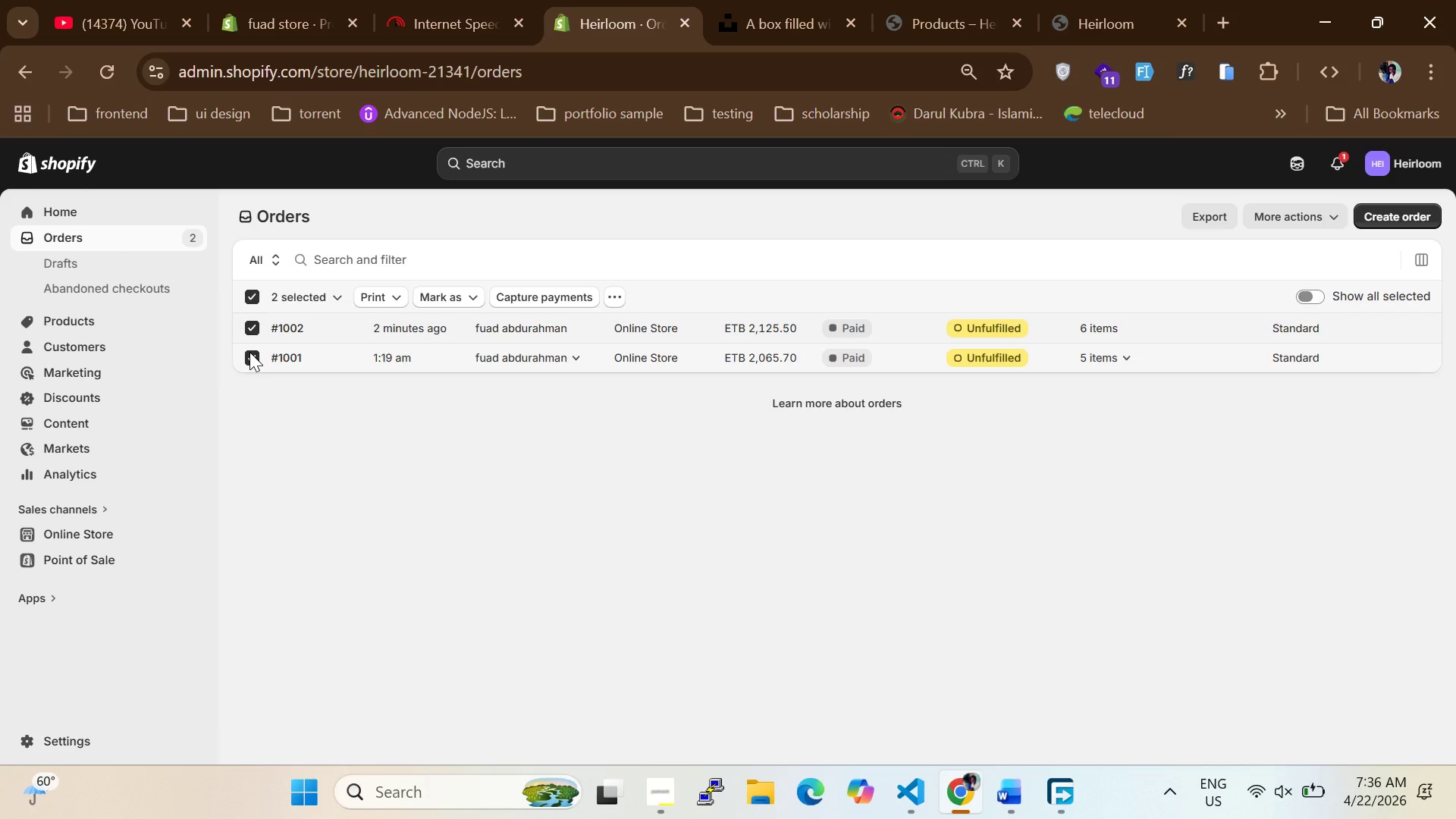 
left_click([249, 352])
 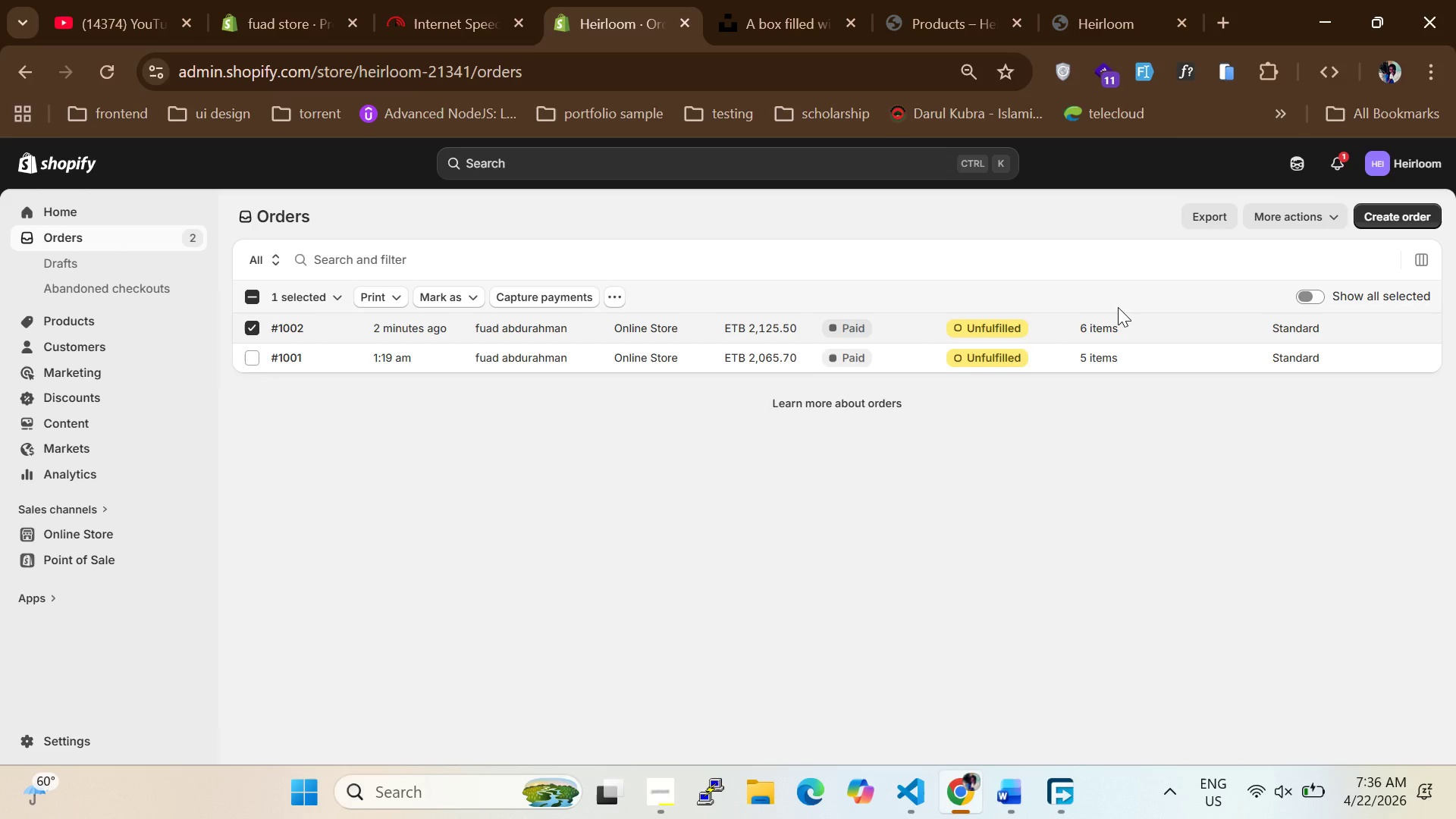 
wait(8.58)
 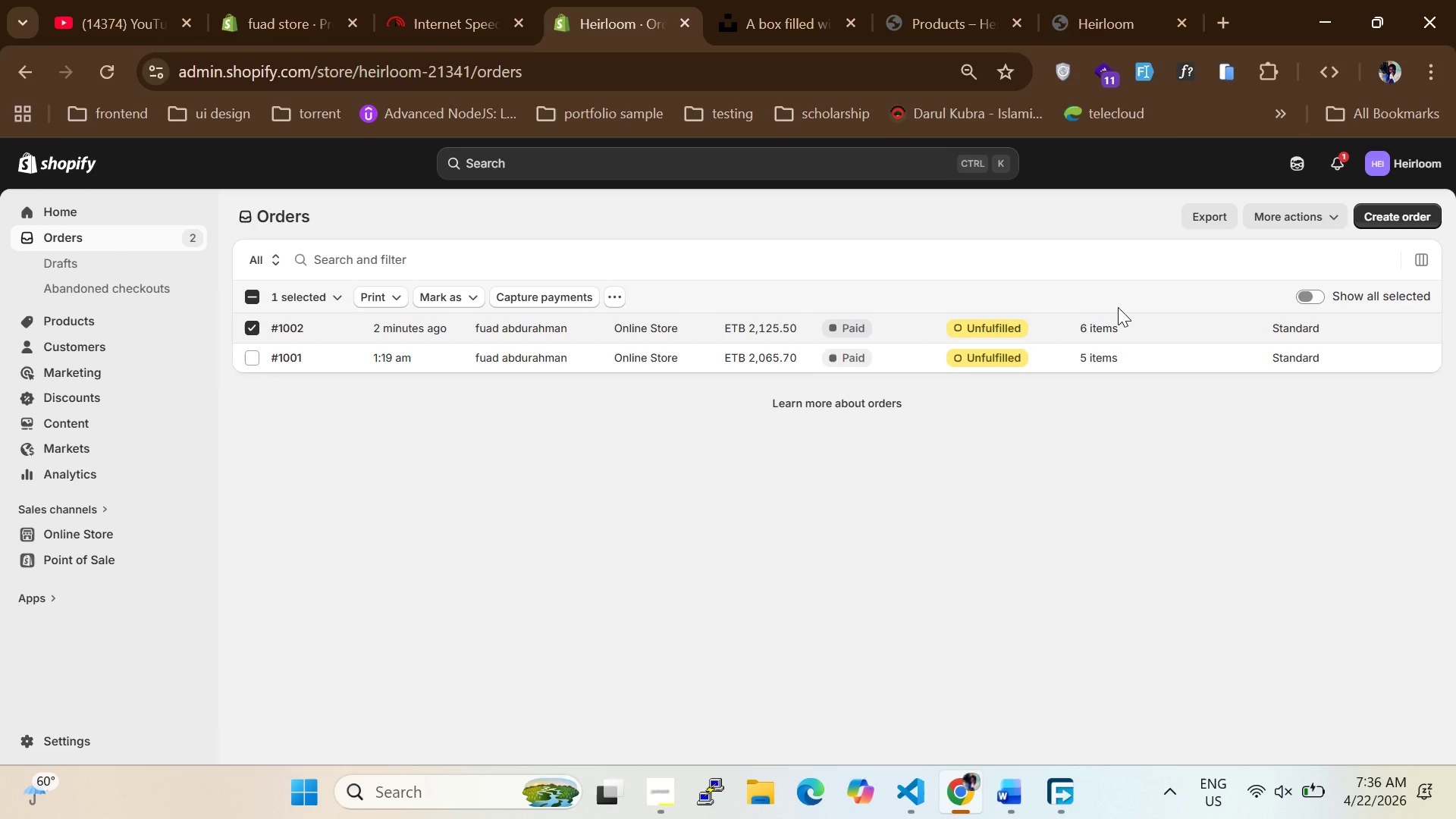 
left_click([287, 326])
 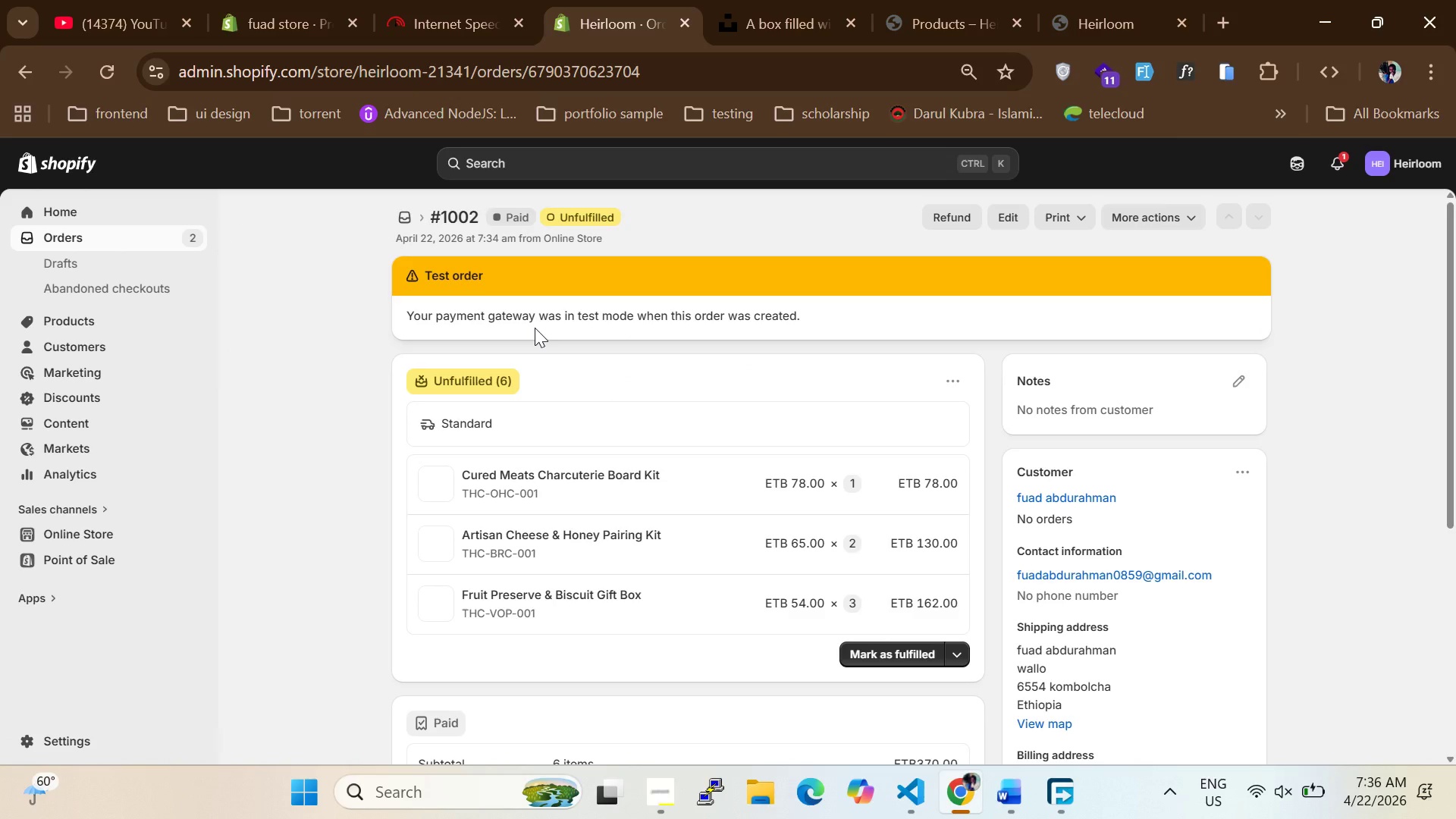 
wait(6.19)
 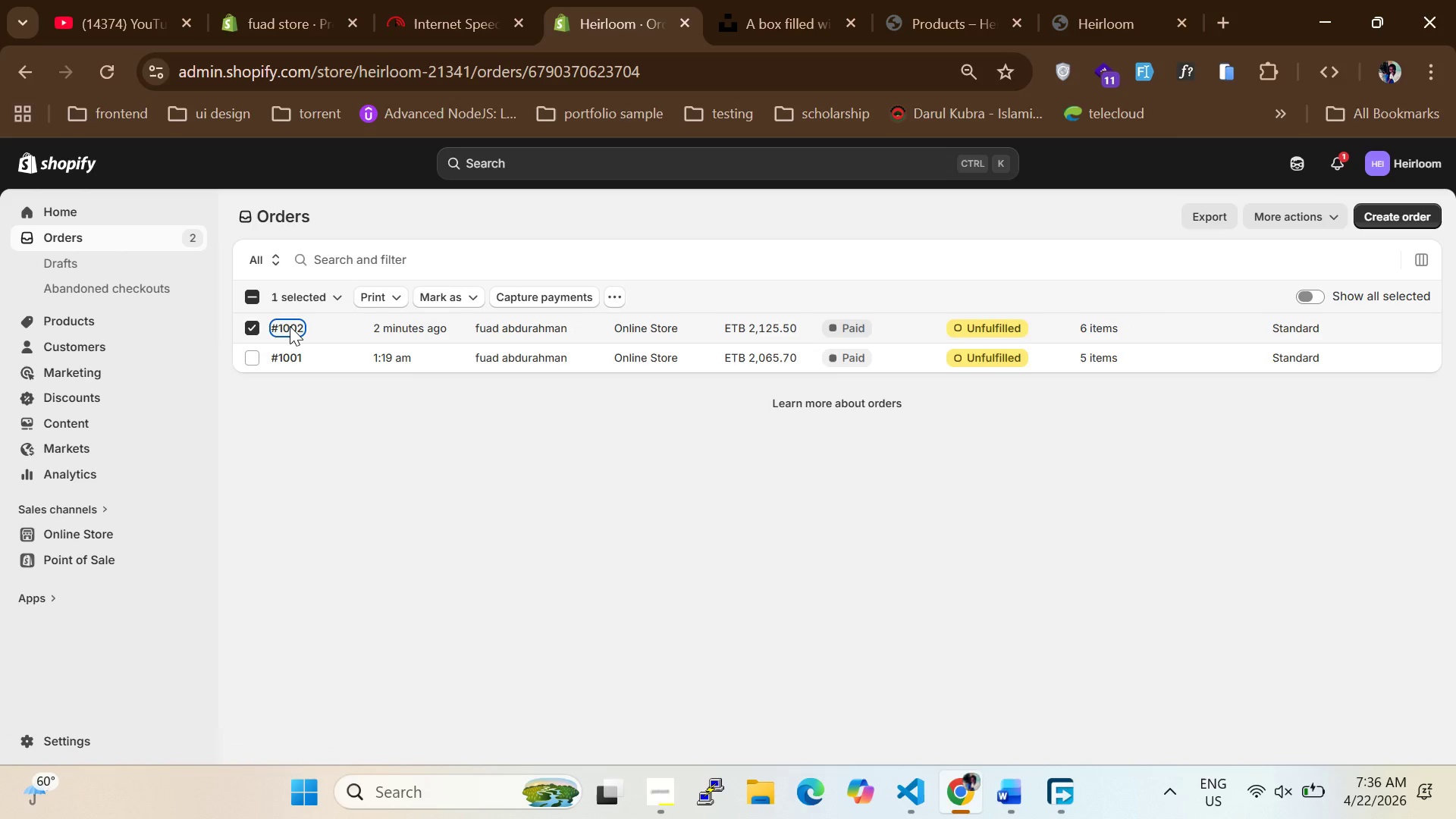 
scroll: coordinate [557, 337], scroll_direction: up, amount: 2.0
 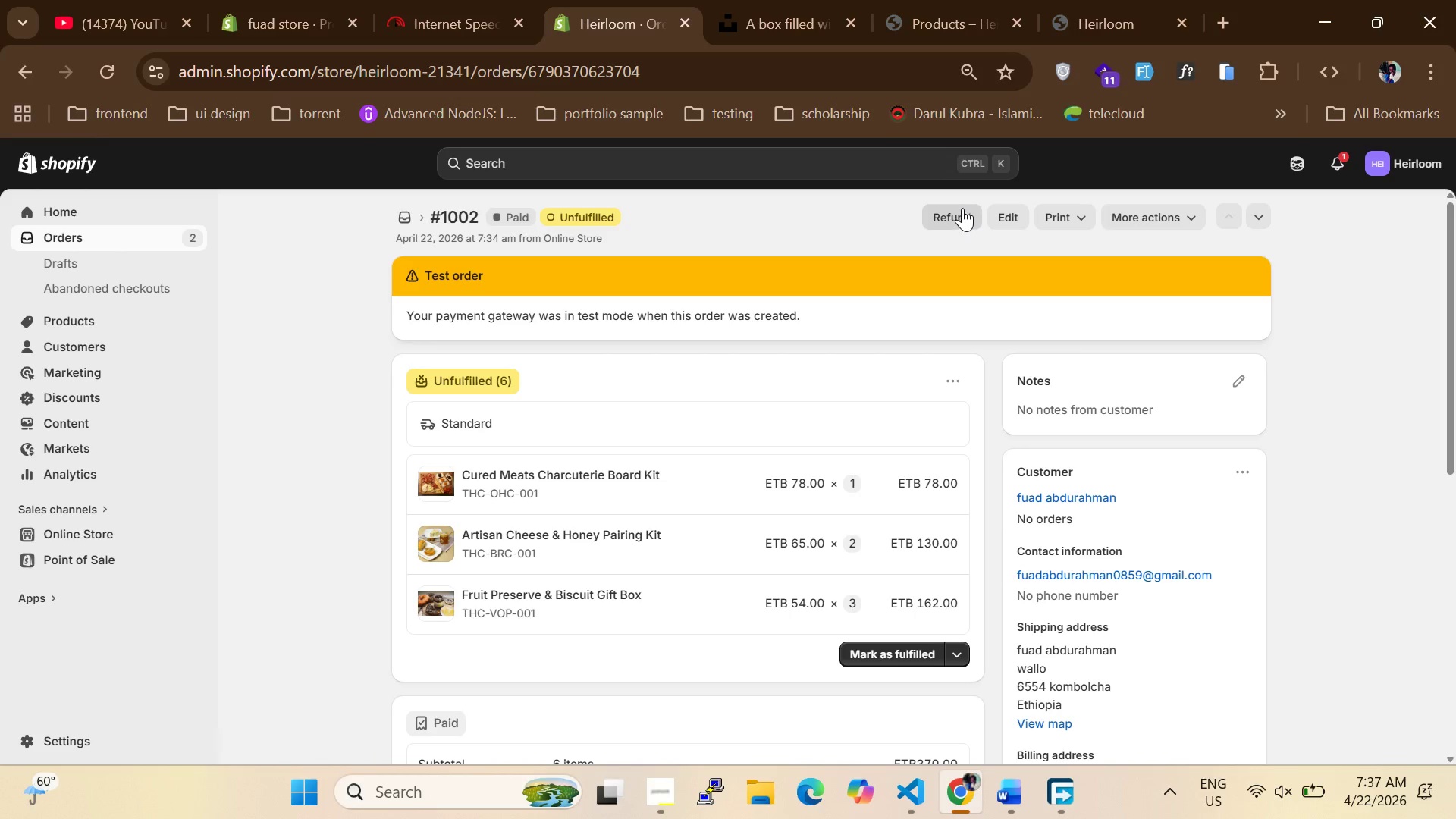 
left_click([958, 214])
 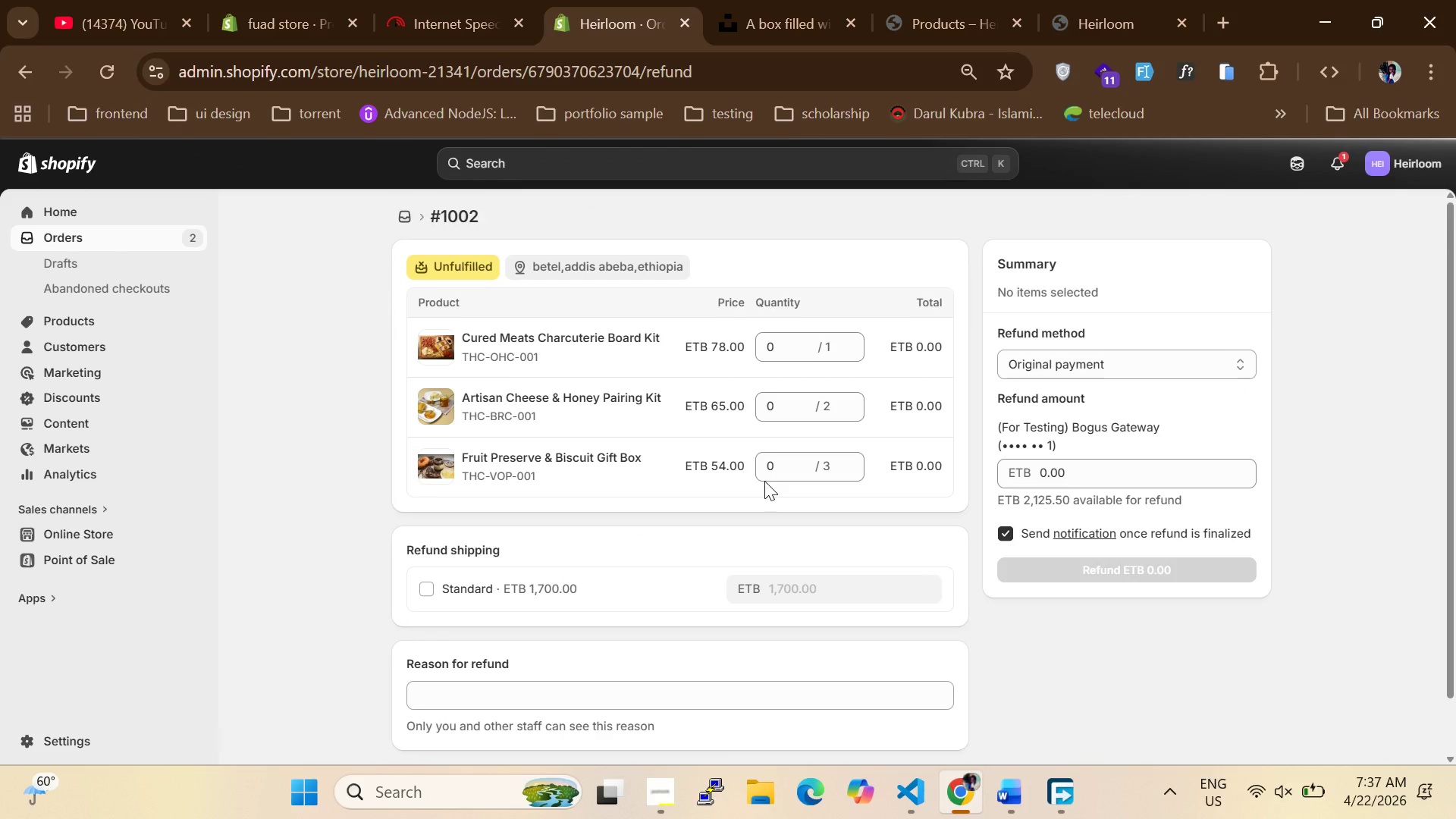 
wait(7.86)
 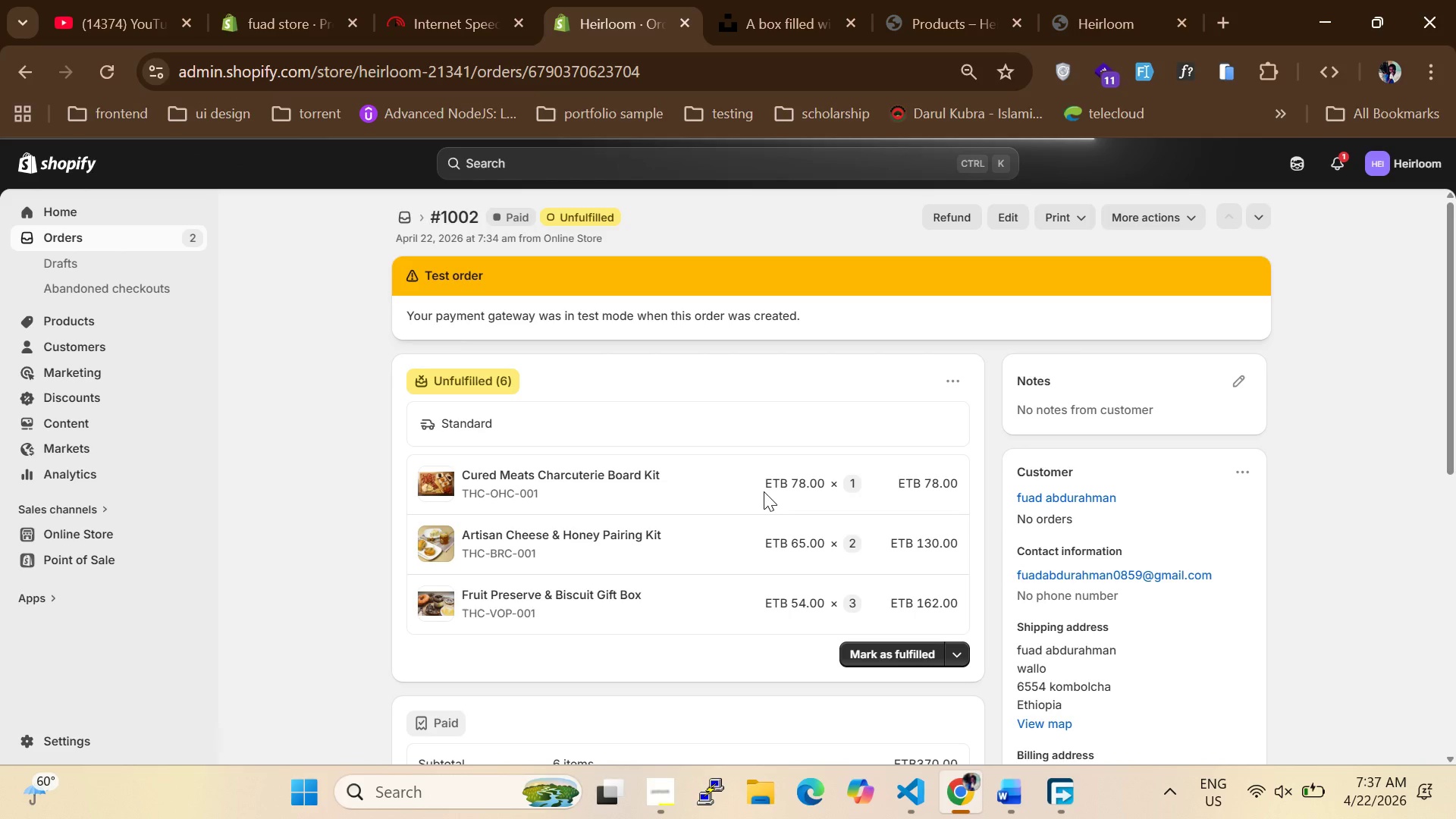 
scroll: coordinate [604, 485], scroll_direction: down, amount: 4.0
 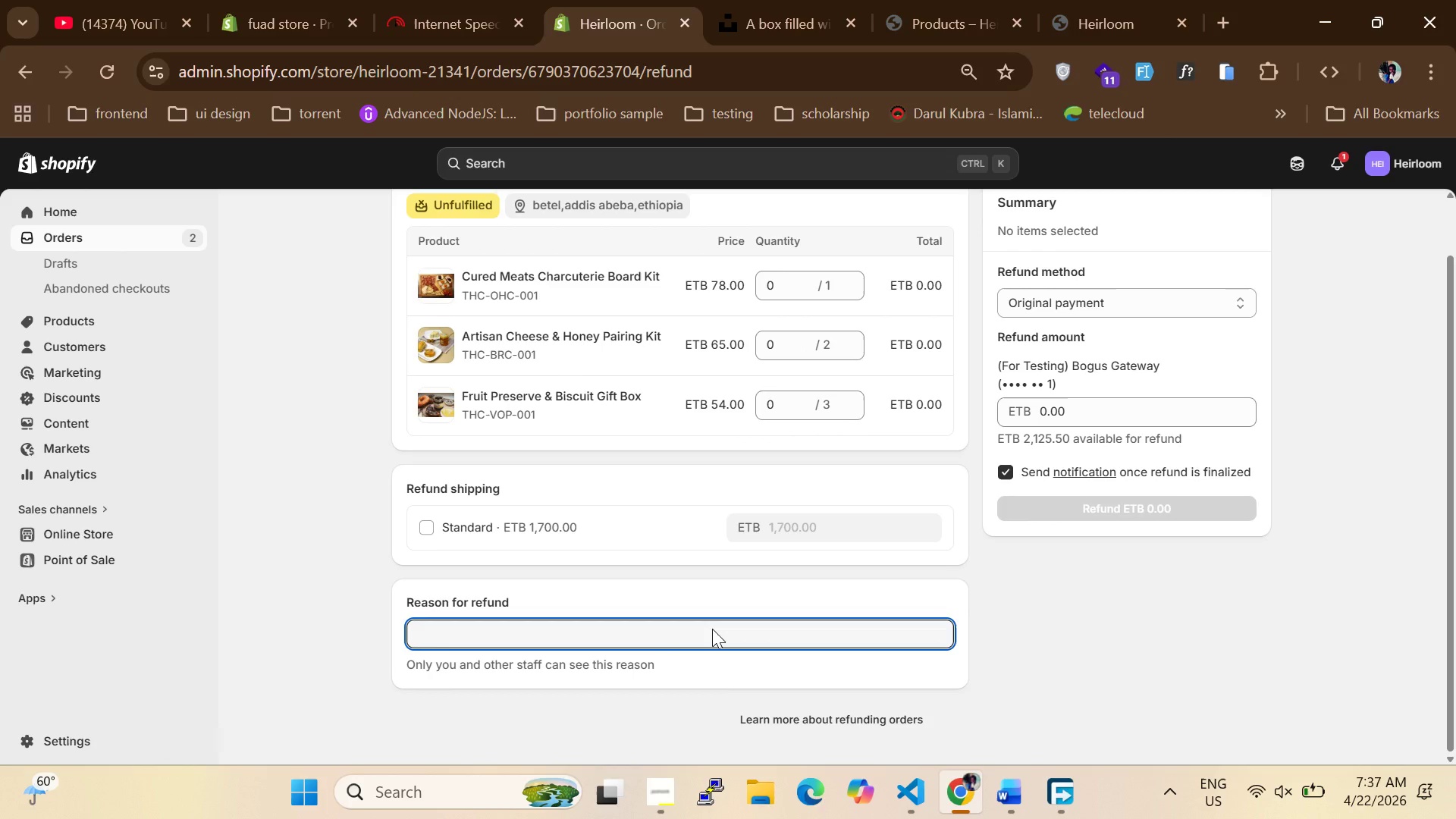 
type(THIS )
 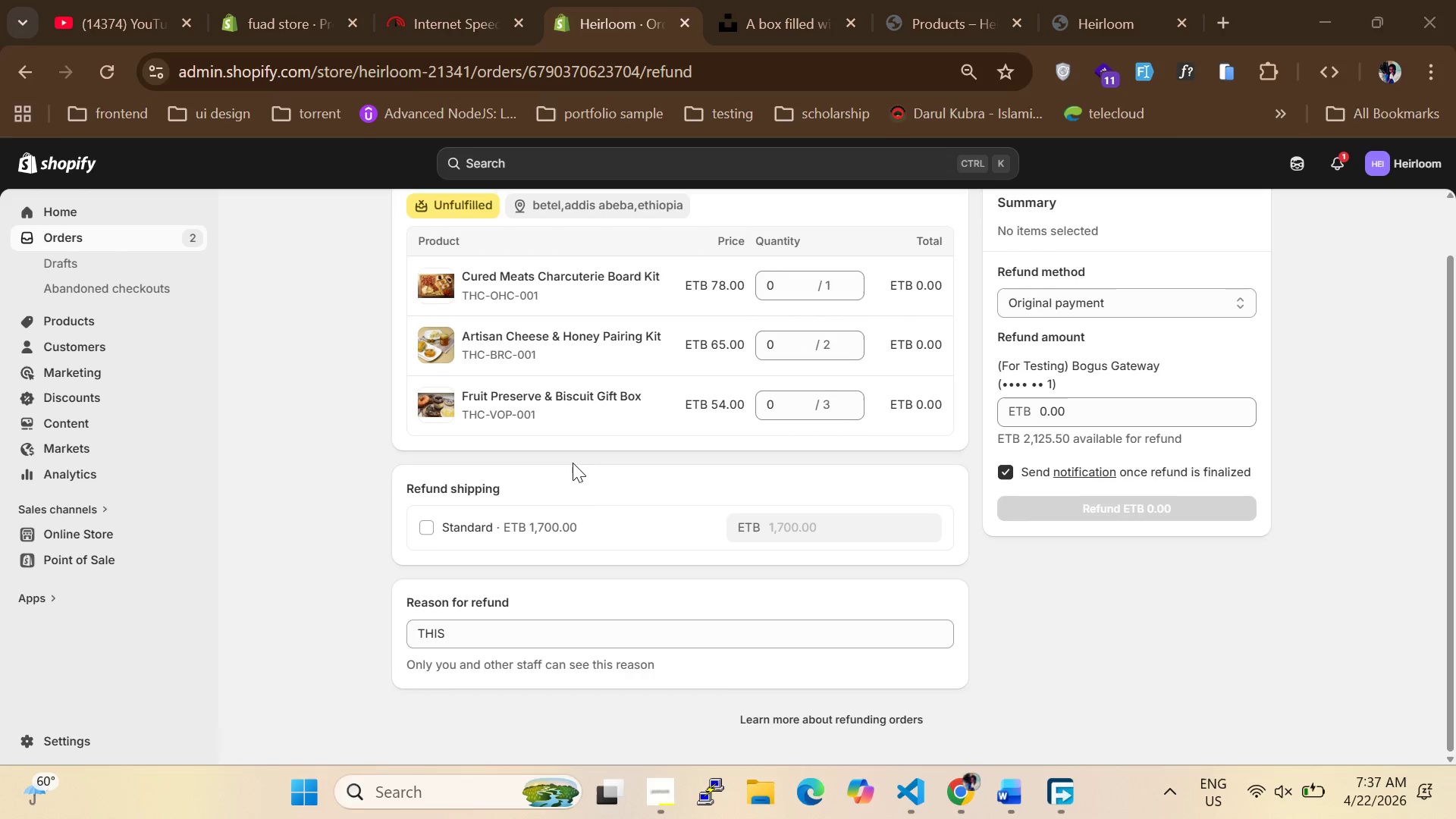 
left_click([1010, 779])
 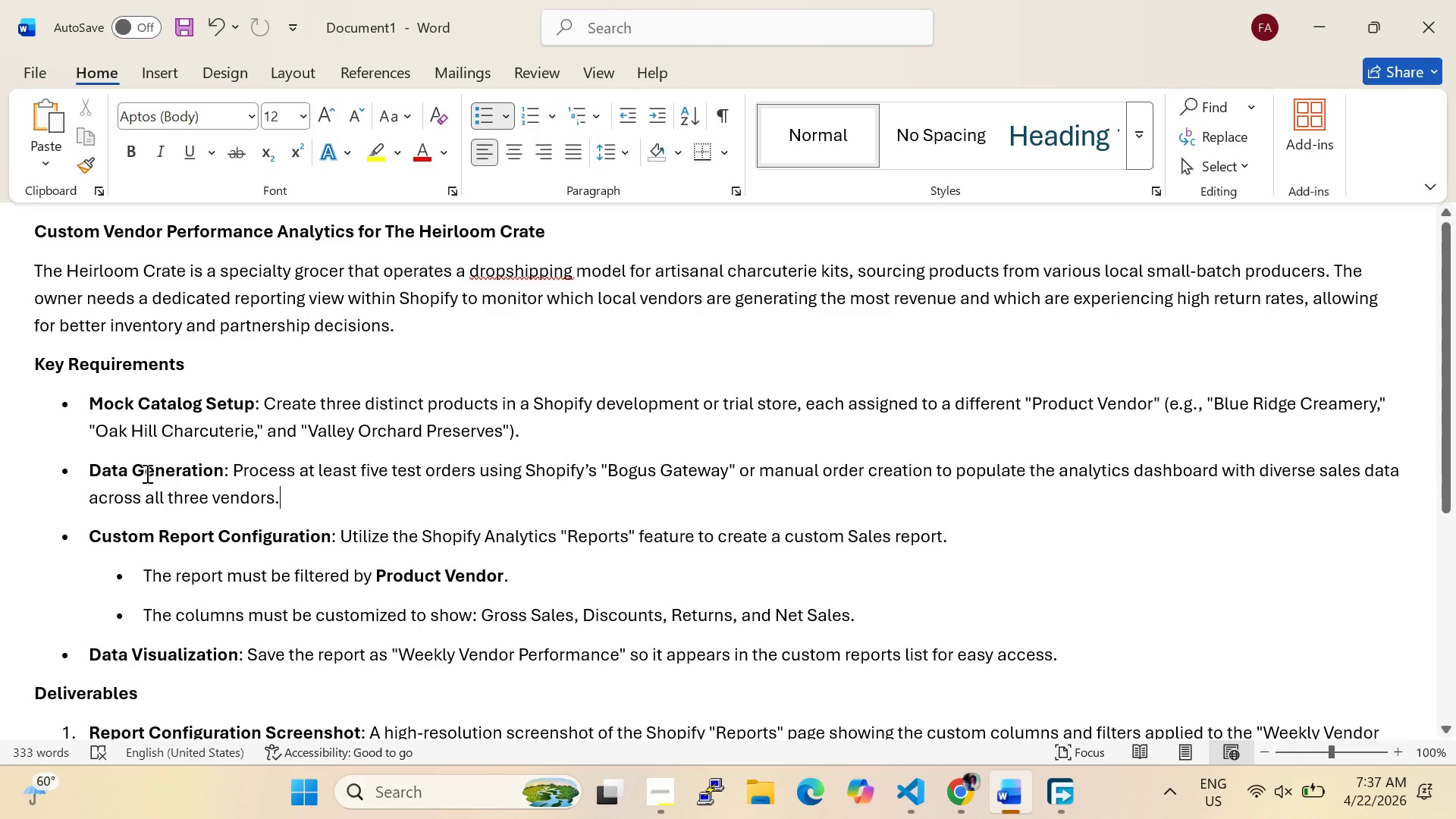 
scroll: coordinate [277, 485], scroll_direction: down, amount: 2.0
 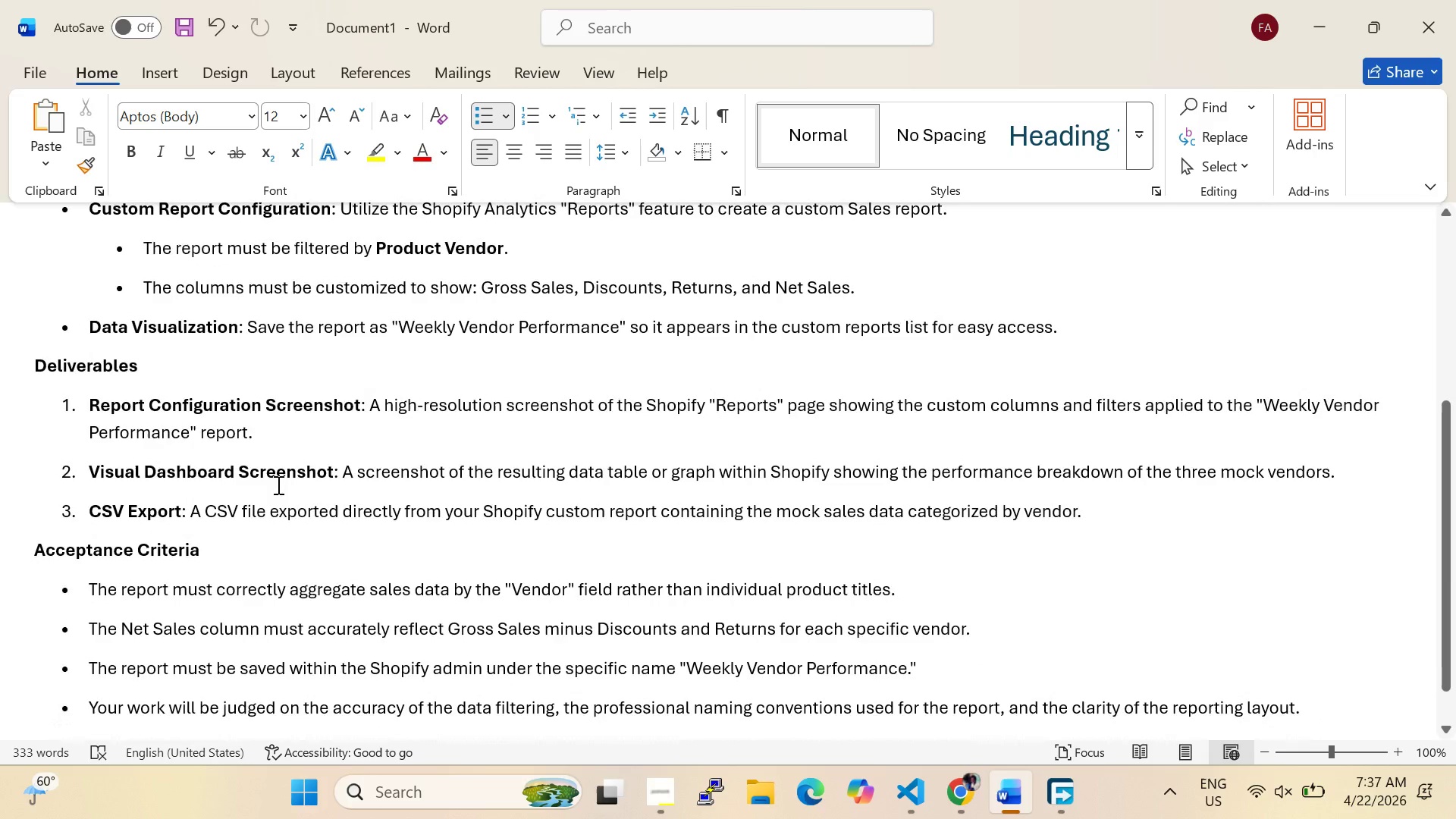 
scroll: coordinate [277, 485], scroll_direction: up, amount: 7.0
 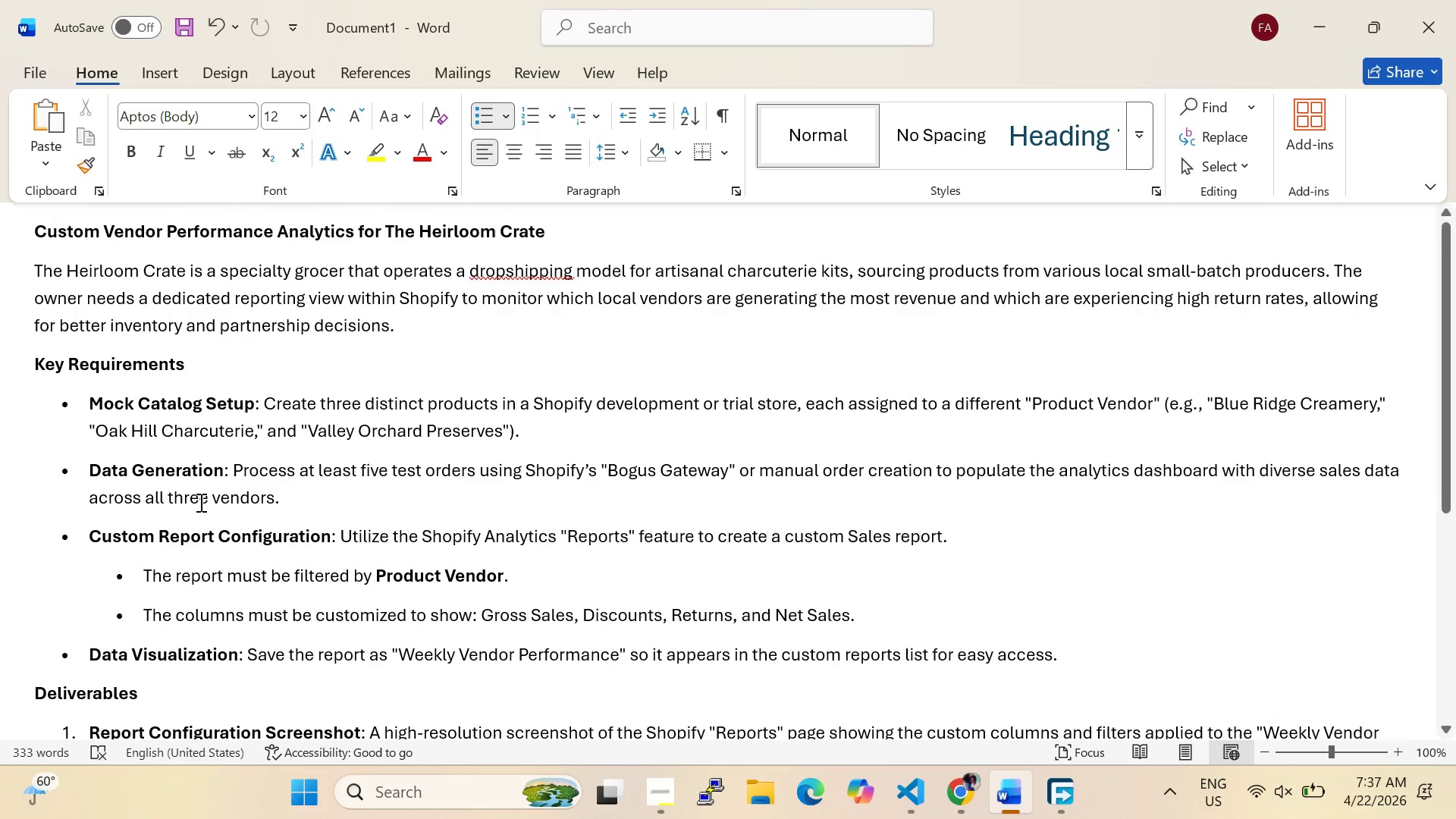 
wait(10.18)
 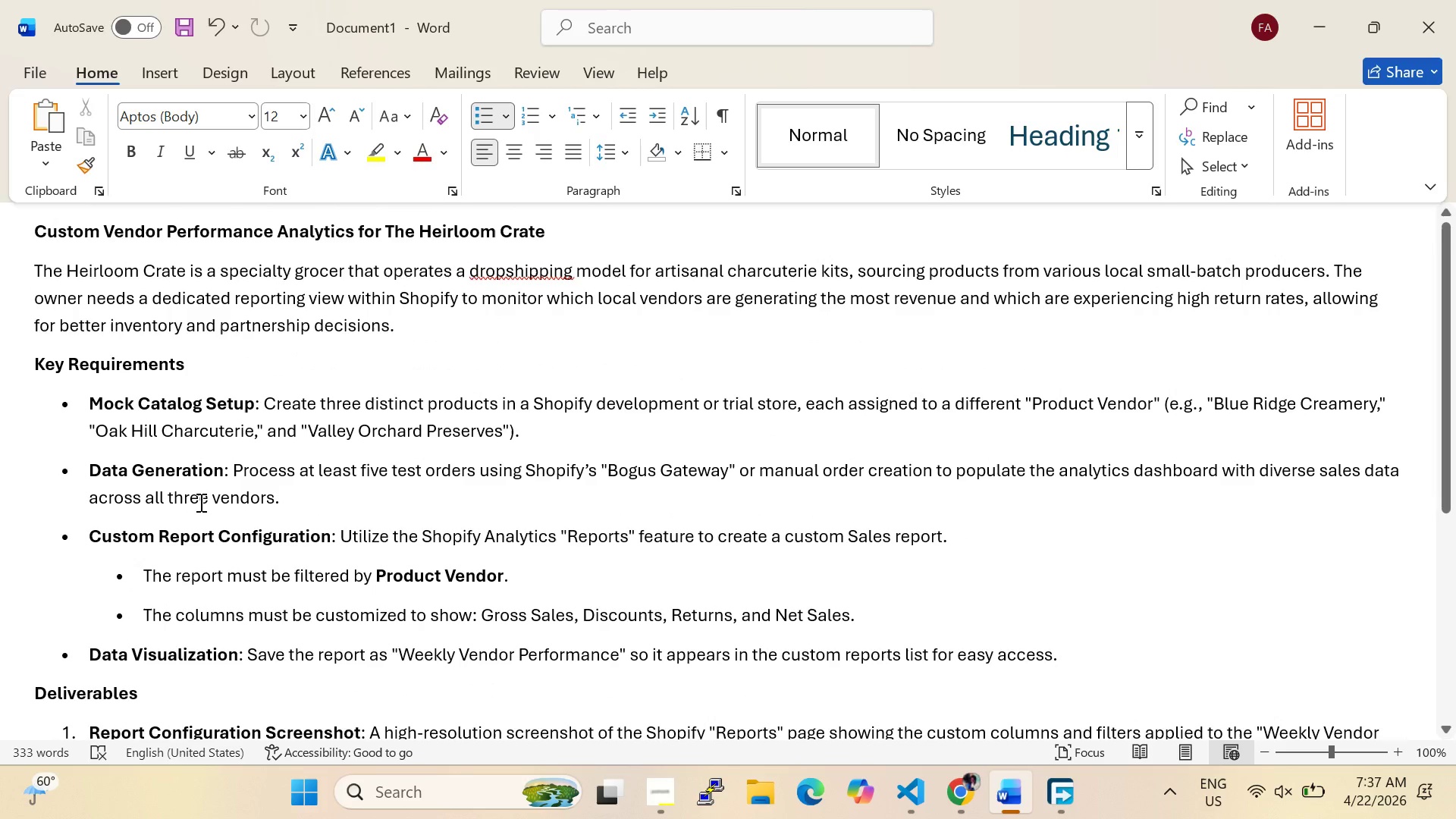 
scroll: coordinate [370, 576], scroll_direction: down, amount: 1.0
 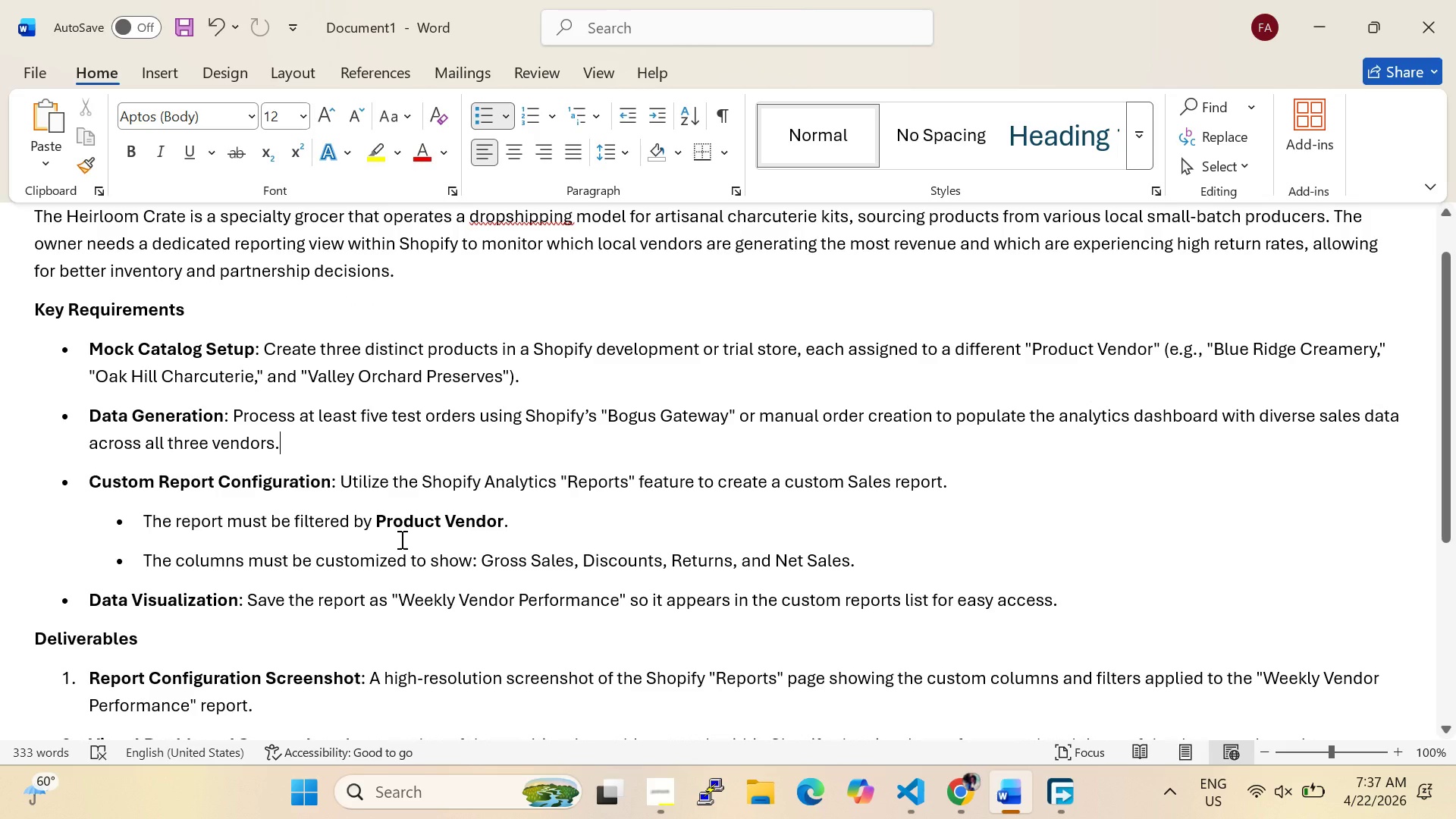 
left_click_drag(start_coordinate=[378, 522], to_coordinate=[504, 526])
 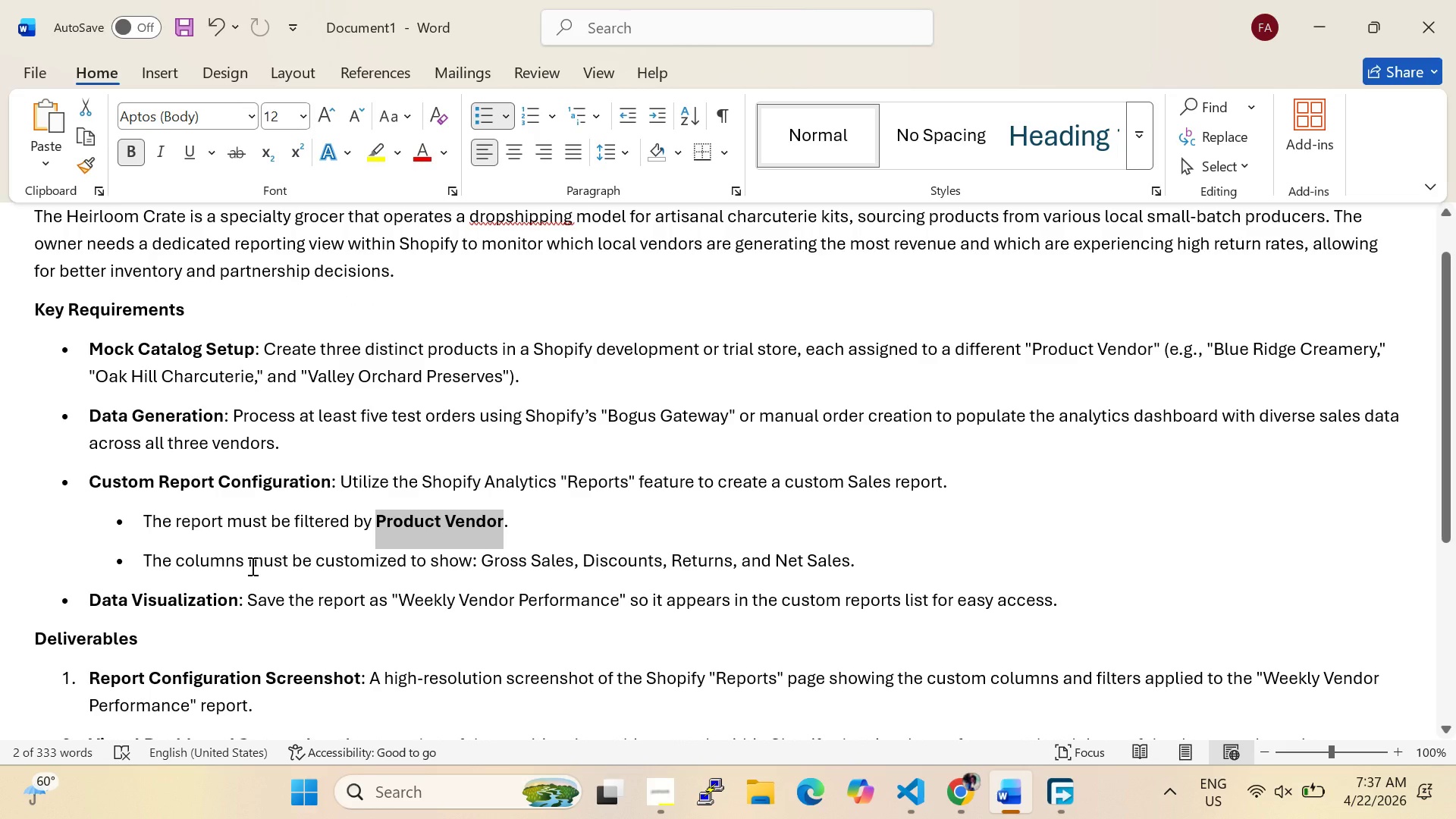 
left_click_drag(start_coordinate=[251, 566], to_coordinate=[559, 575])
 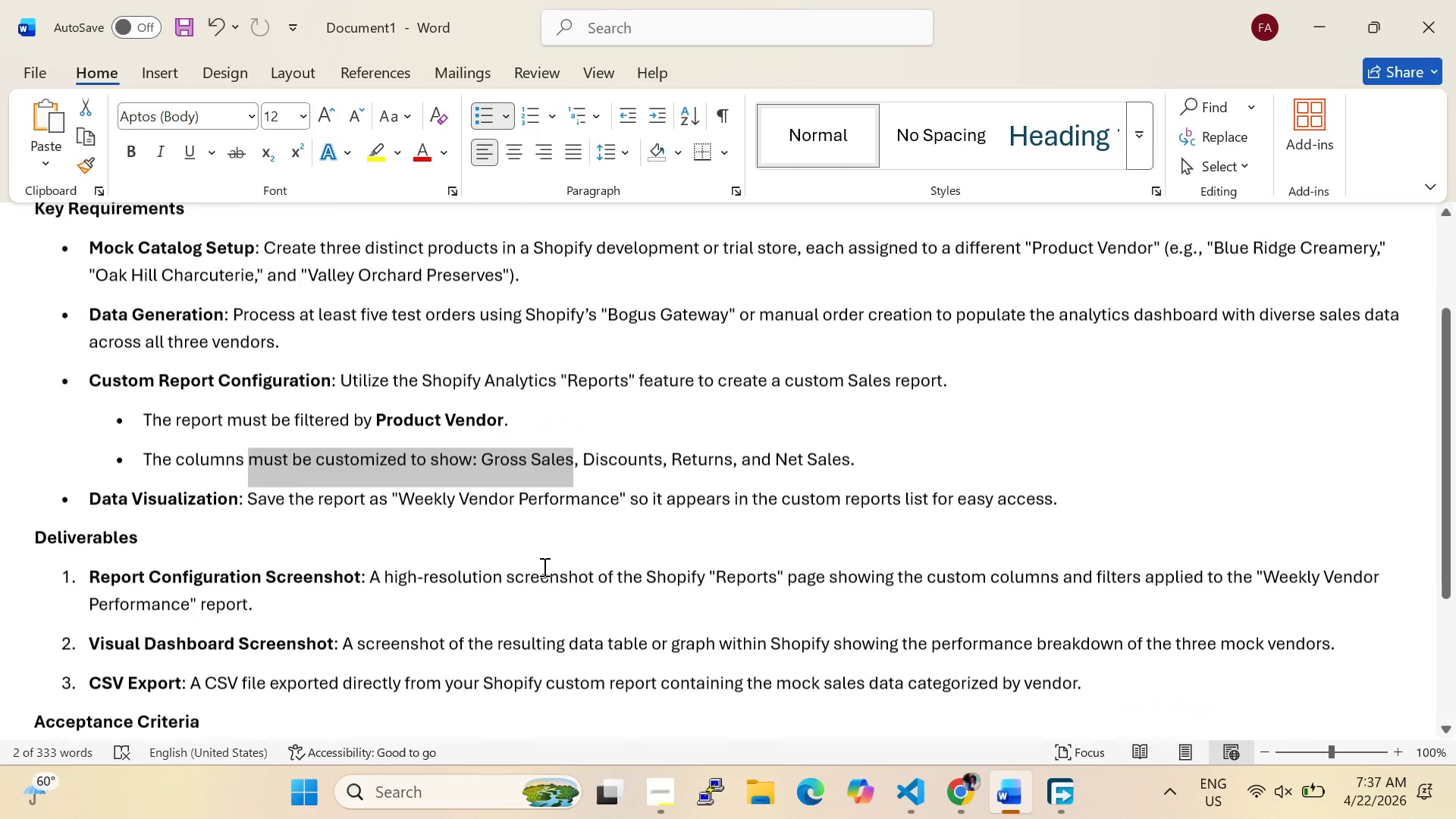 
scroll: coordinate [541, 566], scroll_direction: down, amount: 4.0
 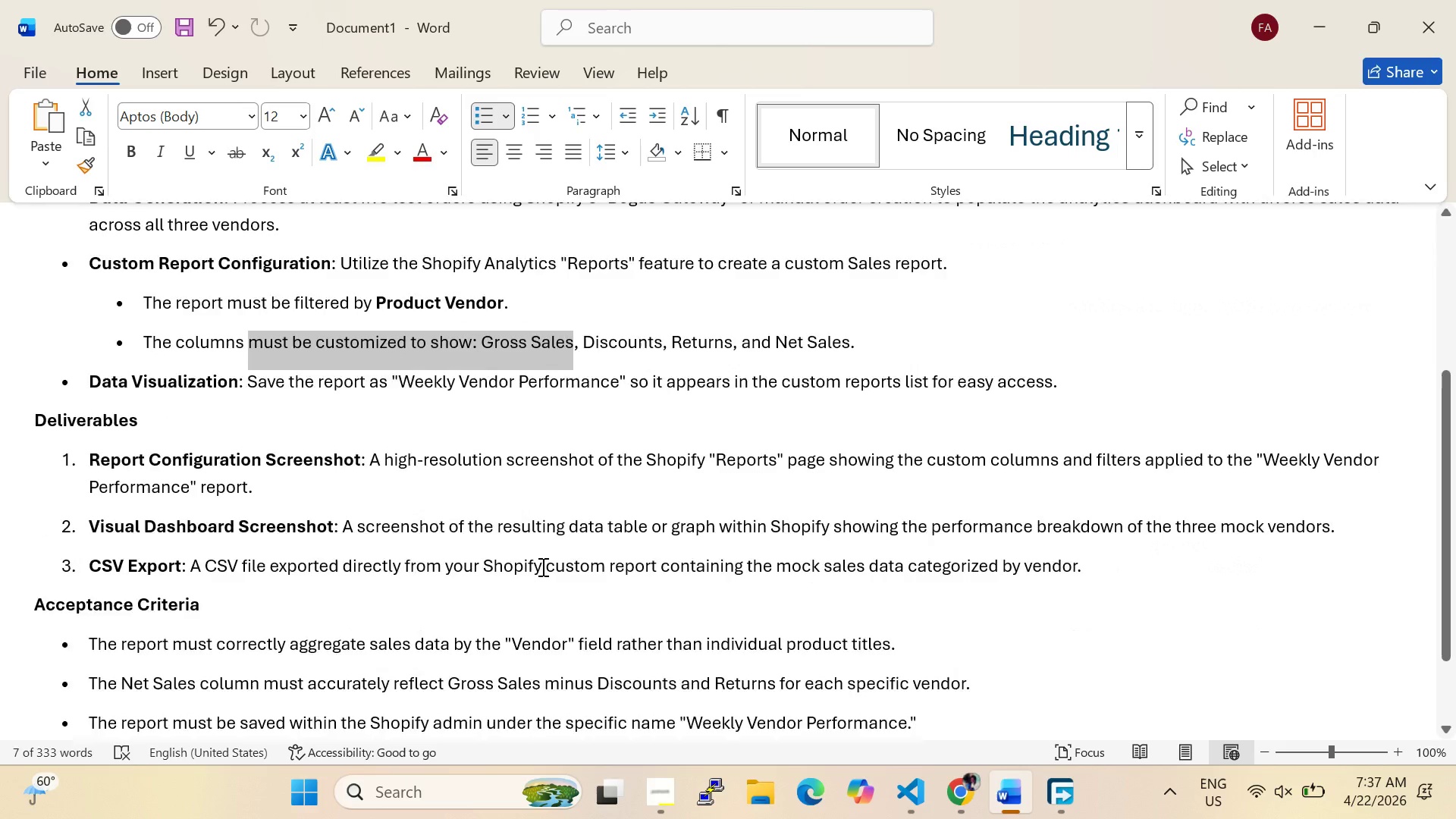 
scroll: coordinate [541, 566], scroll_direction: up, amount: 5.0
 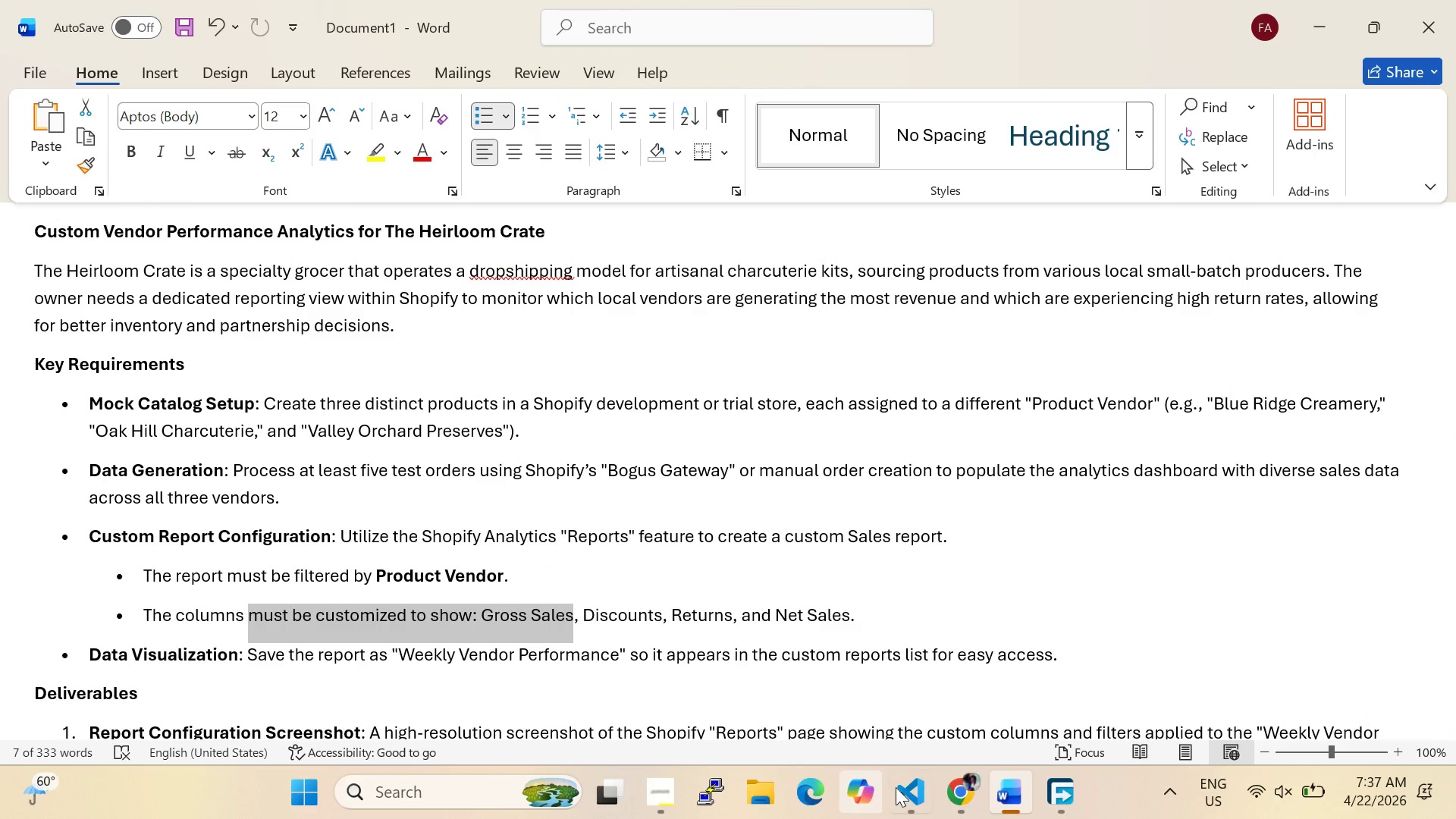 
left_click([953, 802])
 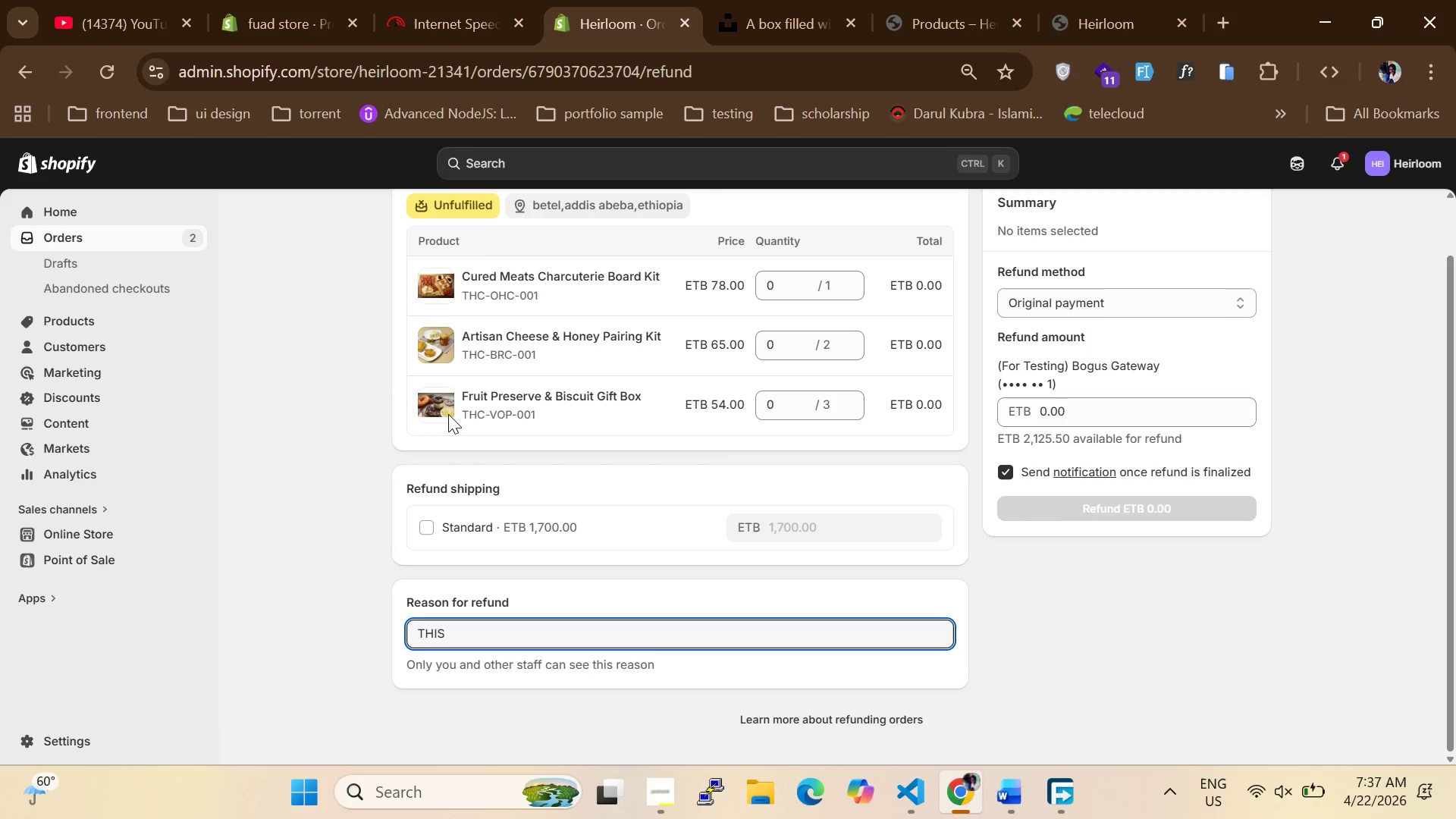 
type(PRODC)
key(Backspace)
type(UCT IS EBDED)
key(Backspace)
key(Backspace)
key(Backspace)
key(Backspace)
key(Backspace)
type(no in th estore )
 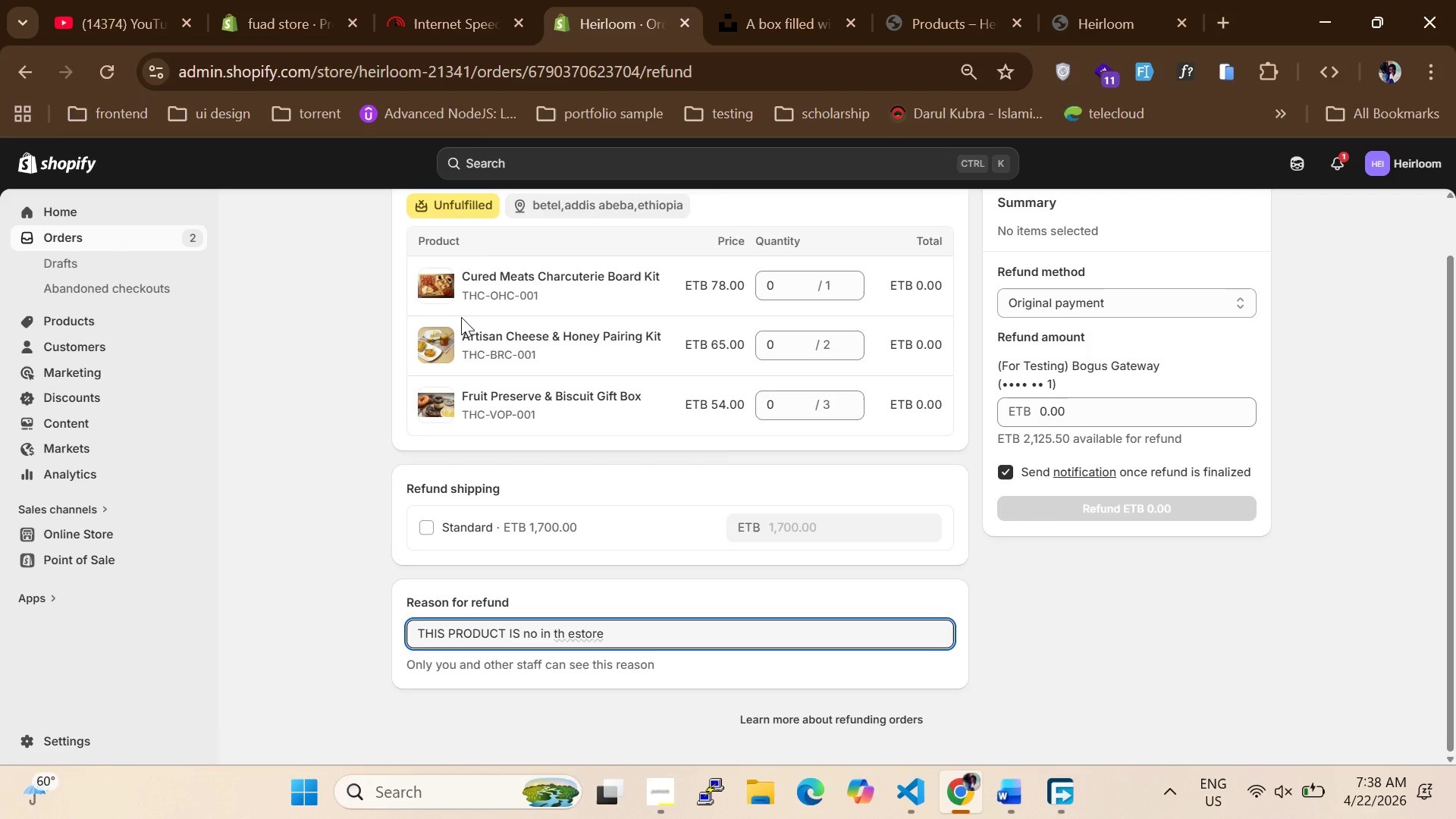 
scroll: coordinate [441, 329], scroll_direction: down, amount: 3.0
 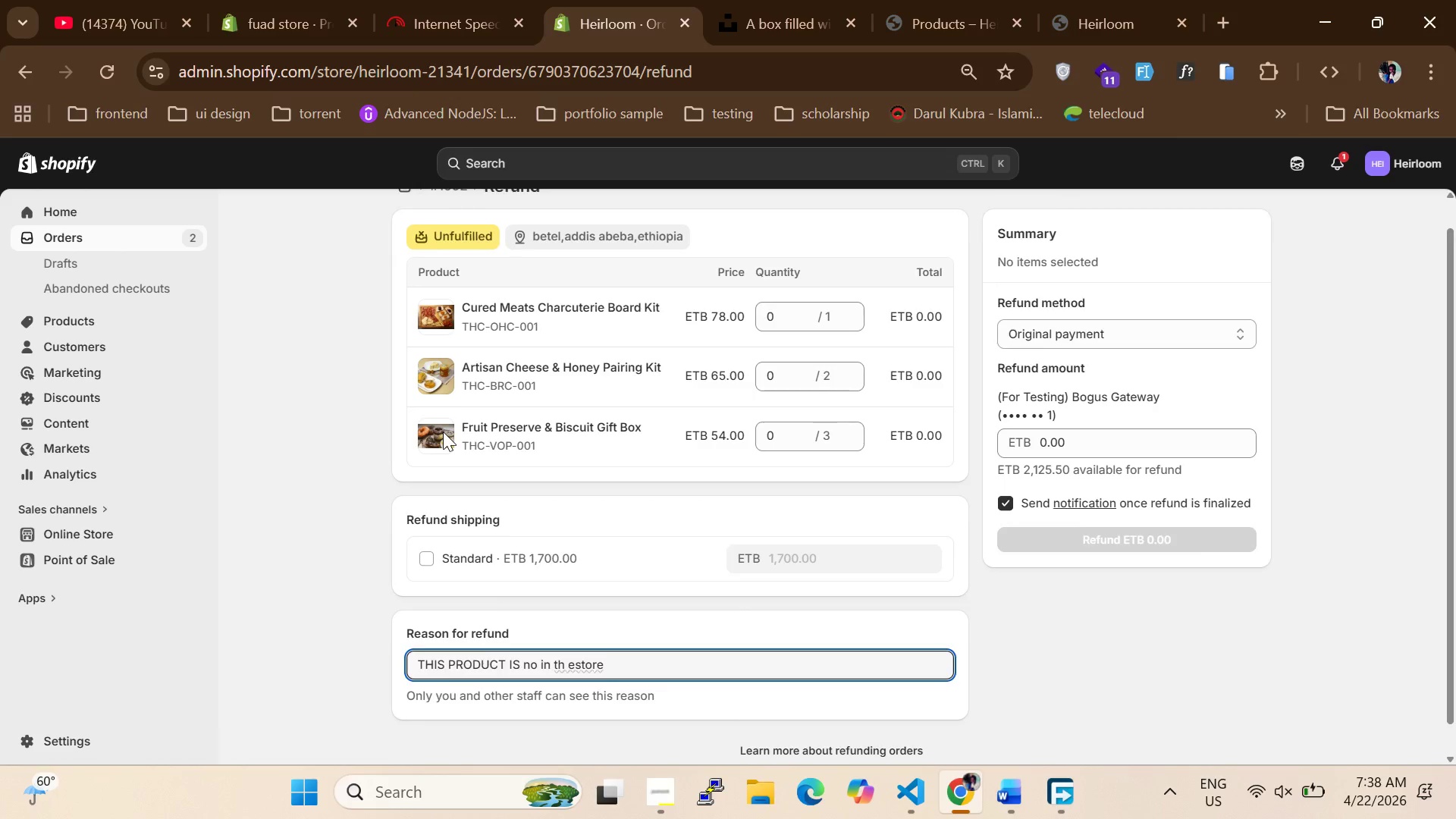 
scroll: coordinate [867, 399], scroll_direction: up, amount: 4.0
 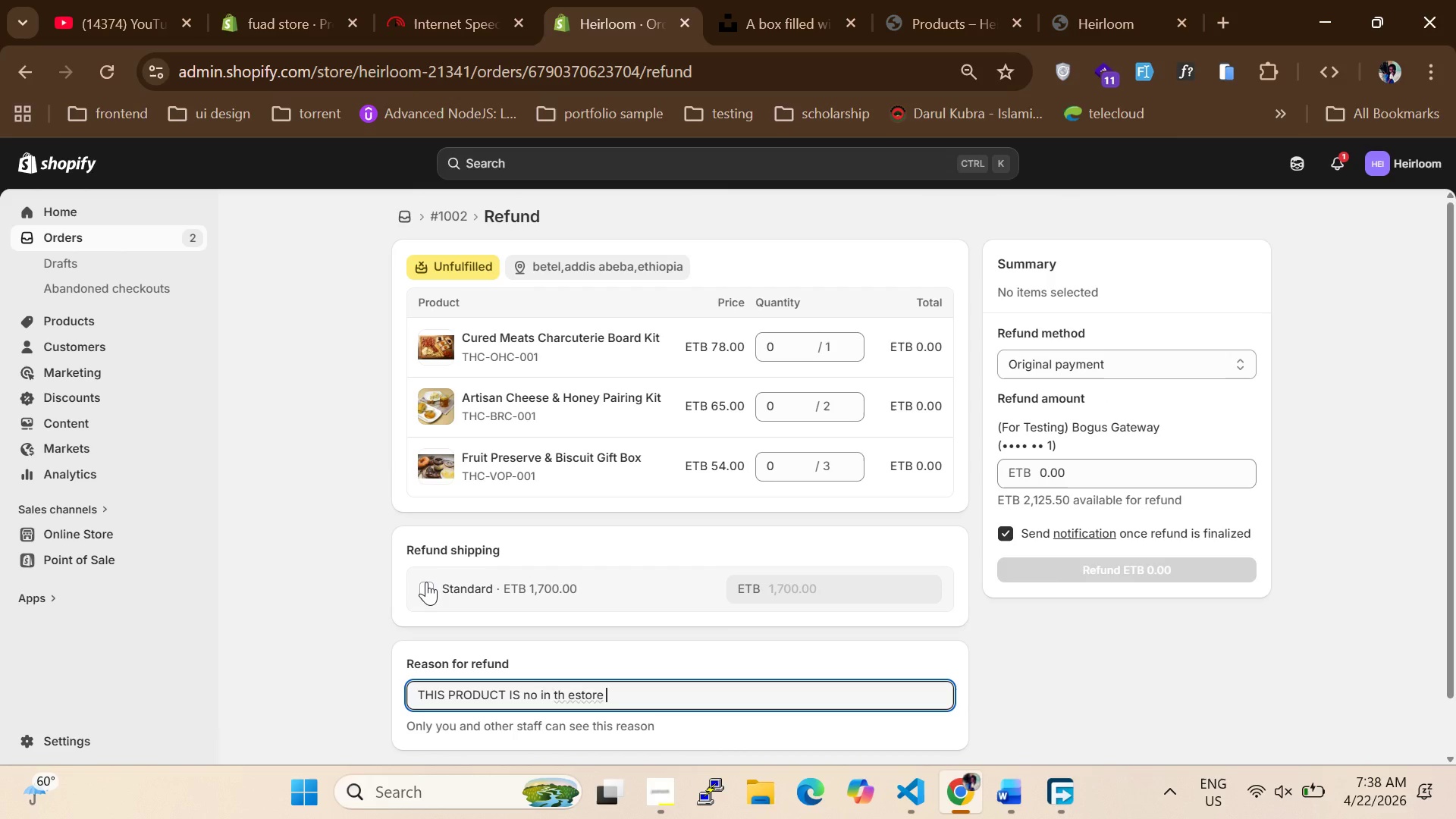 
left_click([426, 586])
 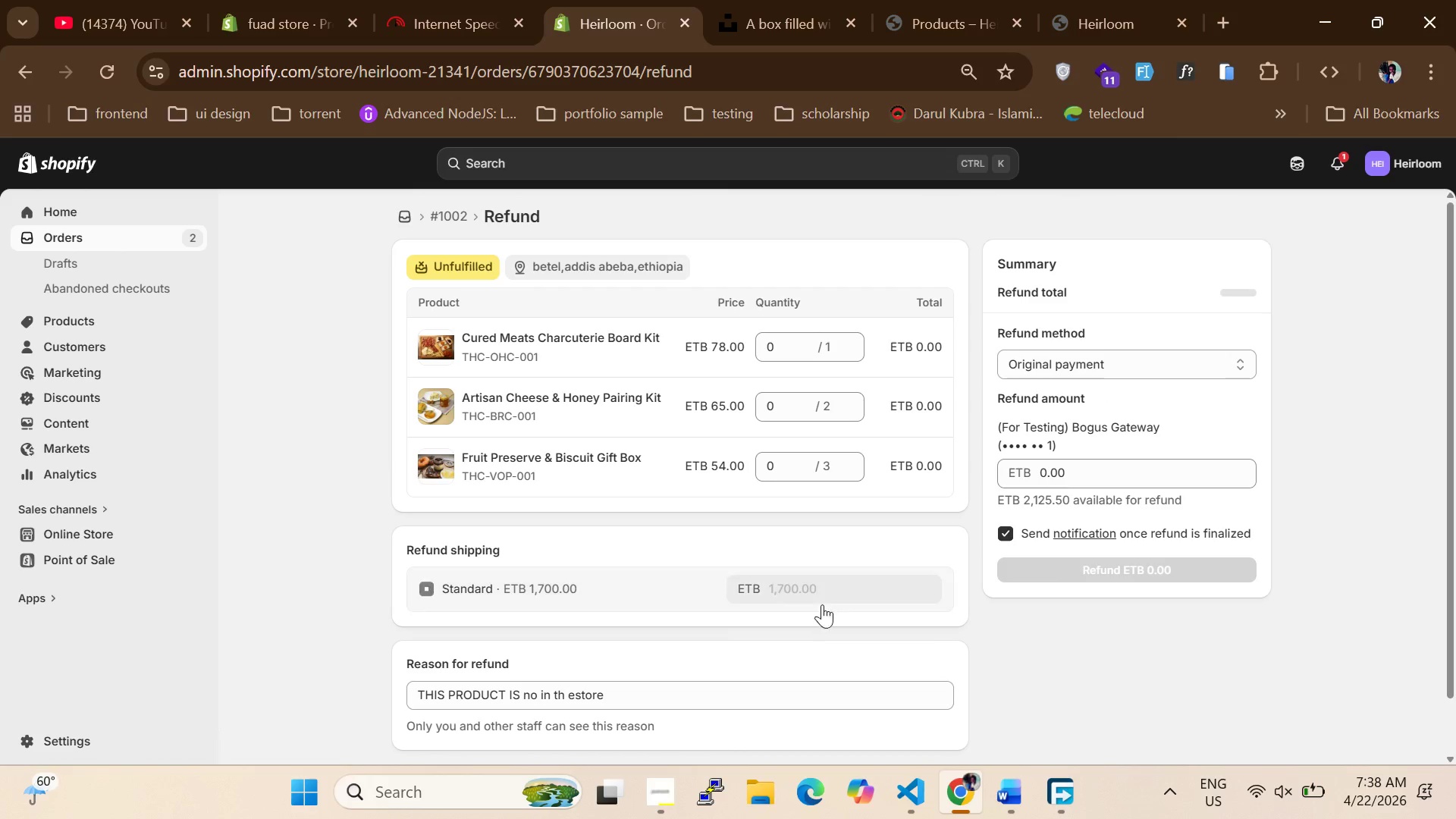 
double_click([827, 592])
 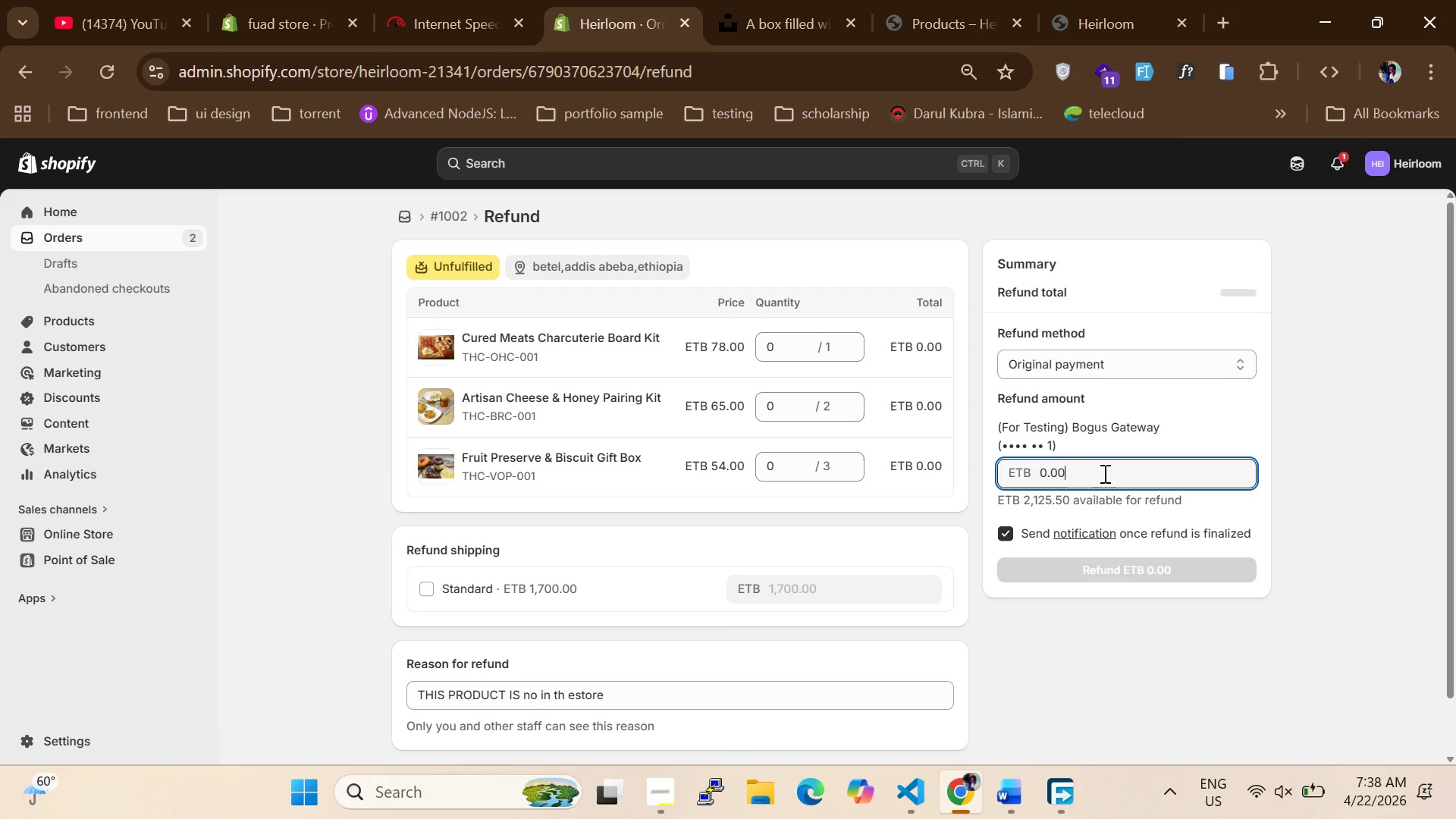 
left_click_drag(start_coordinate=[1103, 473], to_coordinate=[990, 479])
 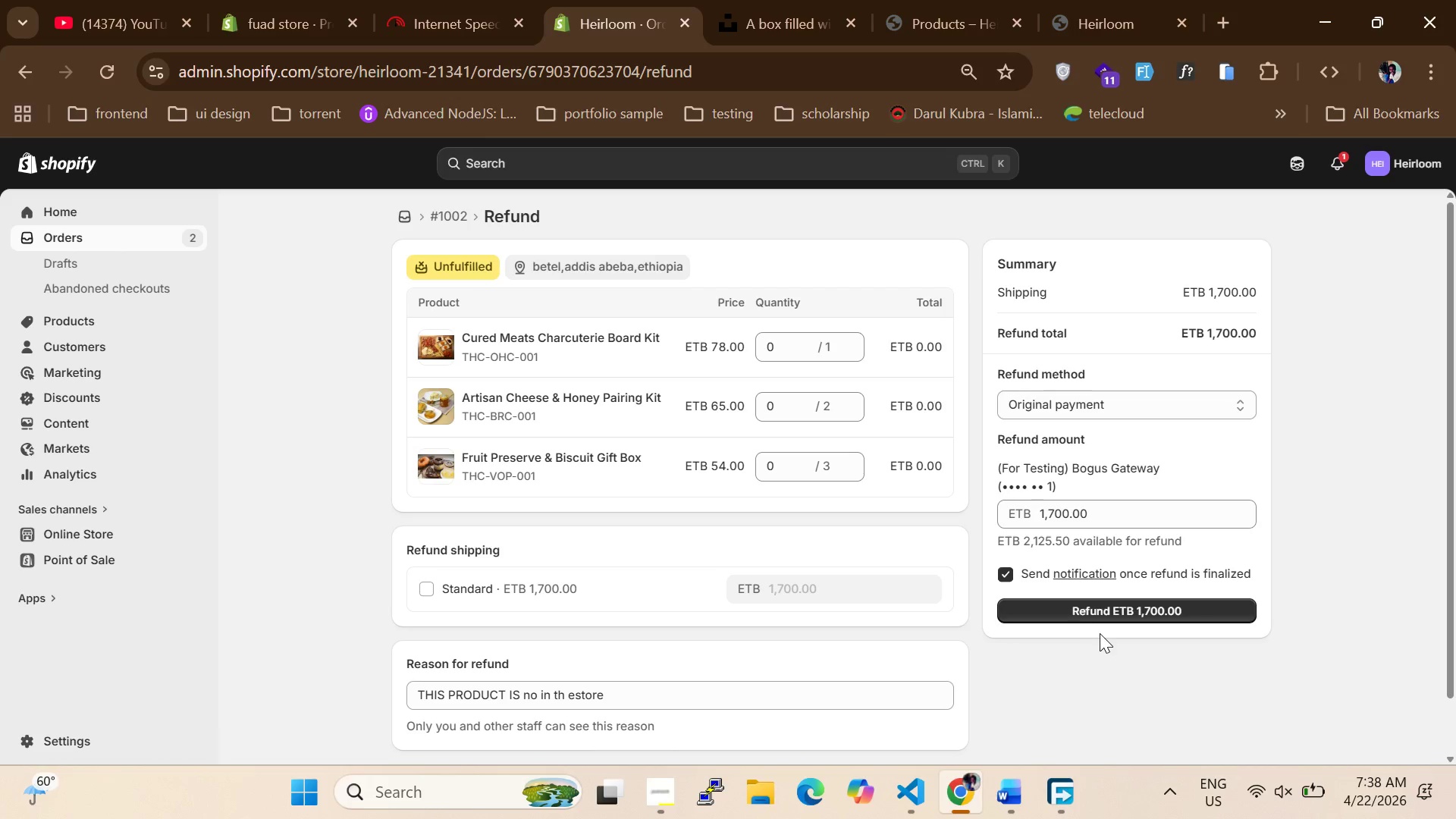 
left_click([1095, 617])
 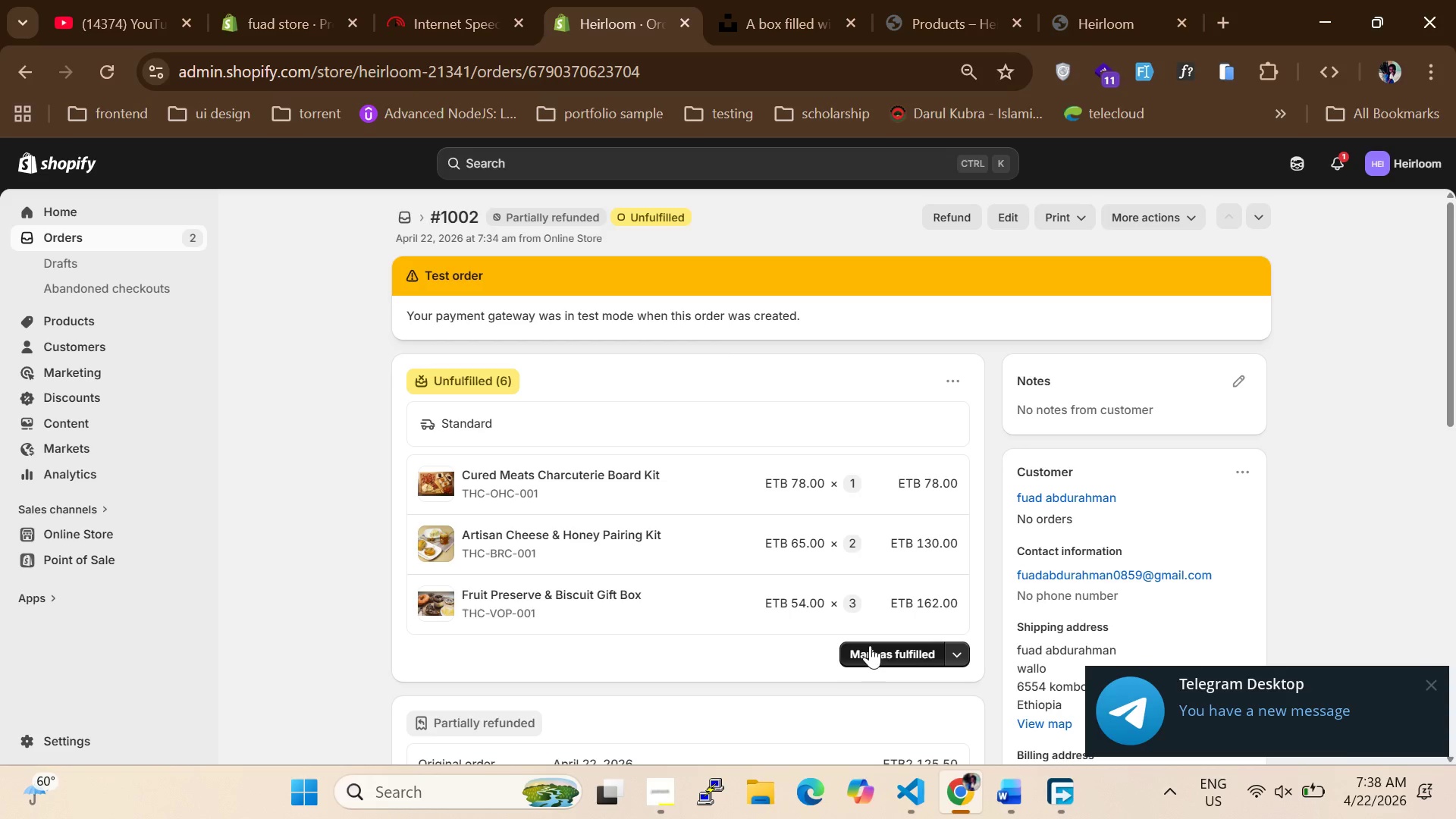 
wait(15.44)
 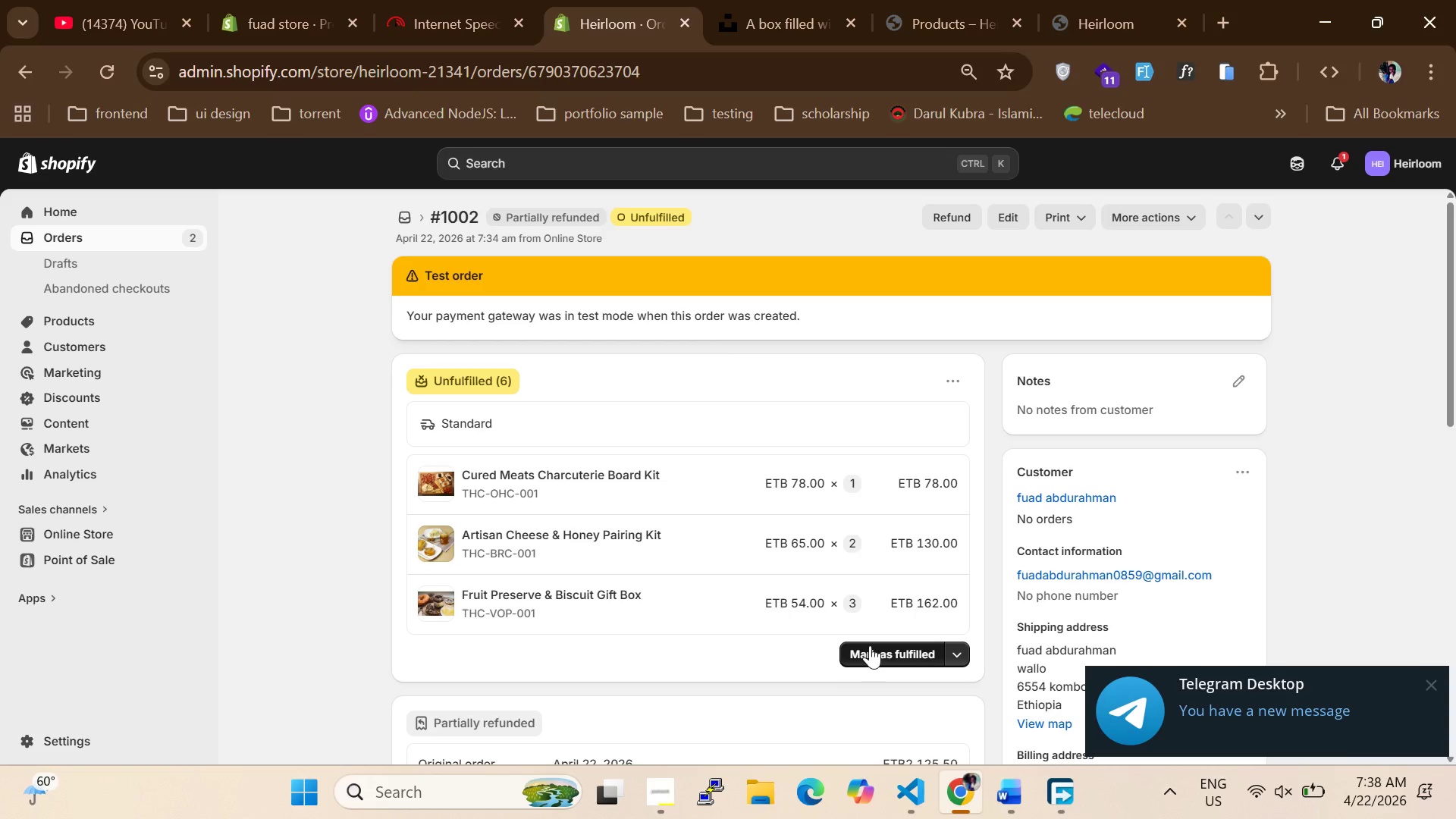 
left_click([74, 233])
 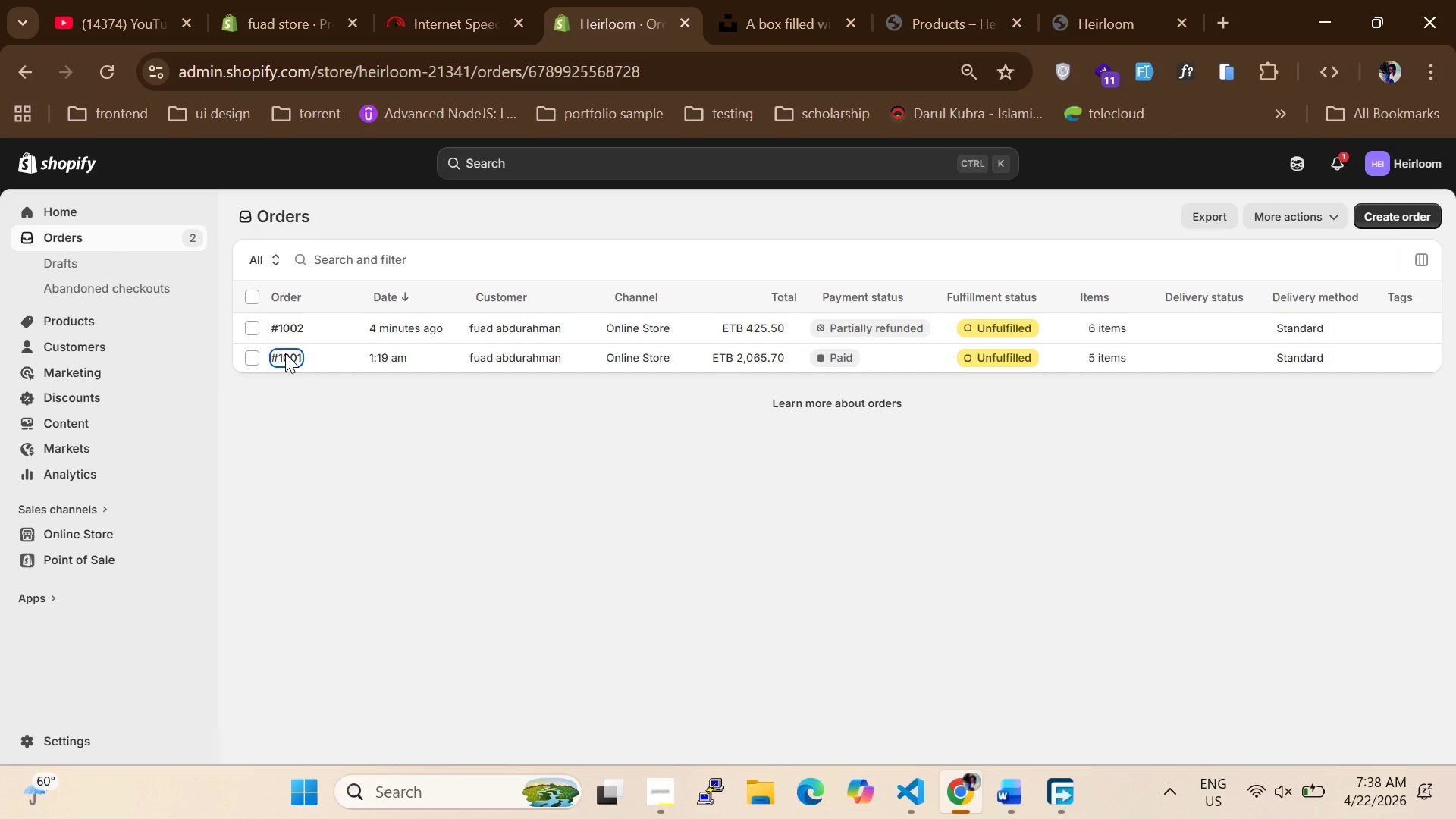 
wait(10.39)
 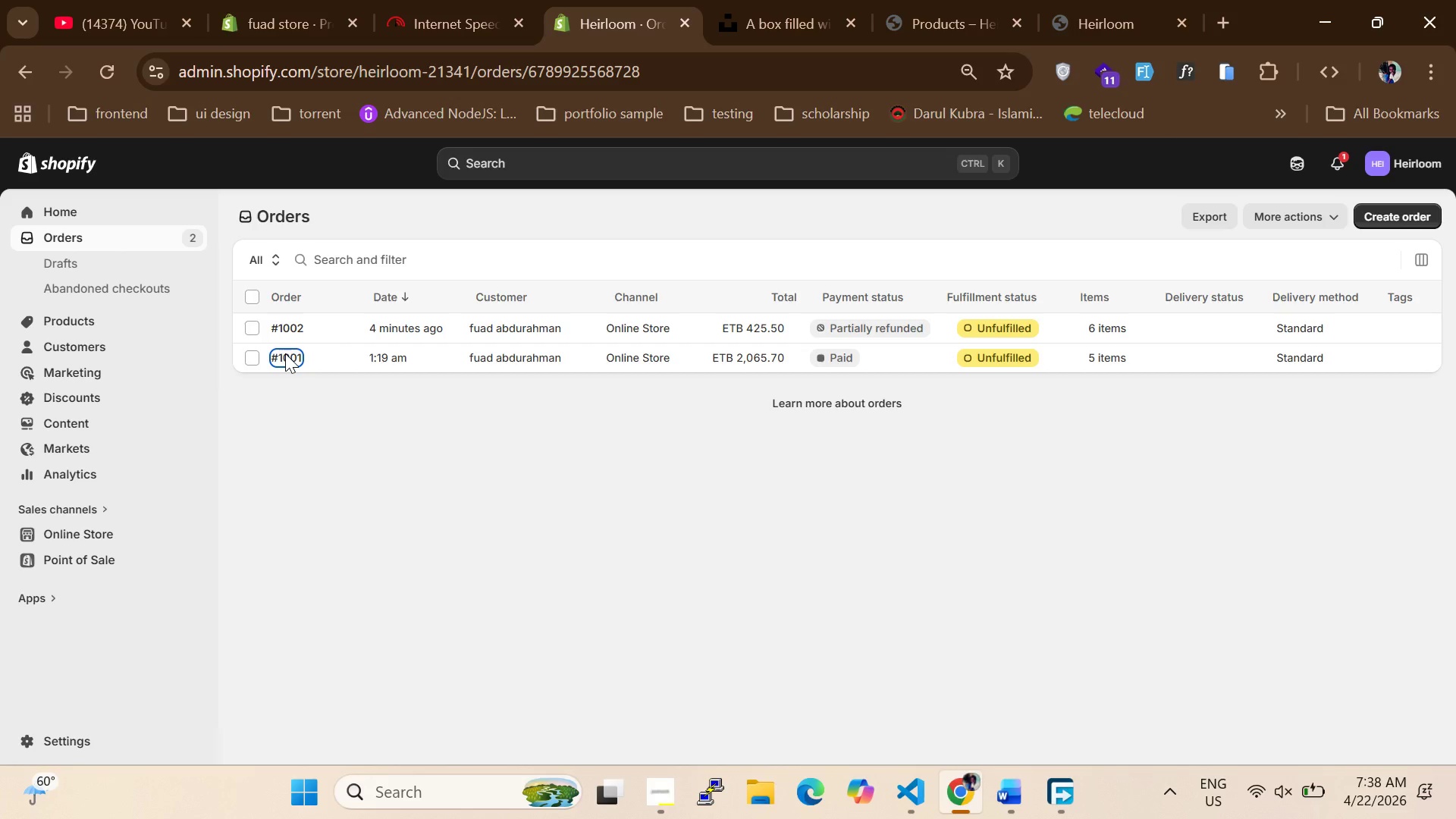 
left_click([462, 376])
 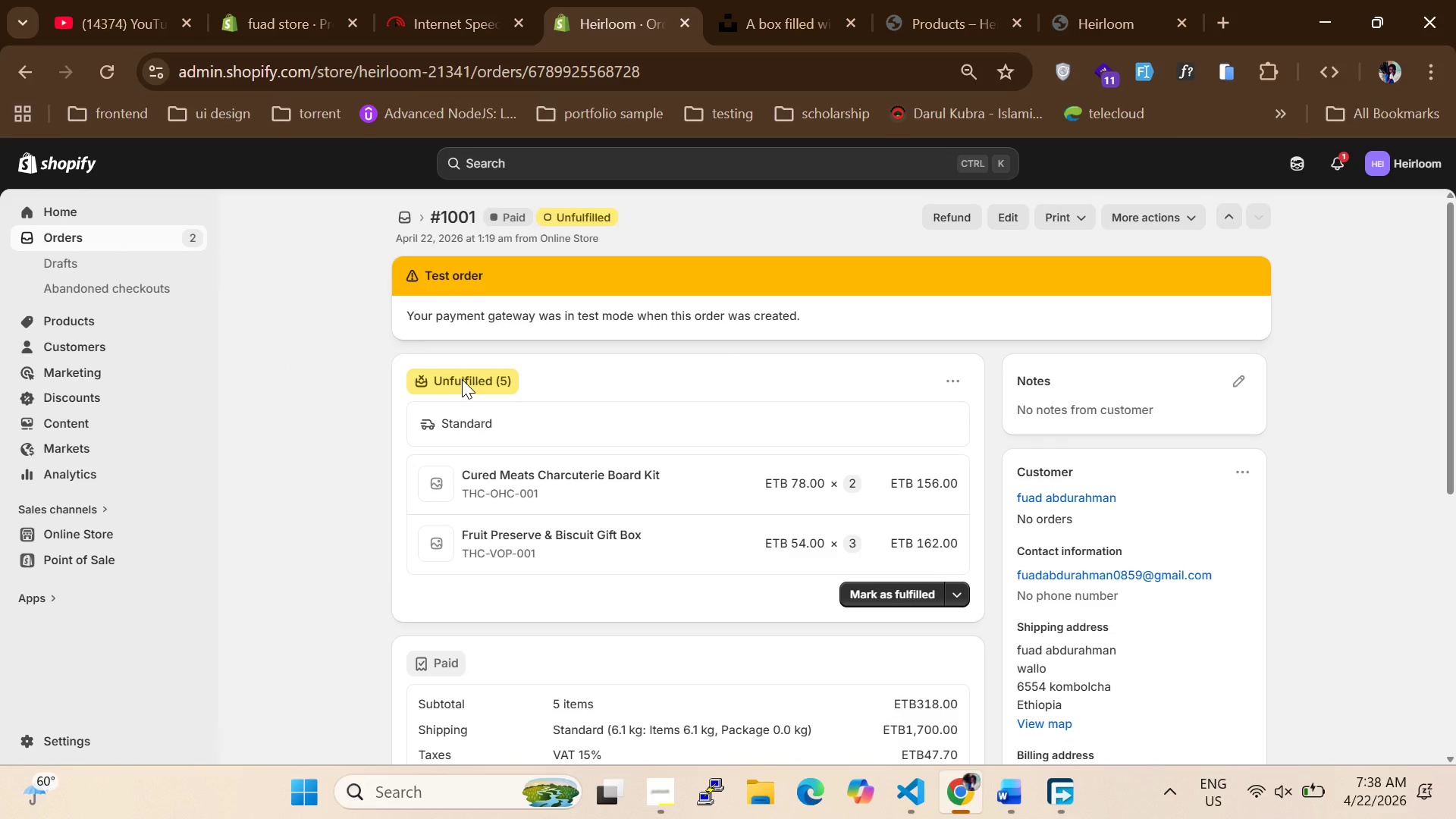 
double_click([462, 376])
 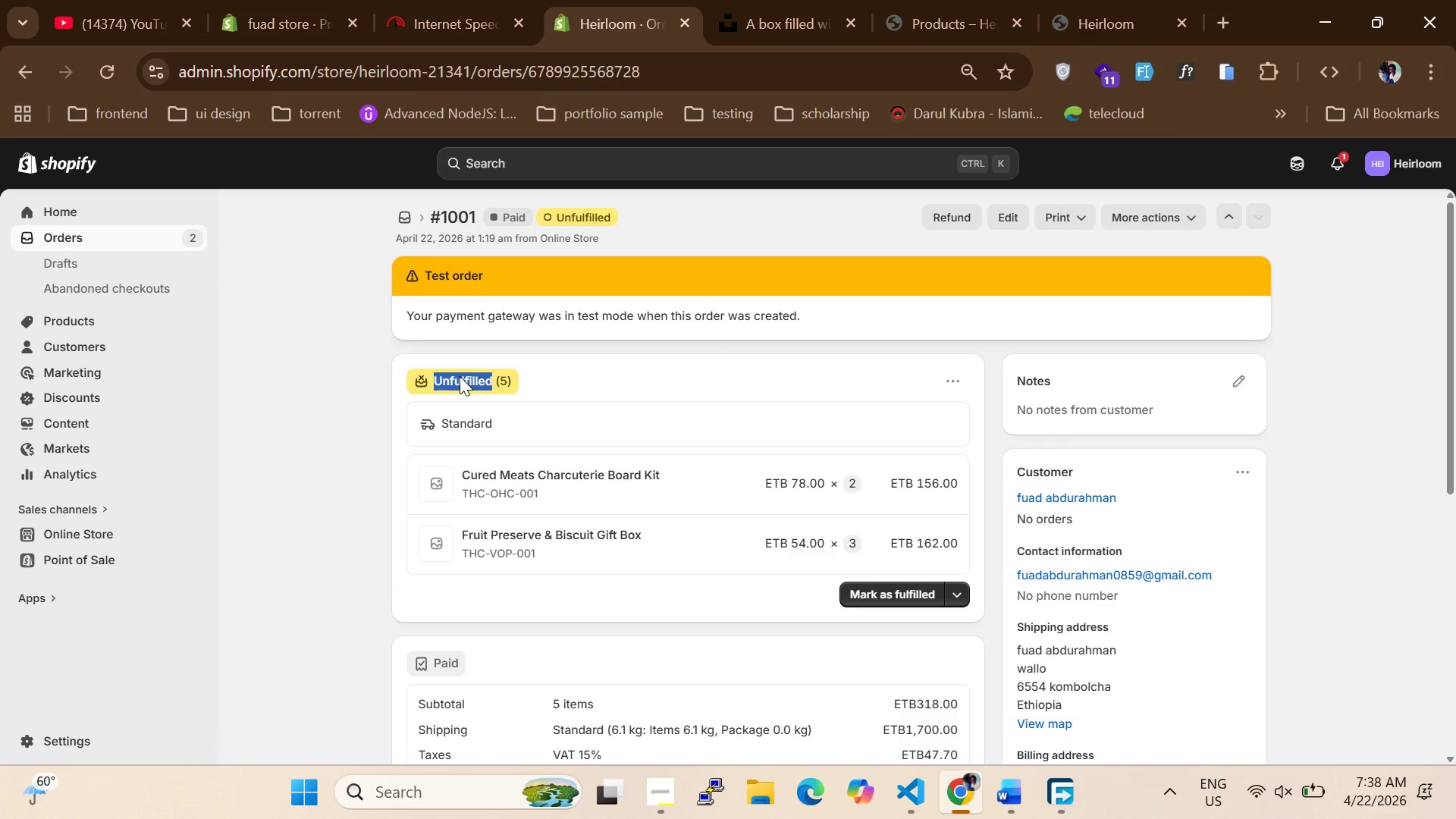 
triple_click([460, 376])
 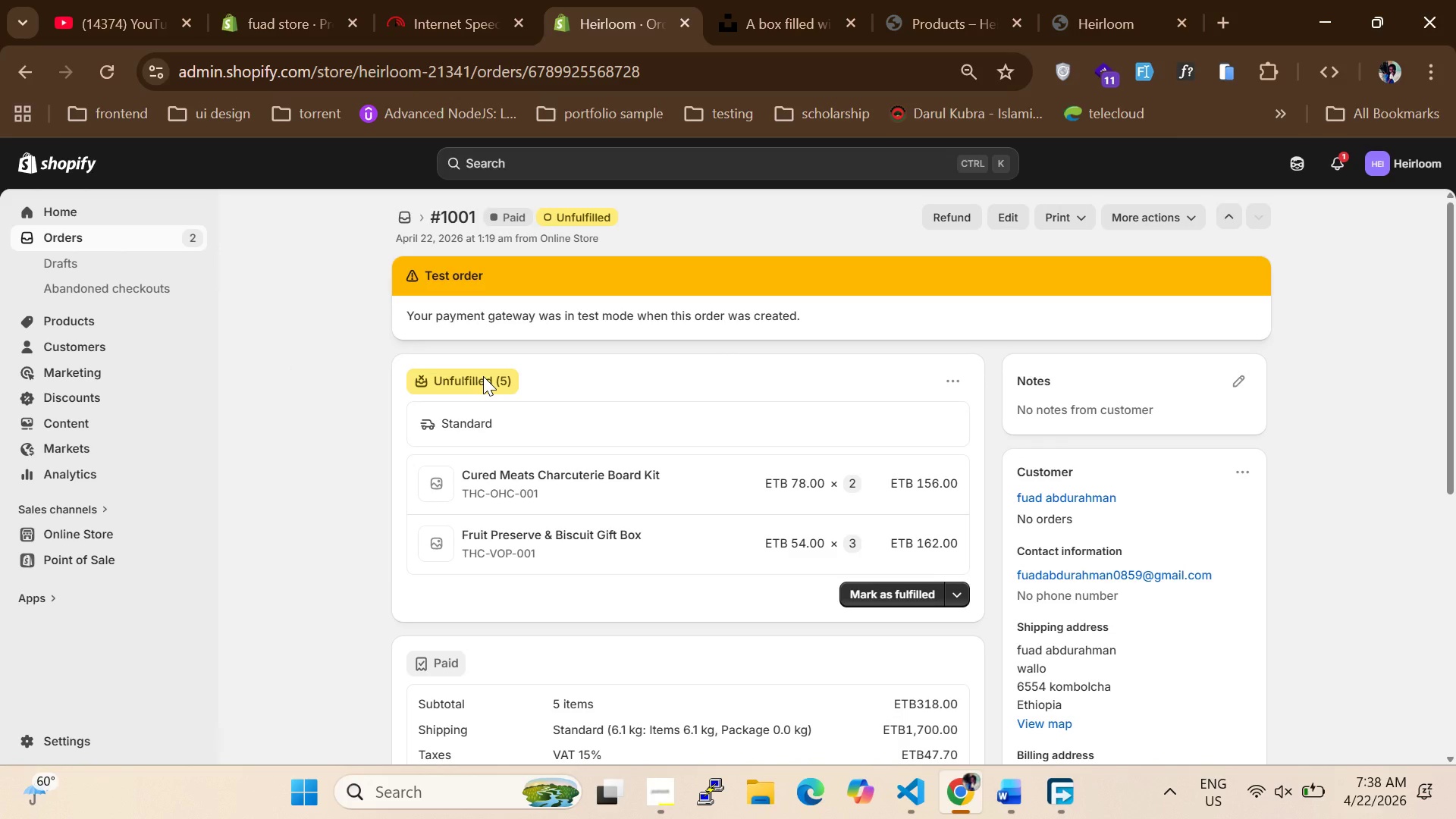 
double_click([483, 376])
 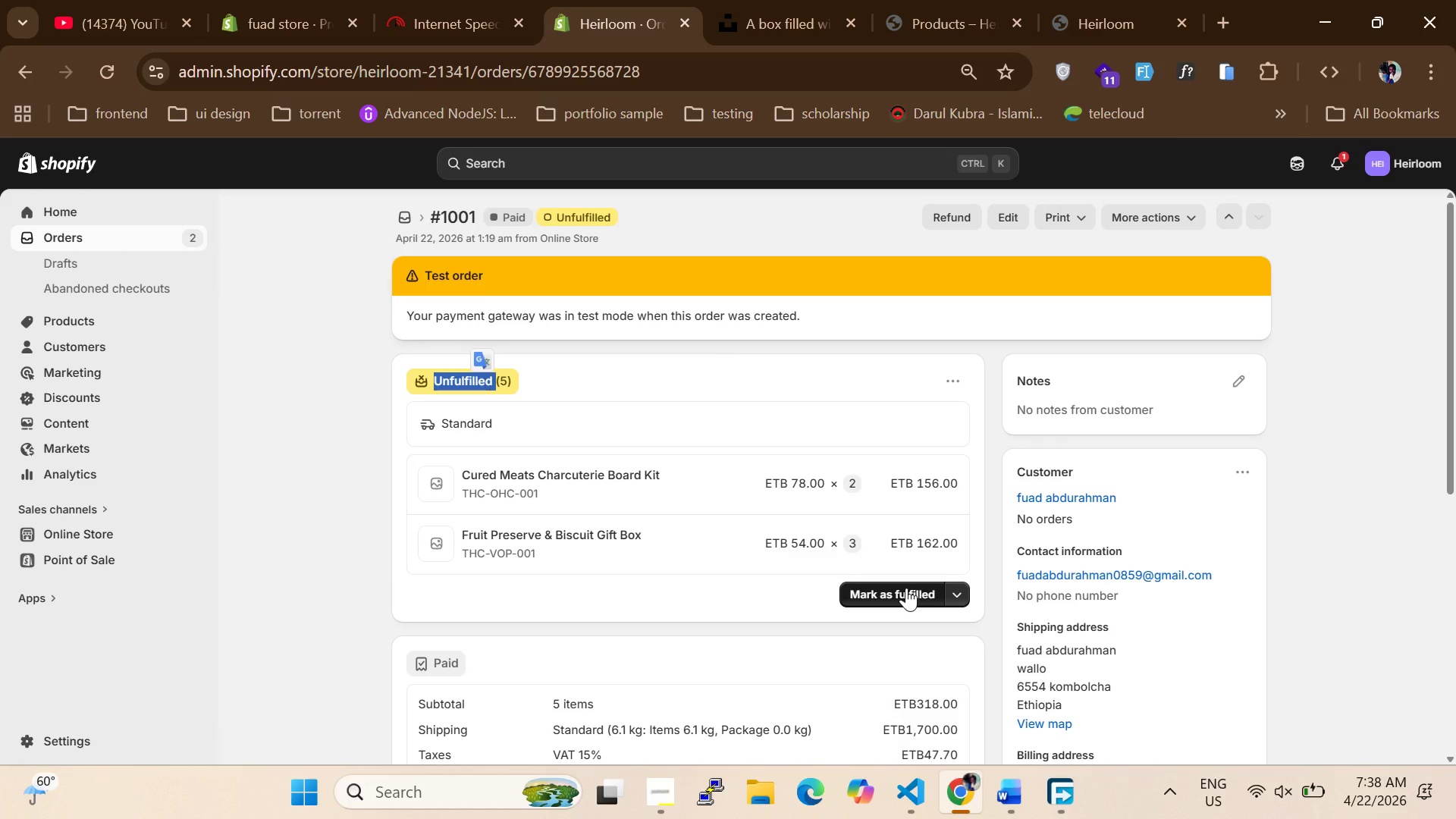 
left_click([906, 588])
 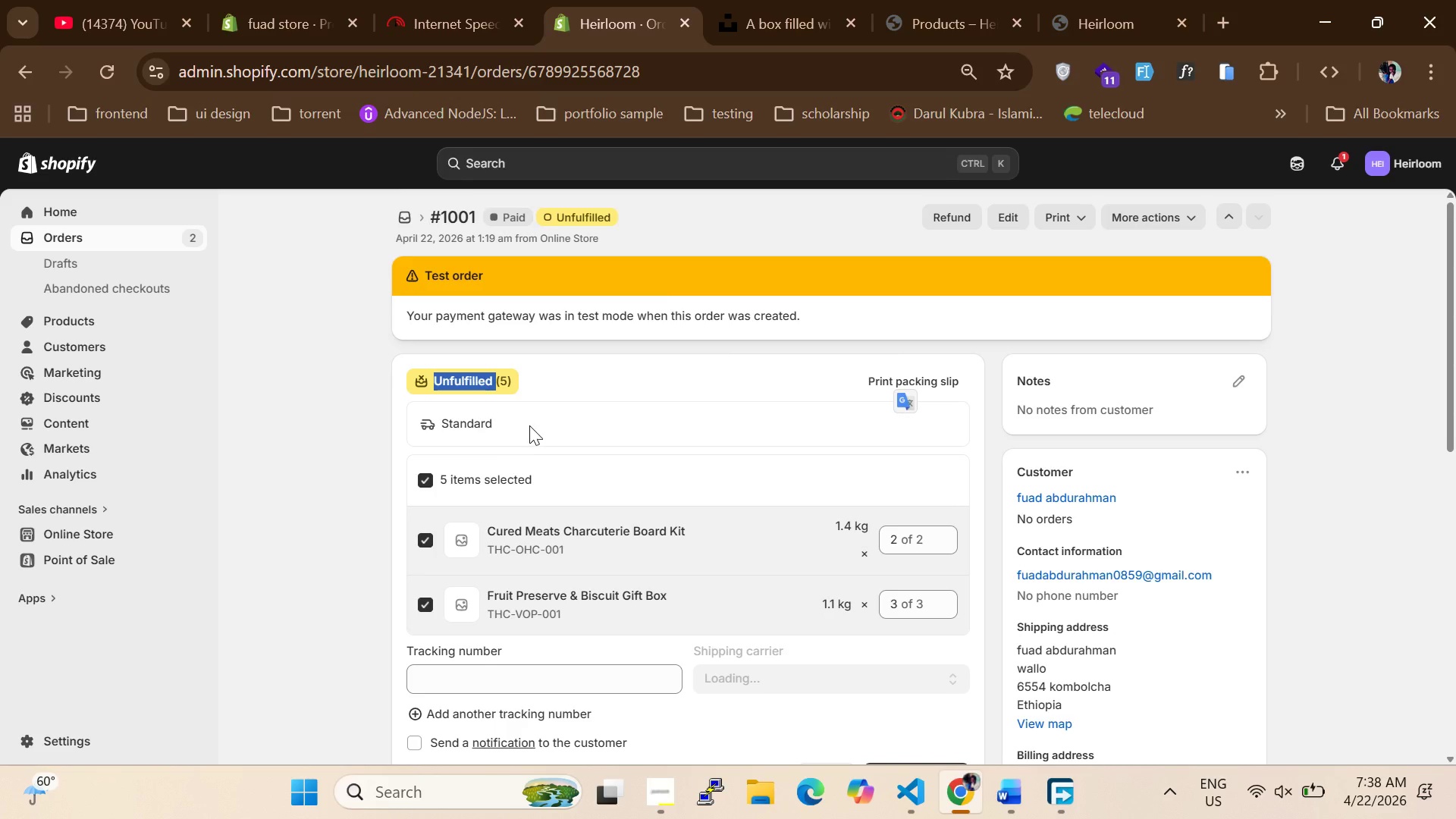 
scroll: coordinate [532, 437], scroll_direction: down, amount: 3.0
 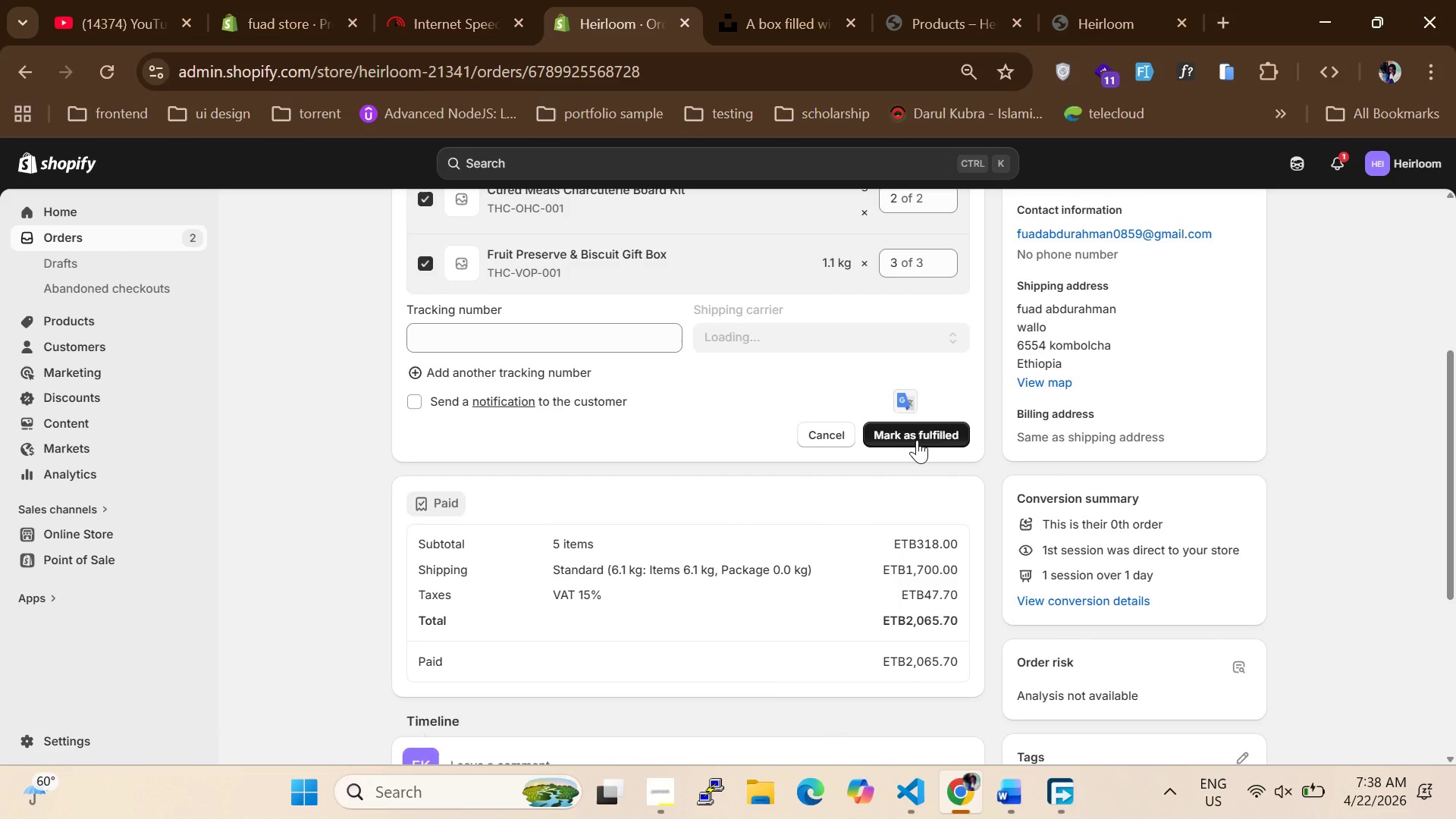 
left_click([917, 440])
 